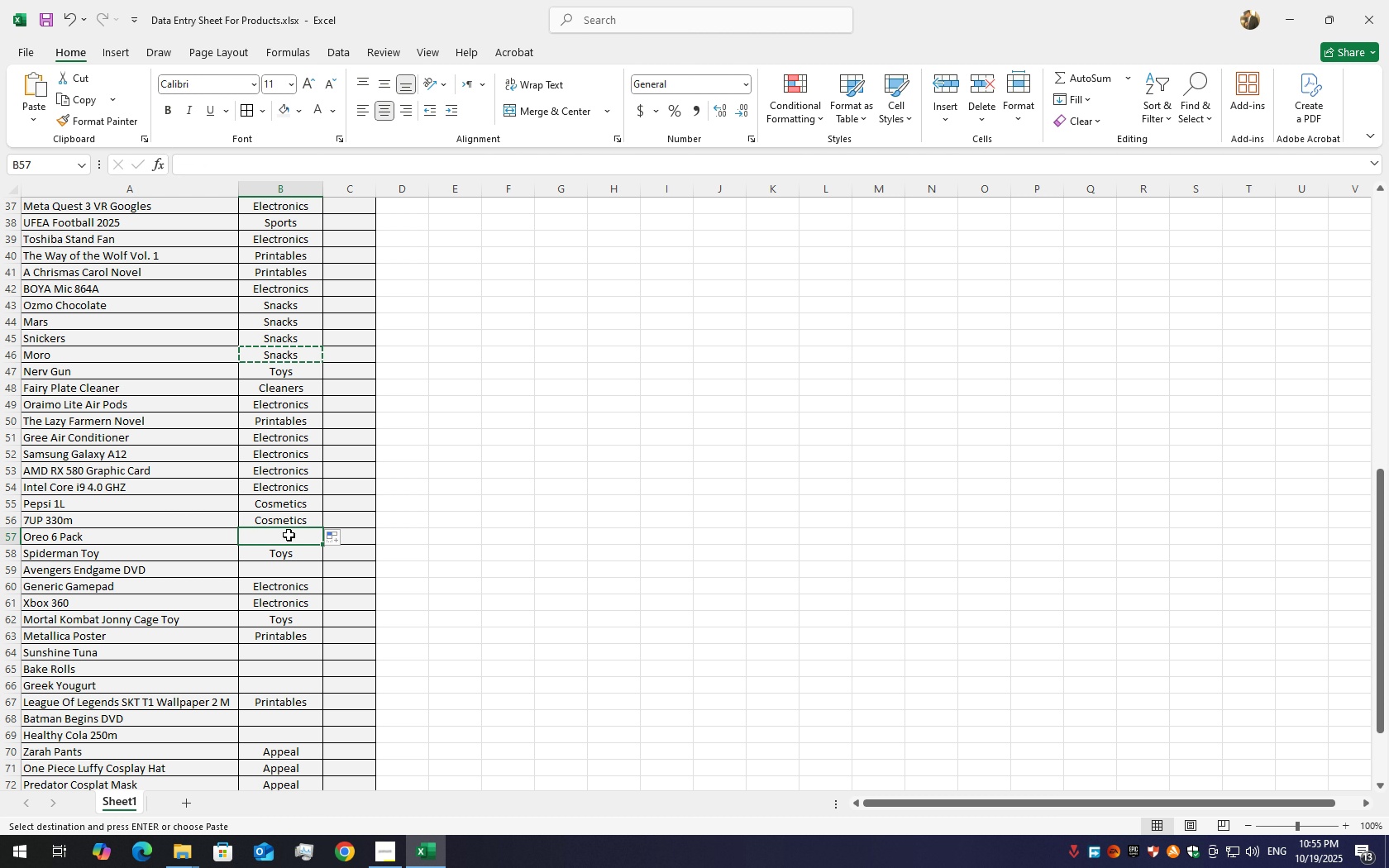 
key(Control+V)
 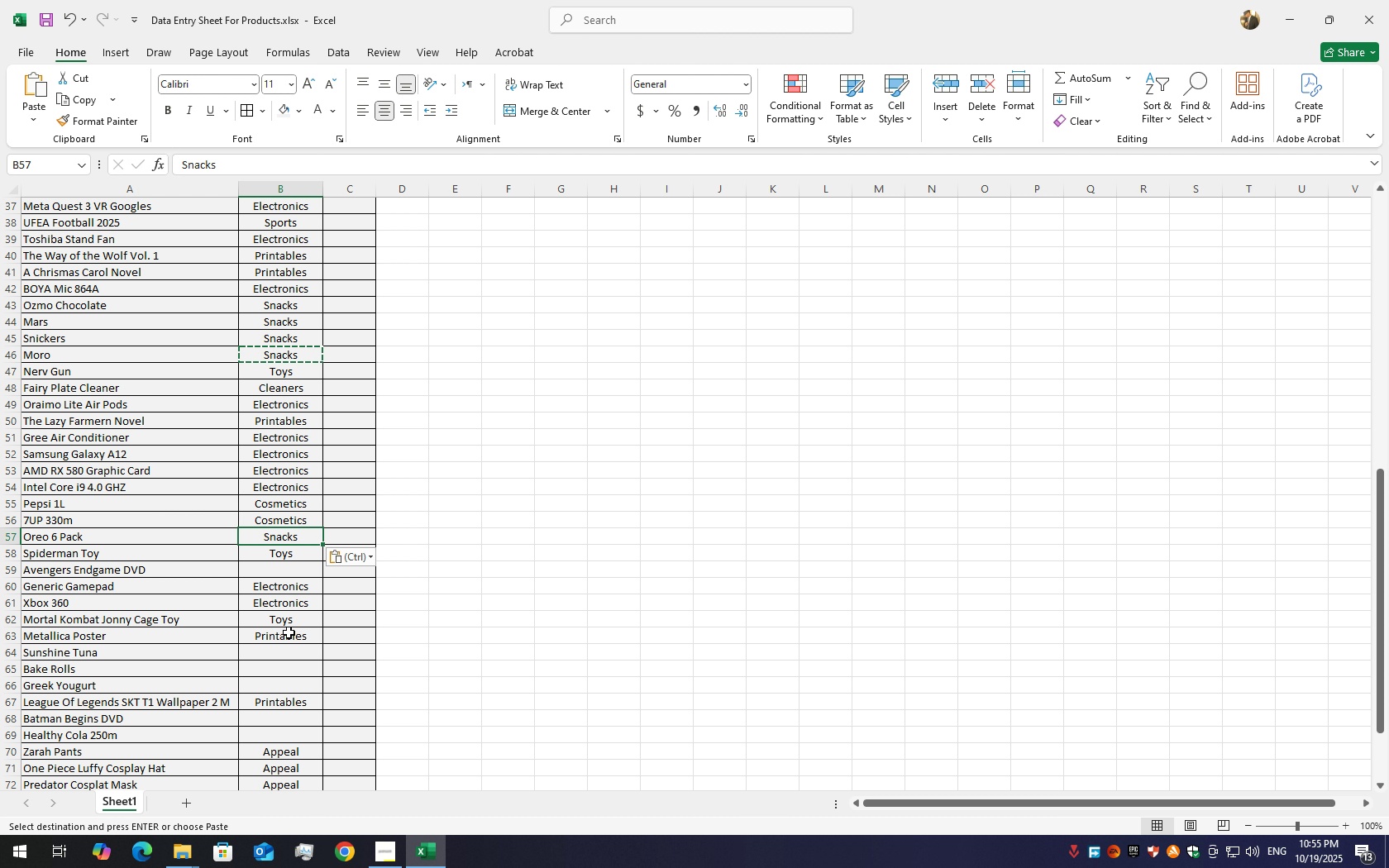 
scroll: coordinate [289, 476], scroll_direction: up, amount: 12.0
 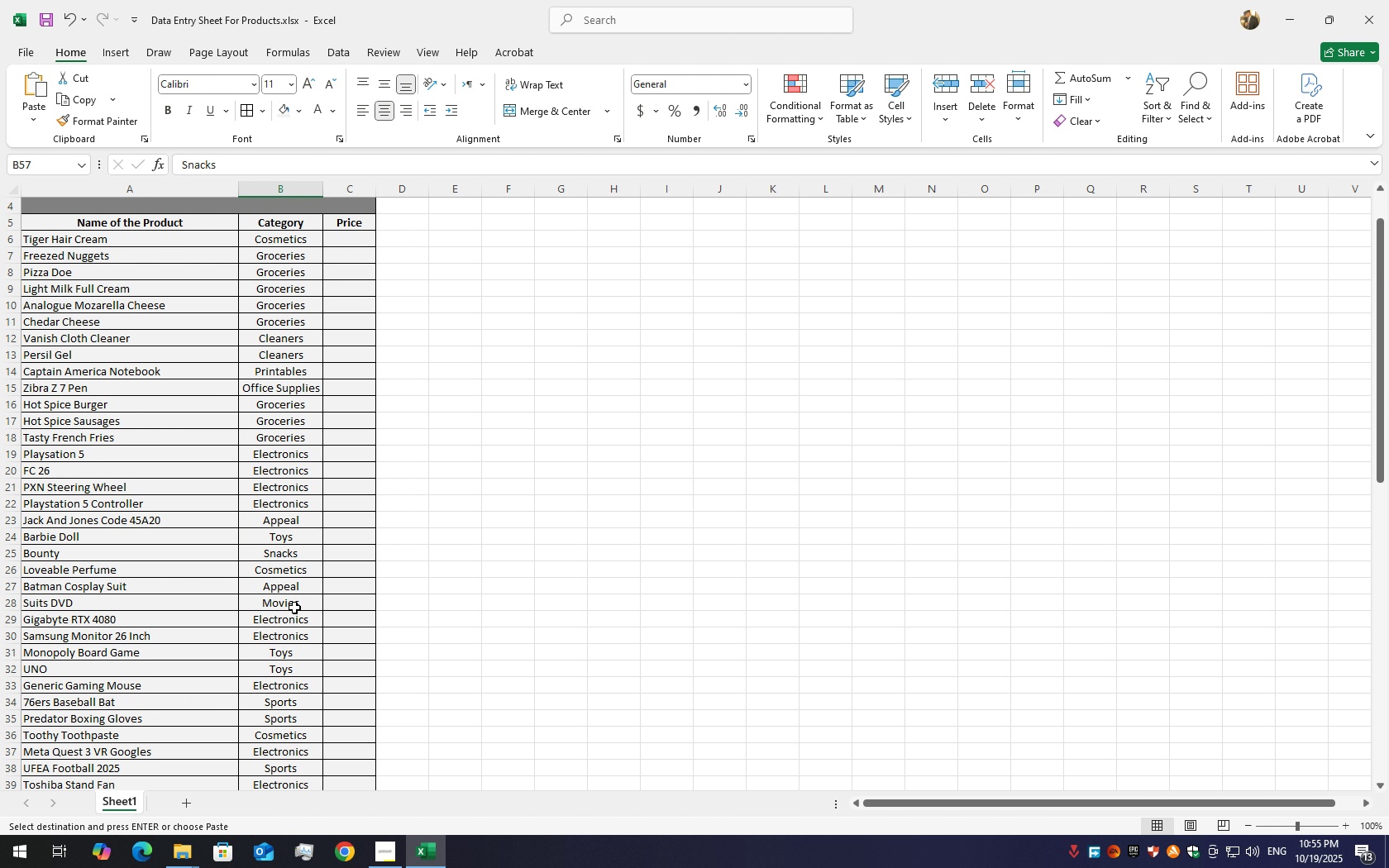 
left_click([293, 607])
 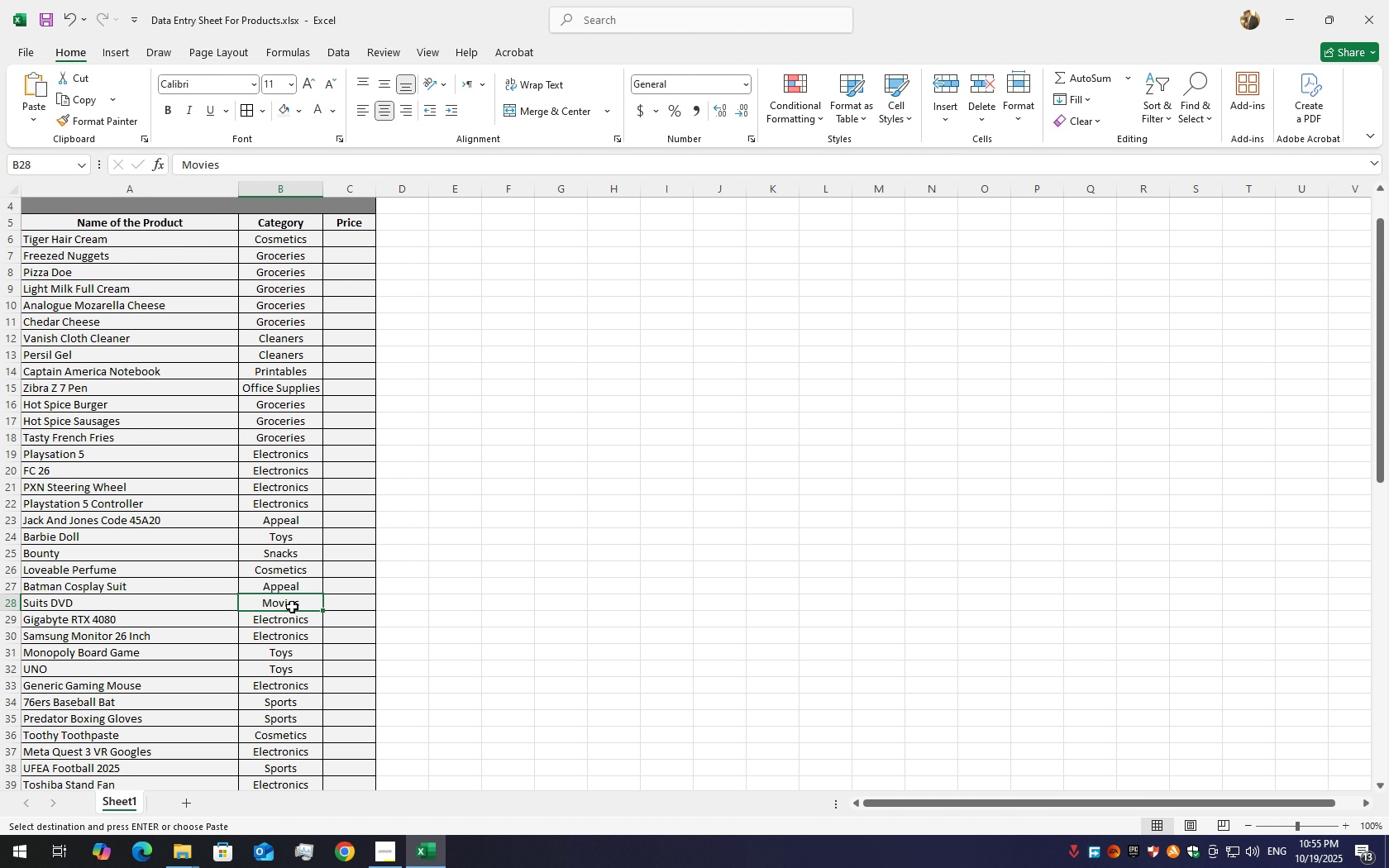 
key(Control+C)
 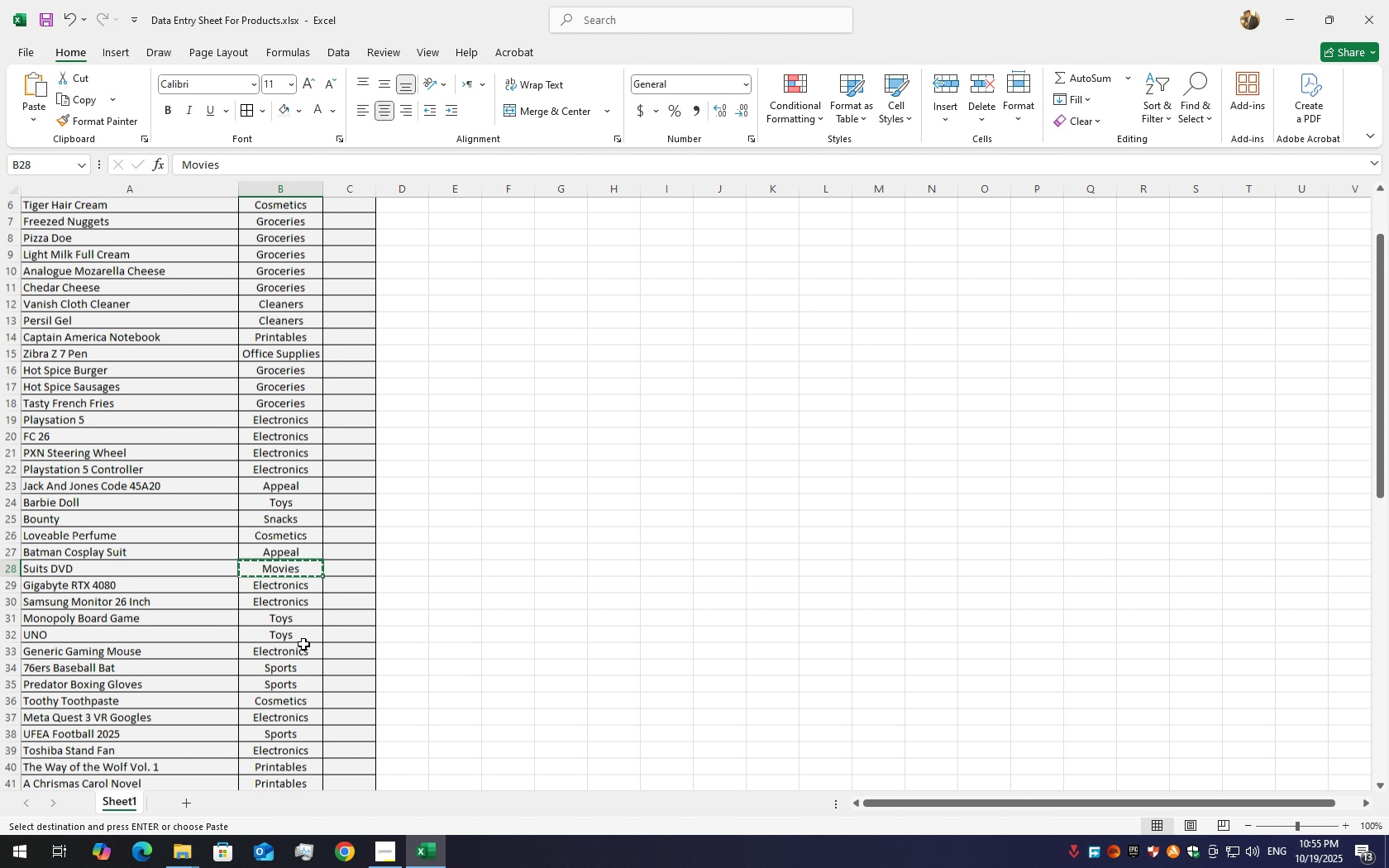 
scroll: coordinate [246, 545], scroll_direction: down, amount: 15.0
 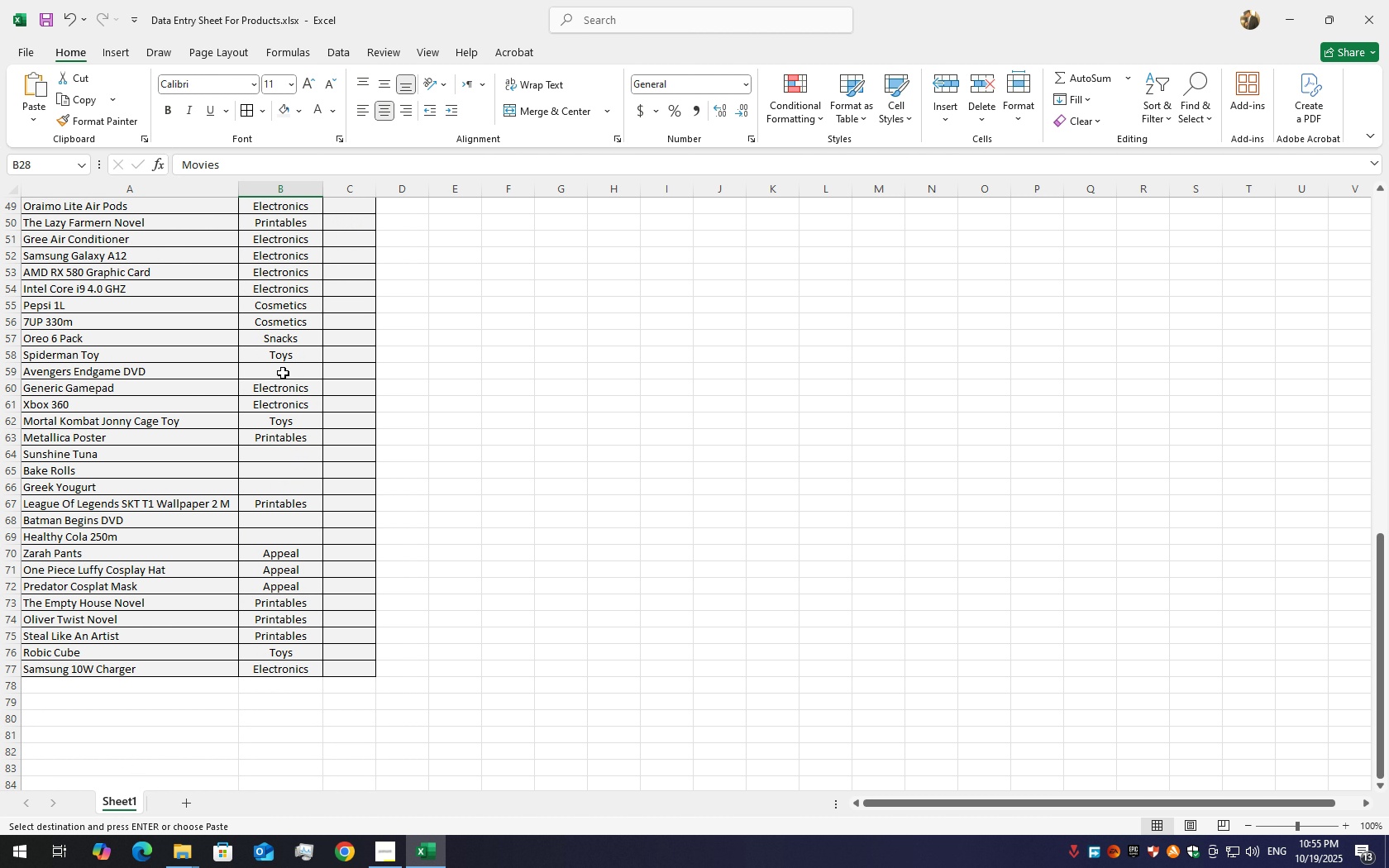 
left_click([282, 373])
 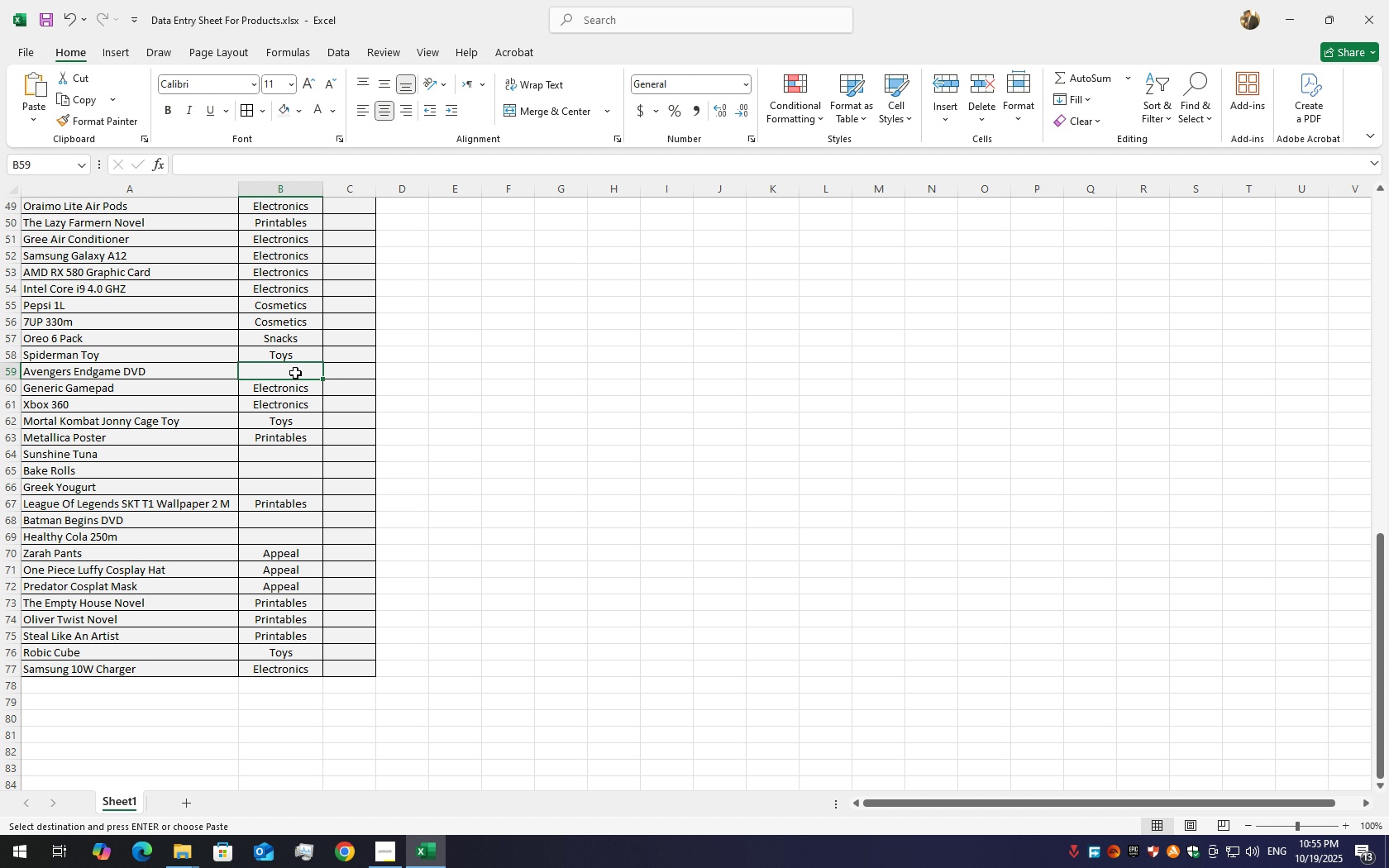 
key(Control+V)
 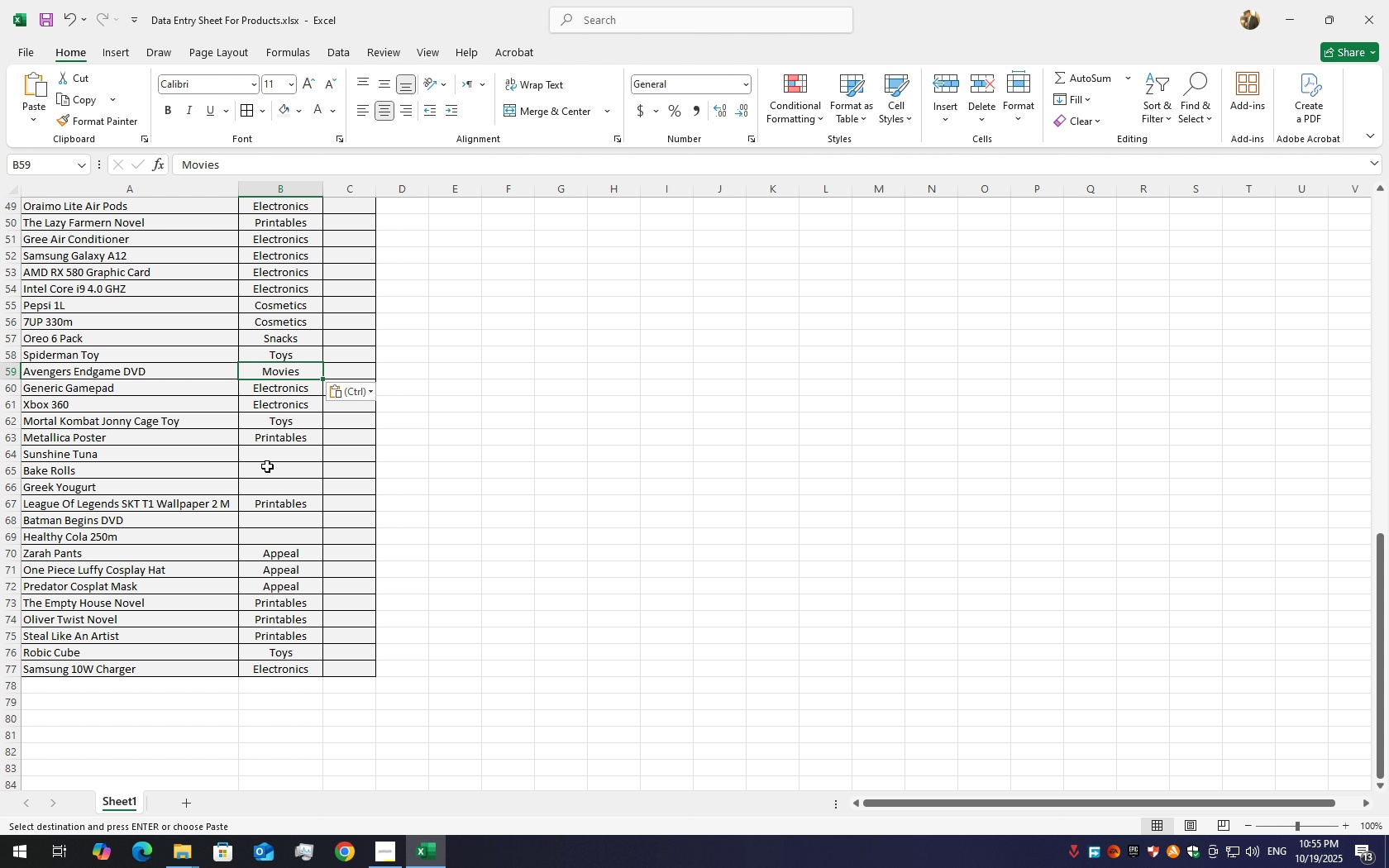 
wait(9.28)
 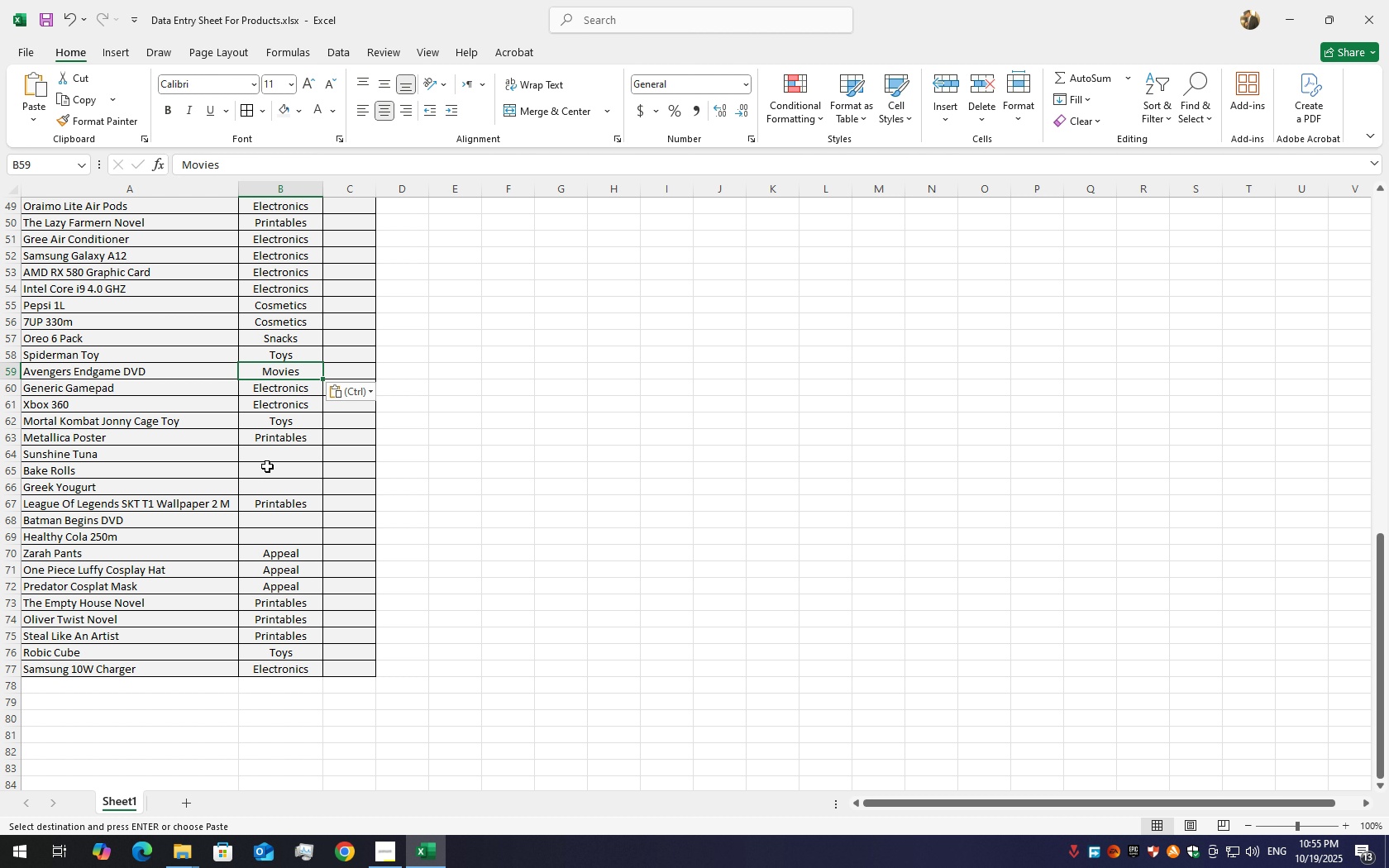 
scroll: coordinate [287, 404], scroll_direction: up, amount: 8.0
 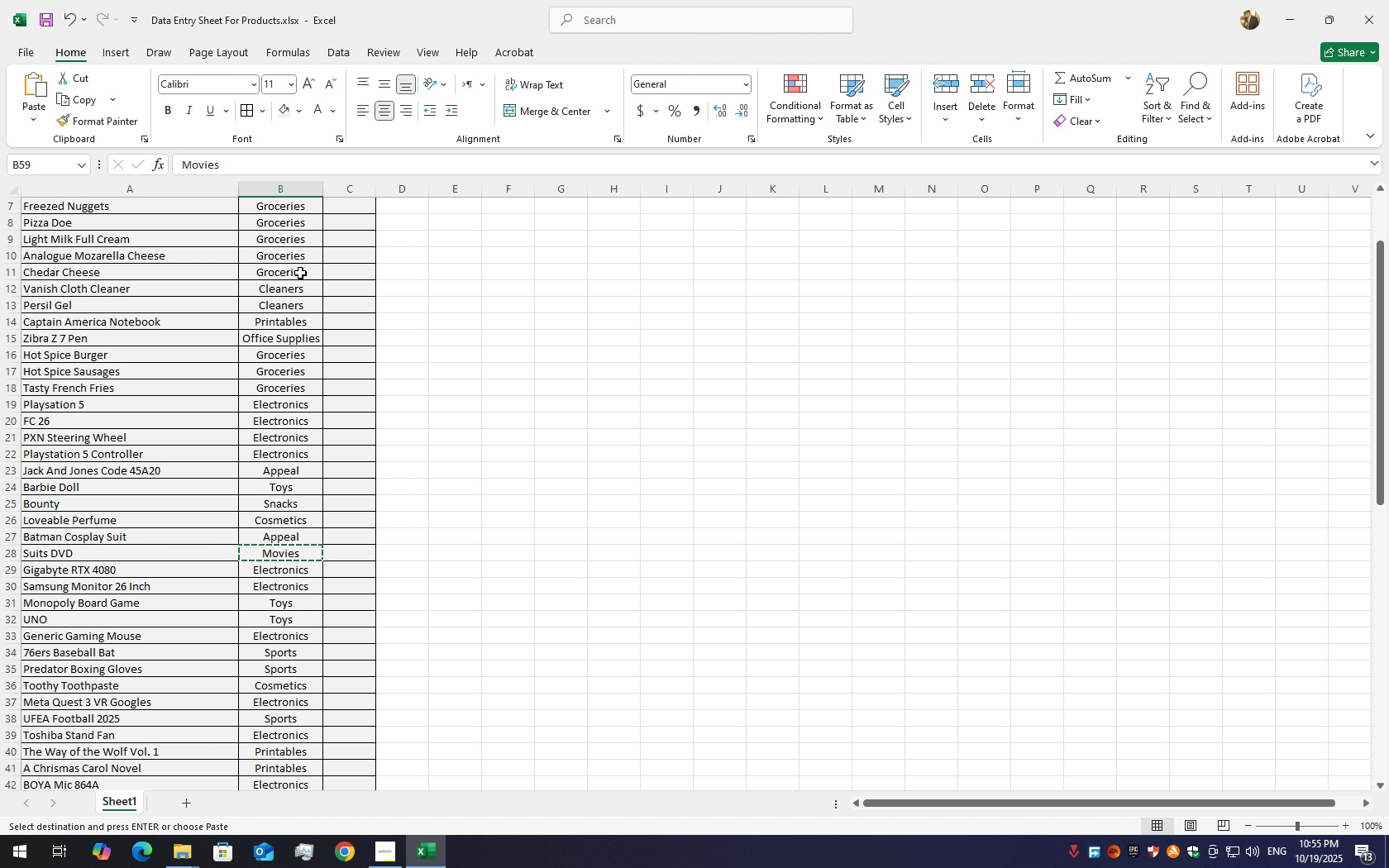 
left_click([294, 272])
 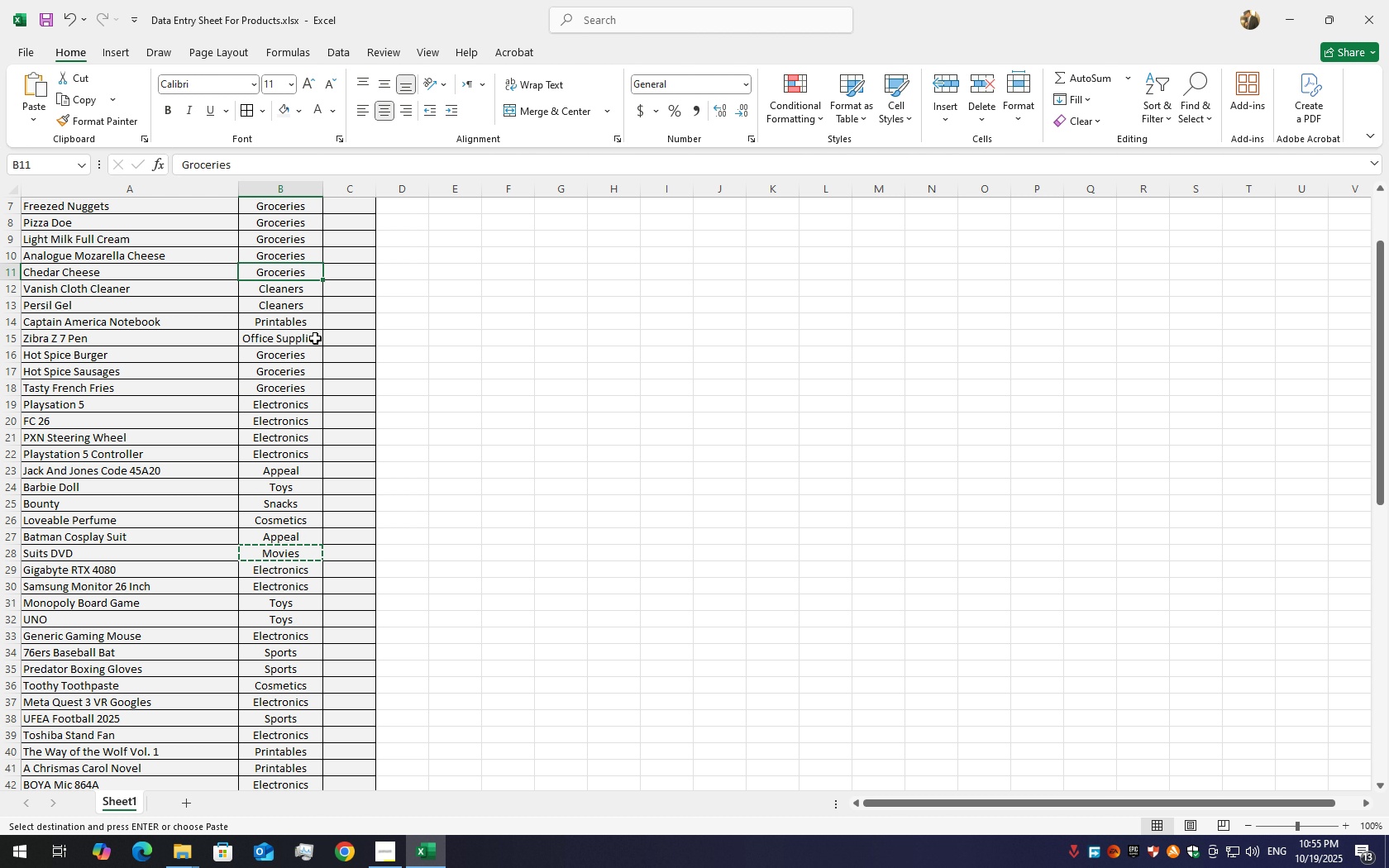 
key(Control+C)
 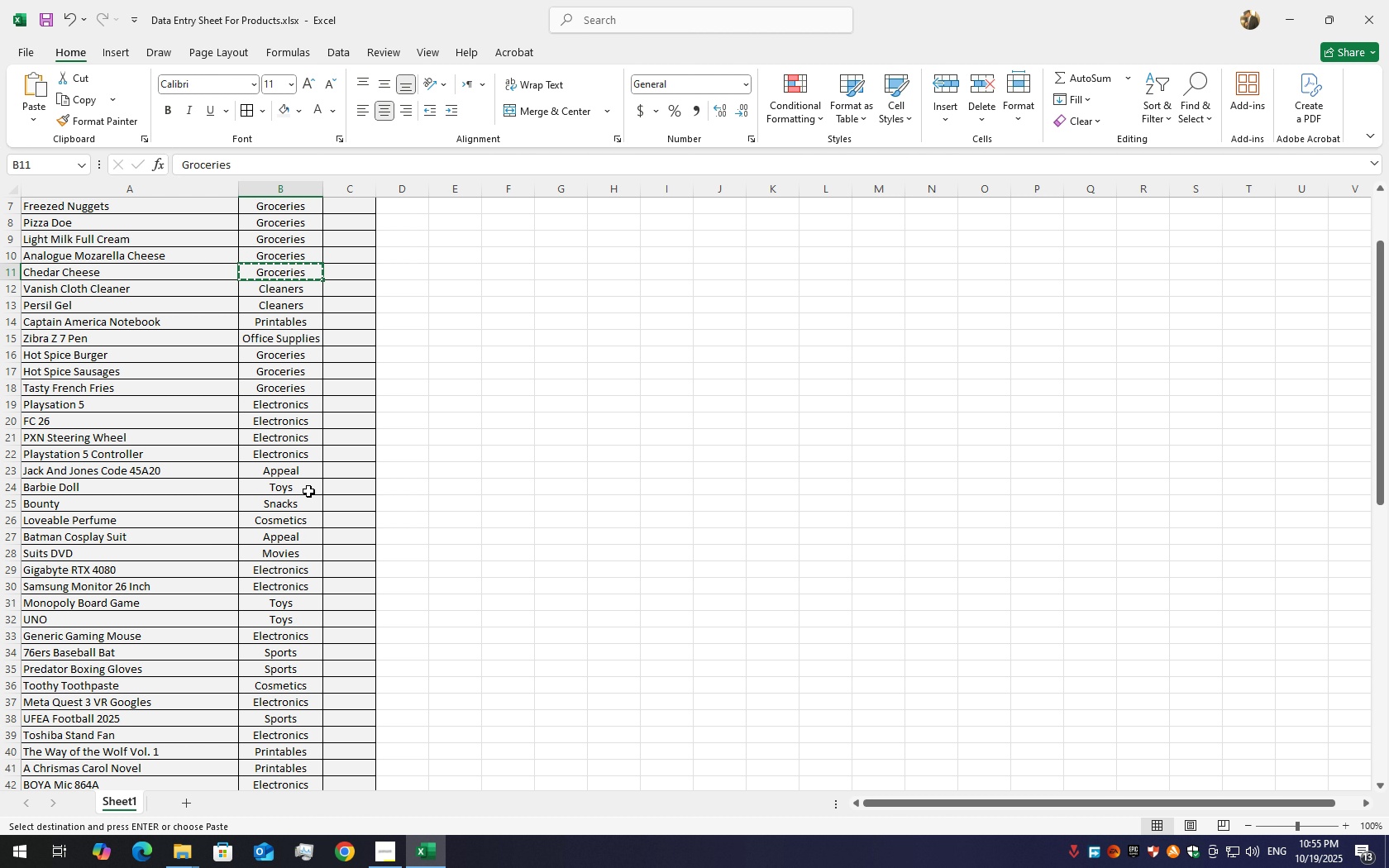 
scroll: coordinate [310, 494], scroll_direction: down, amount: 13.0
 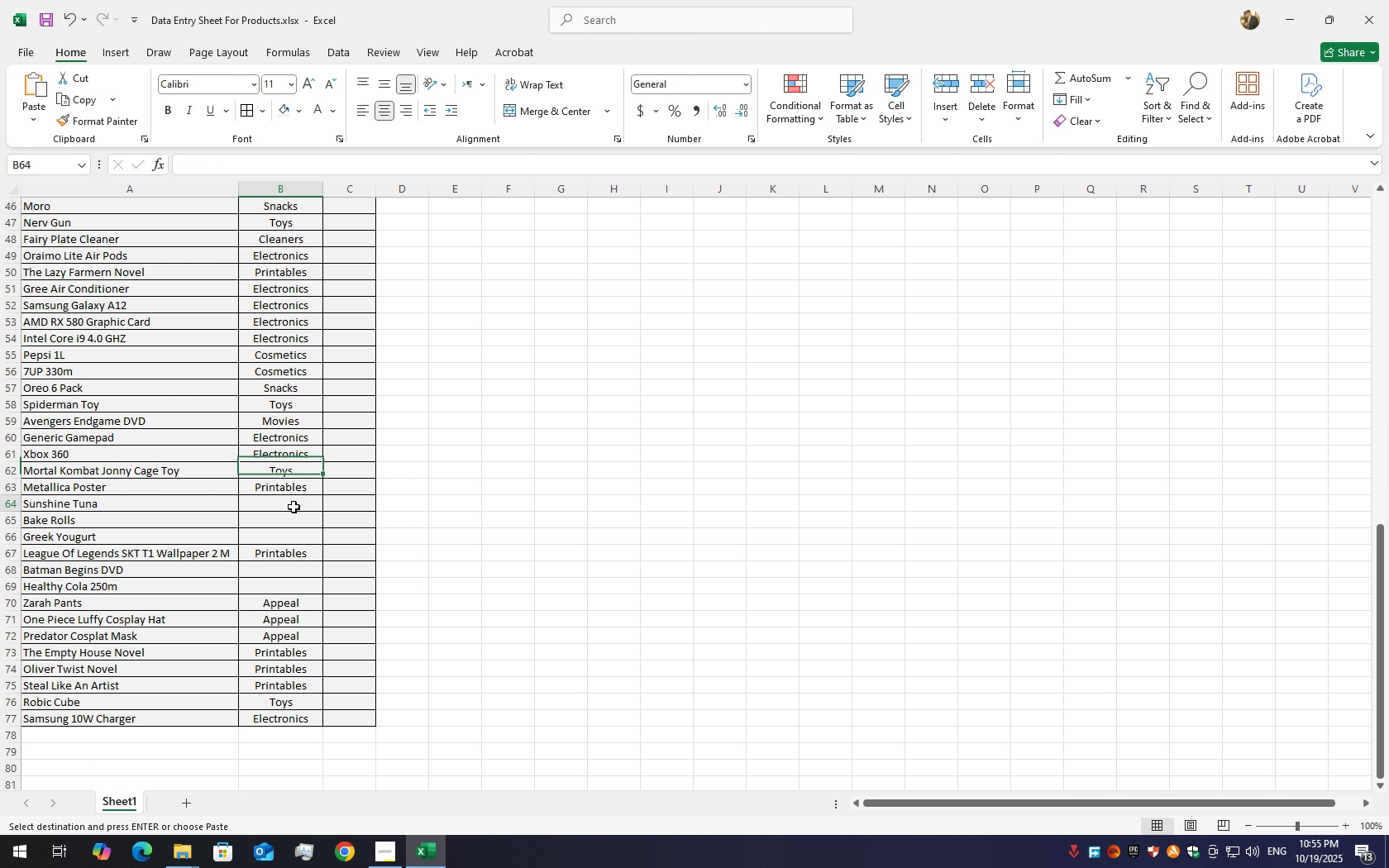 
left_click([294, 507])
 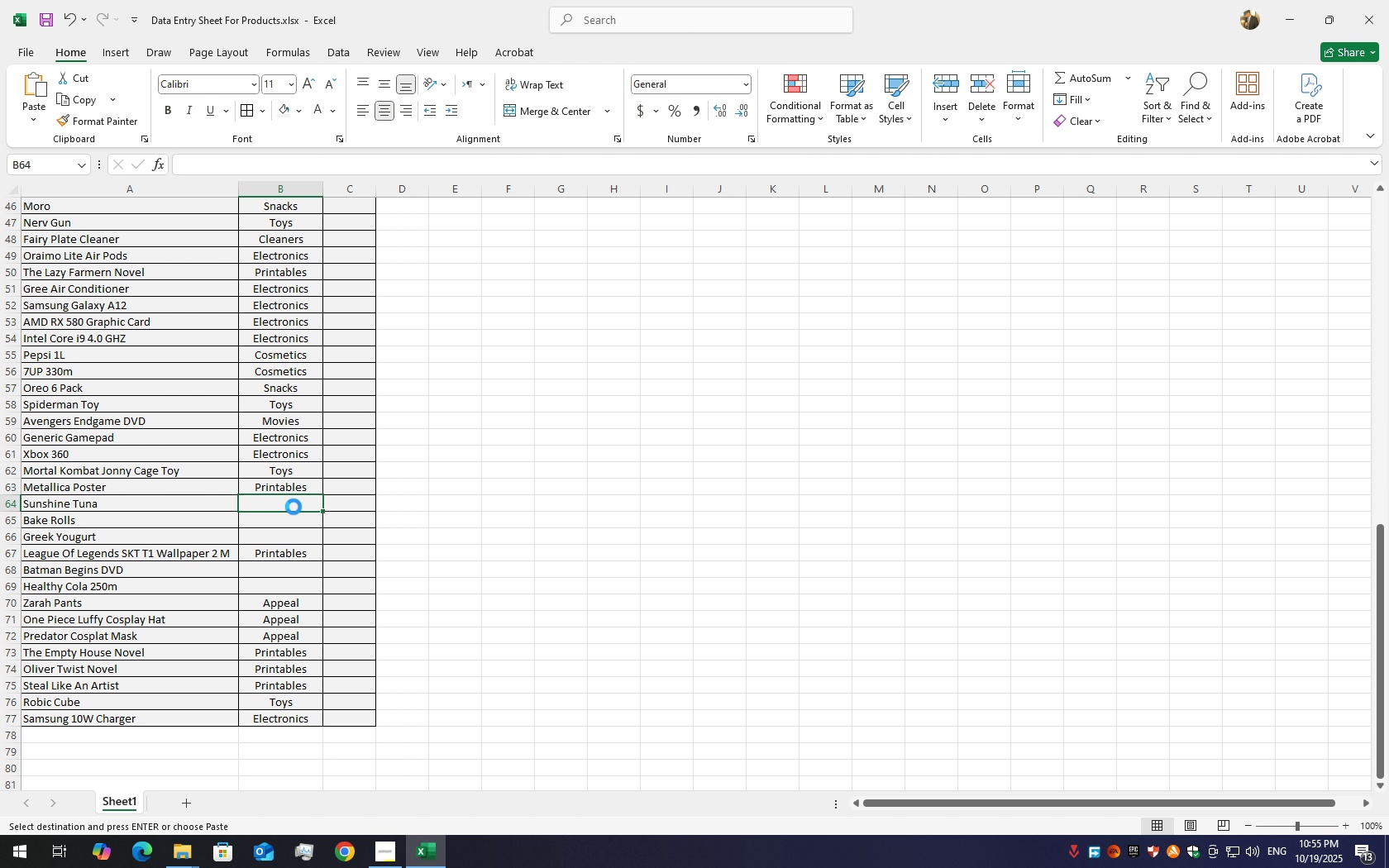 
key(Control+V)
 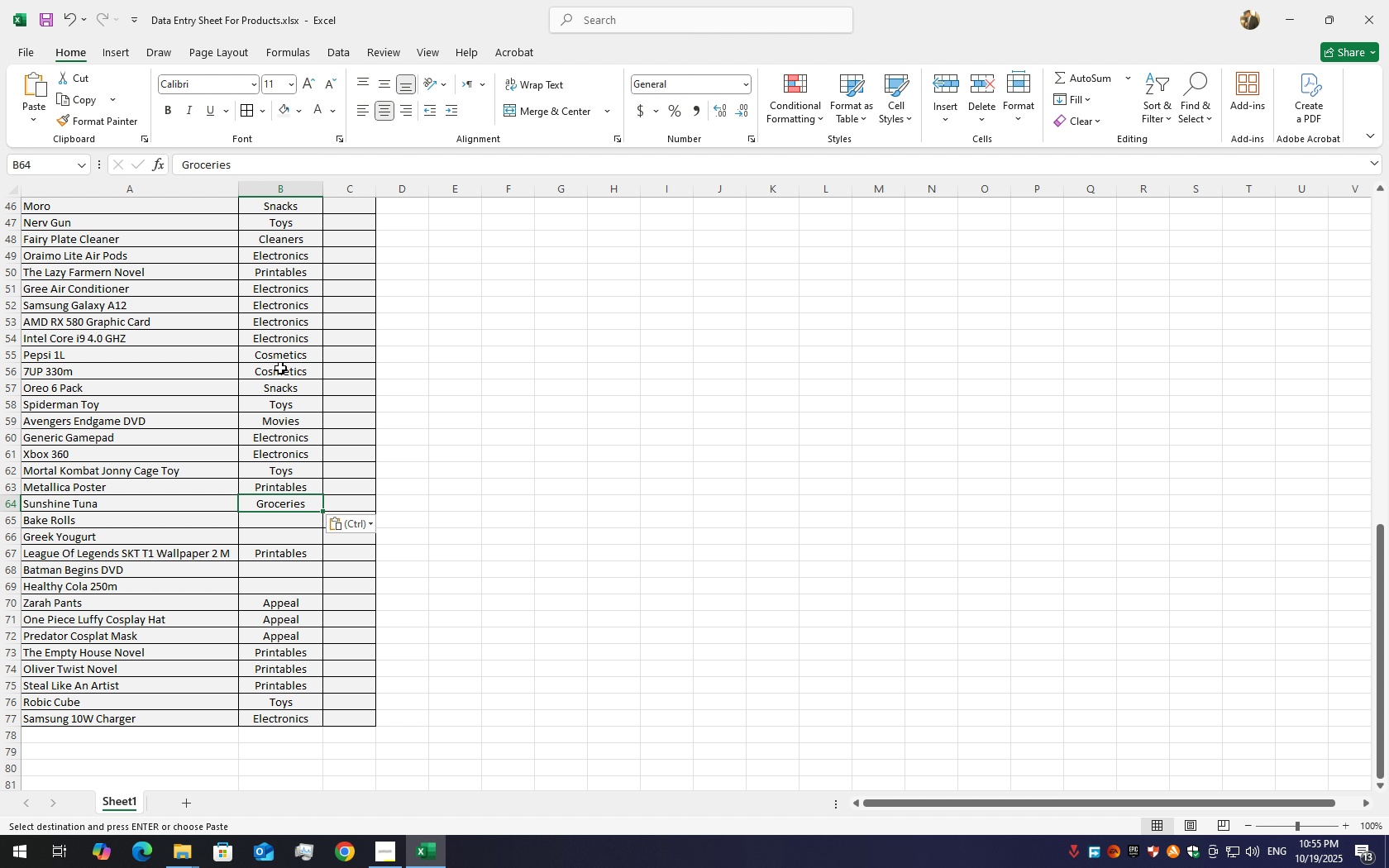 
scroll: coordinate [280, 366], scroll_direction: down, amount: 1.0
 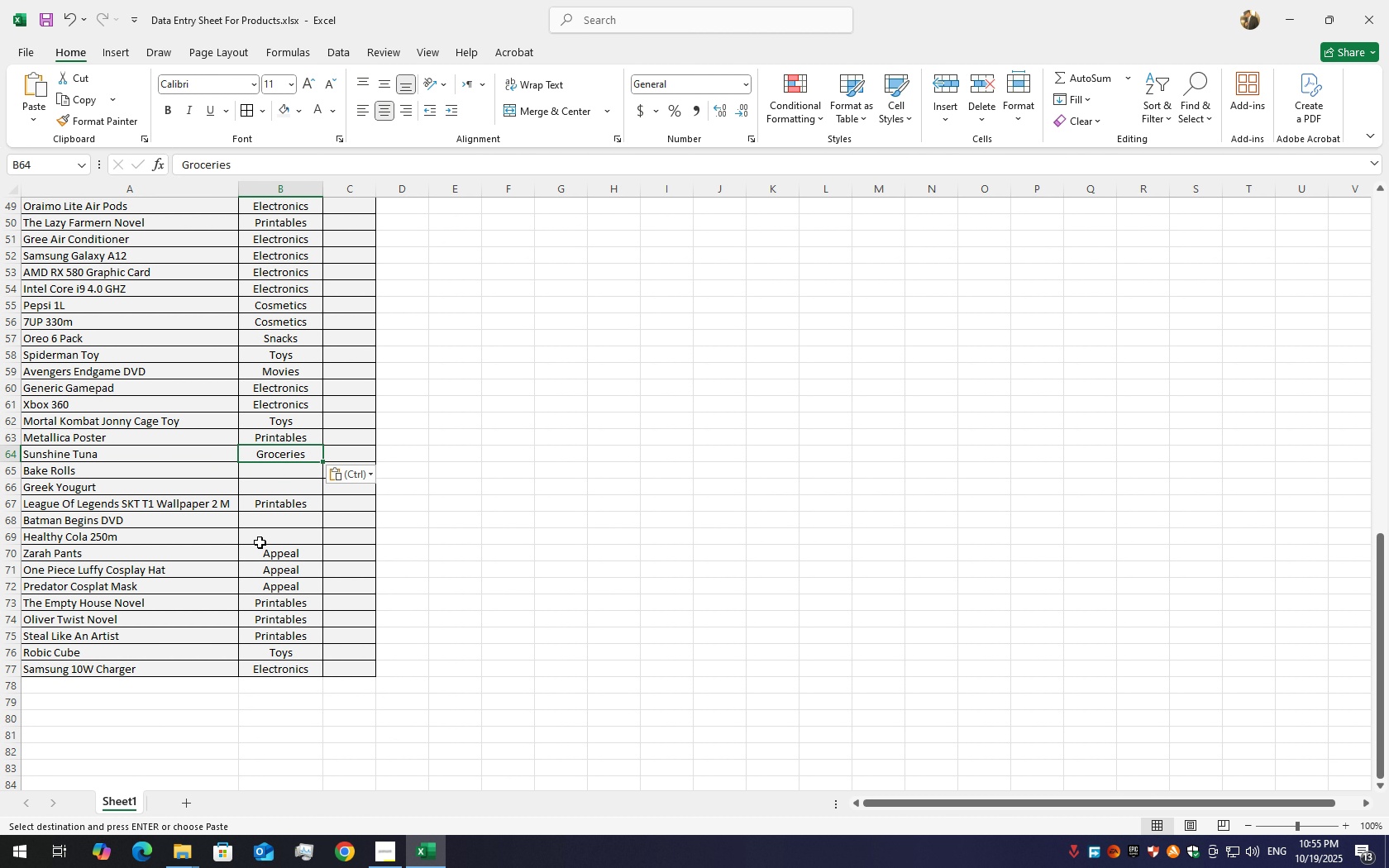 
scroll: coordinate [266, 497], scroll_direction: up, amount: 3.0
 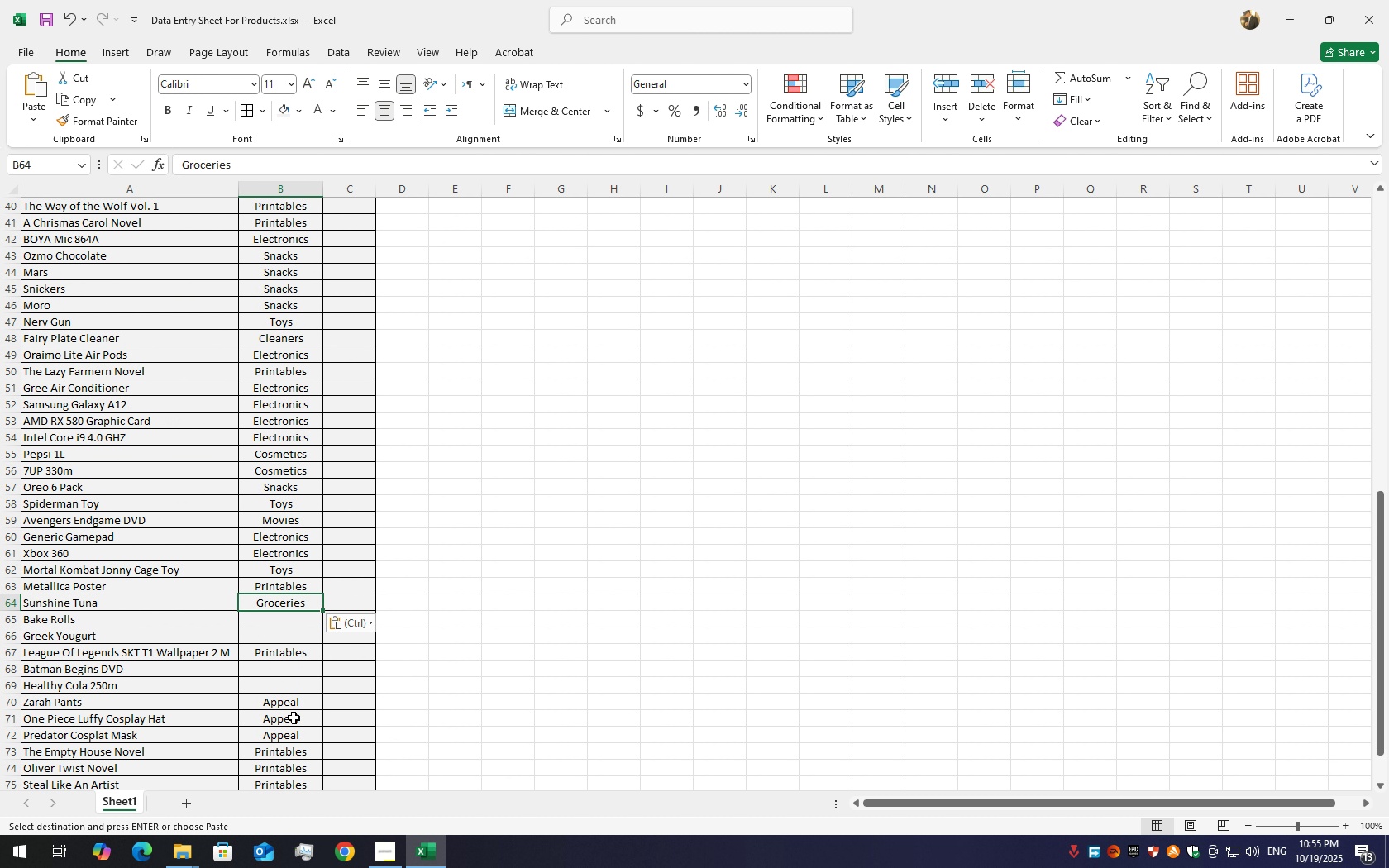 
scroll: coordinate [295, 688], scroll_direction: down, amount: 2.0
 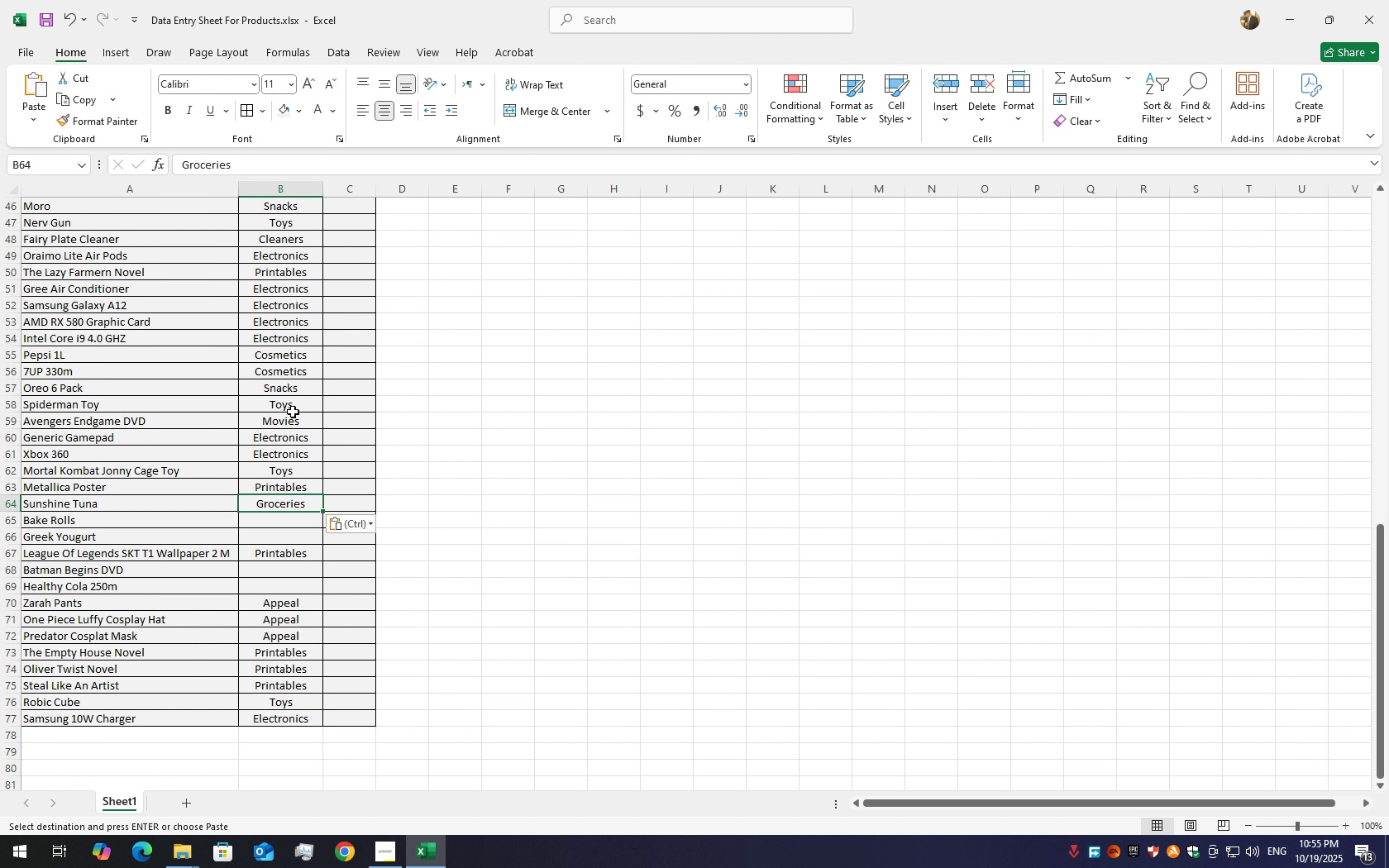 
left_click([287, 398])
 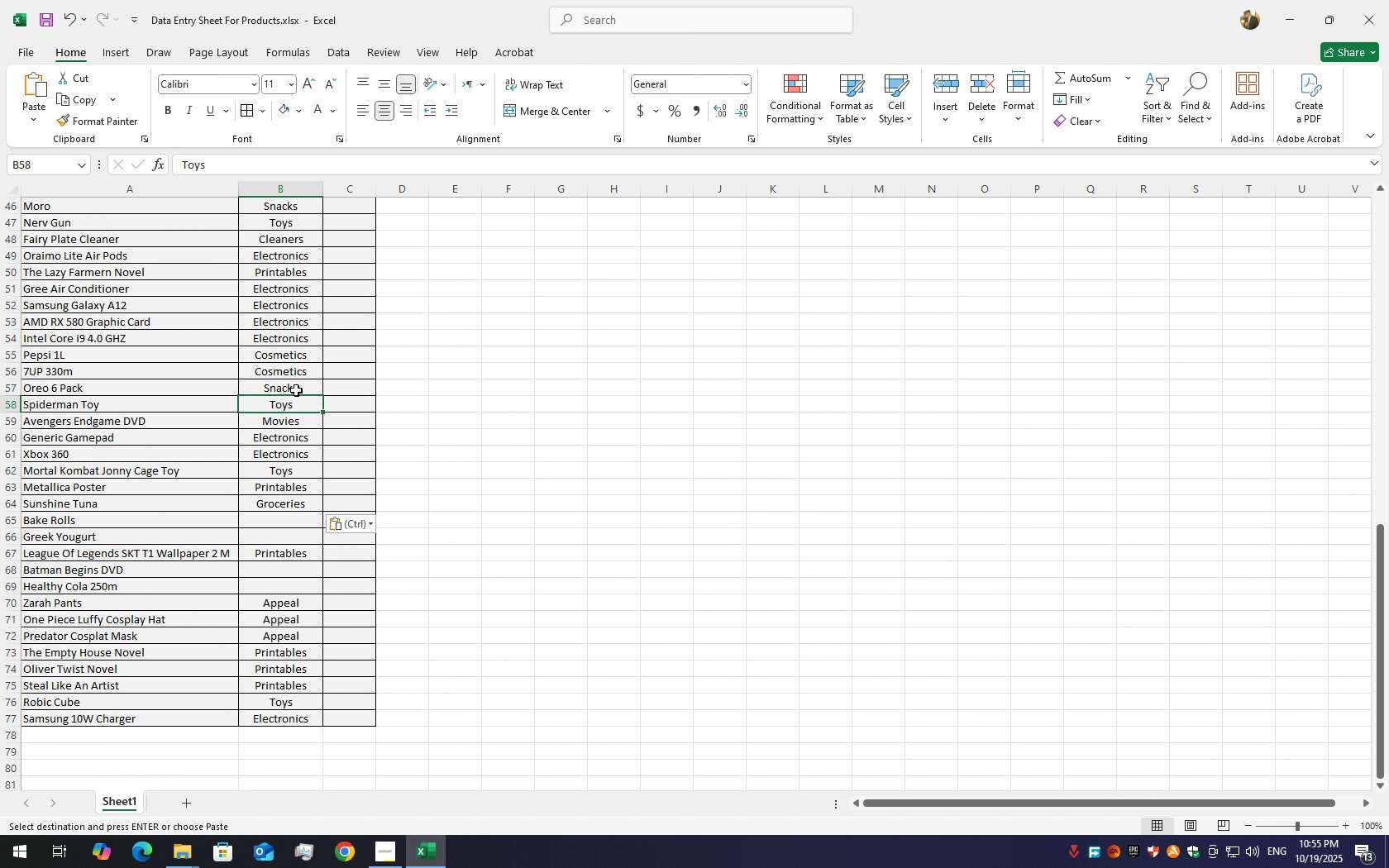 
left_click([296, 390])
 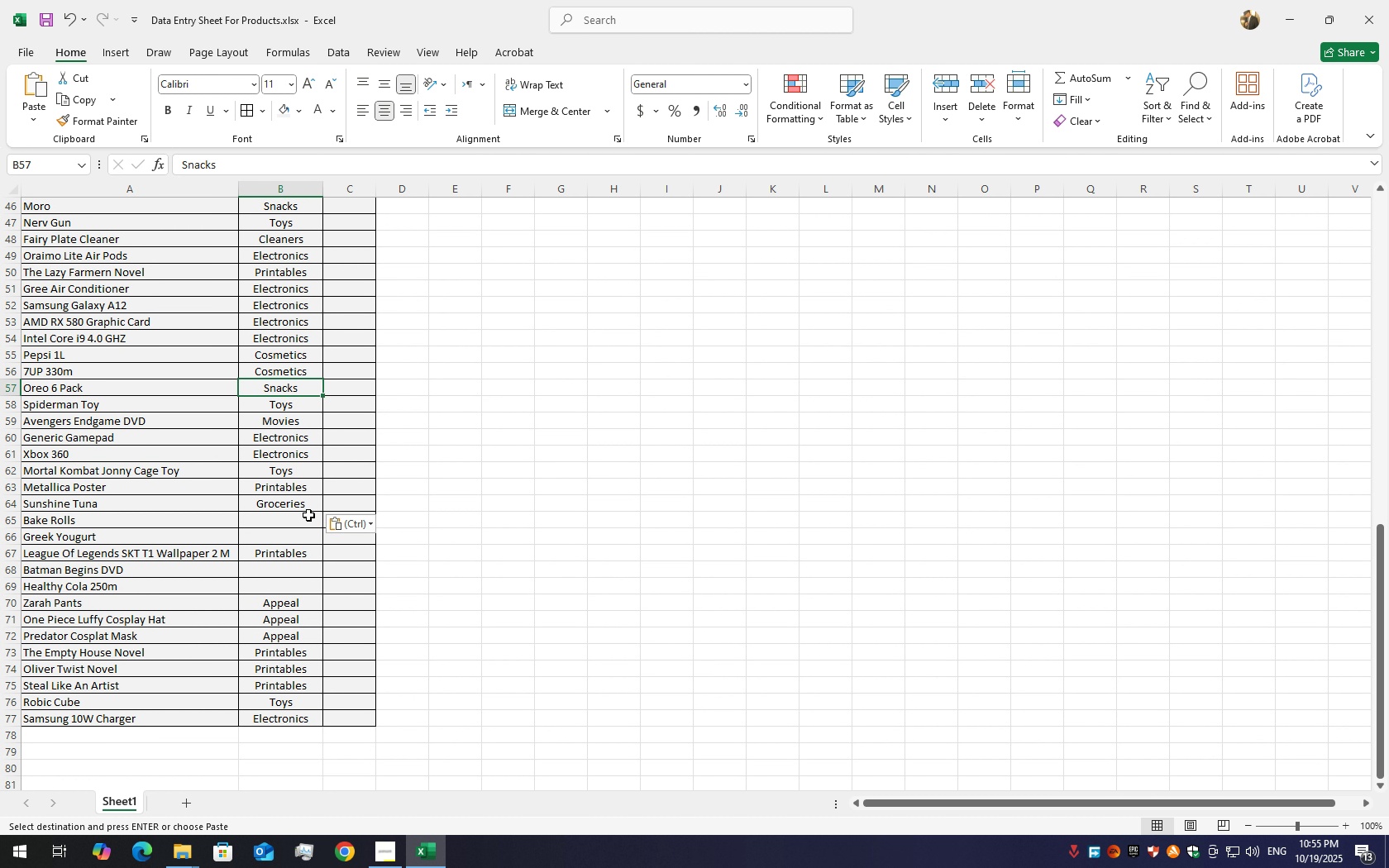 
key(Control+C)
 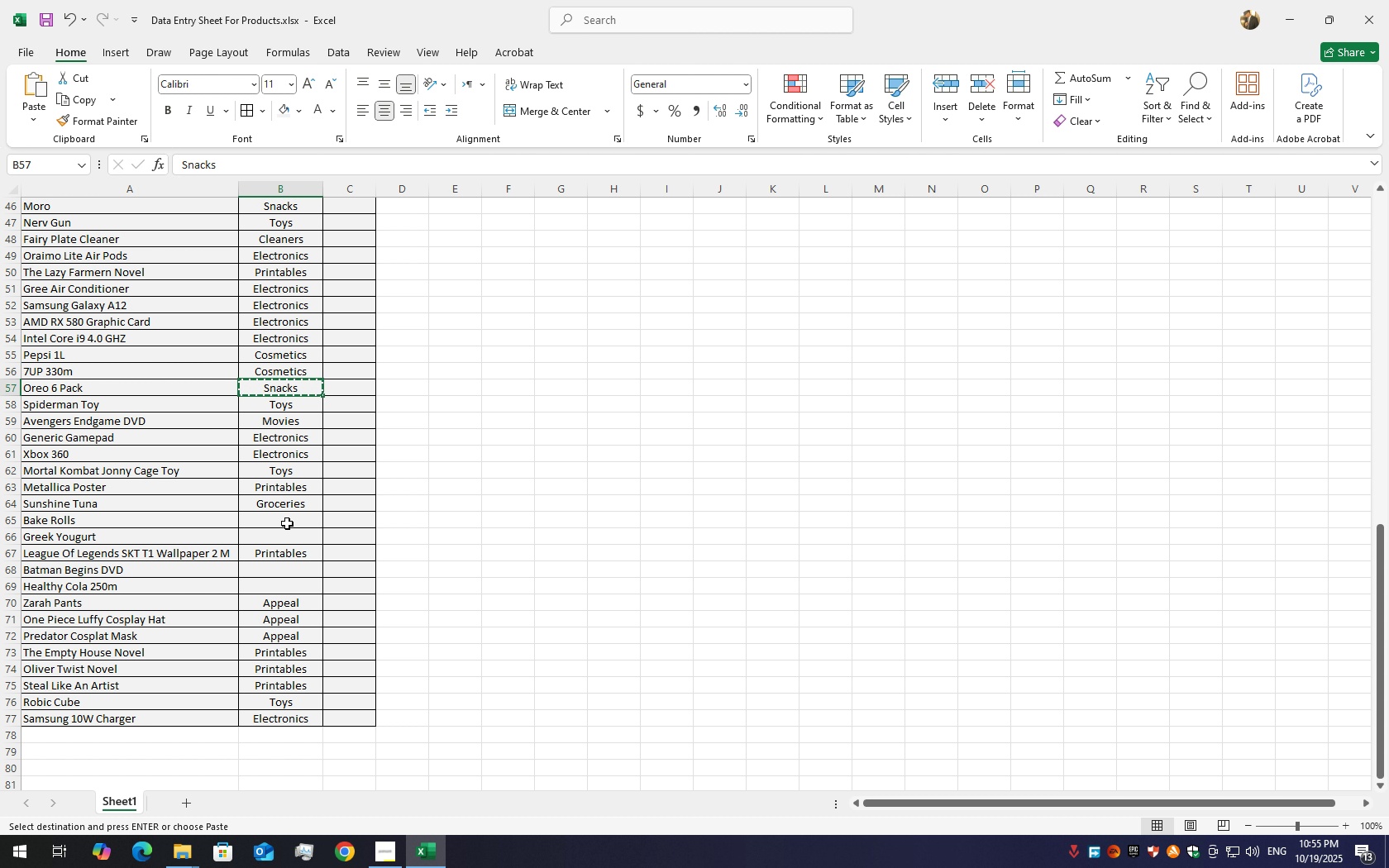 
wait(5.57)
 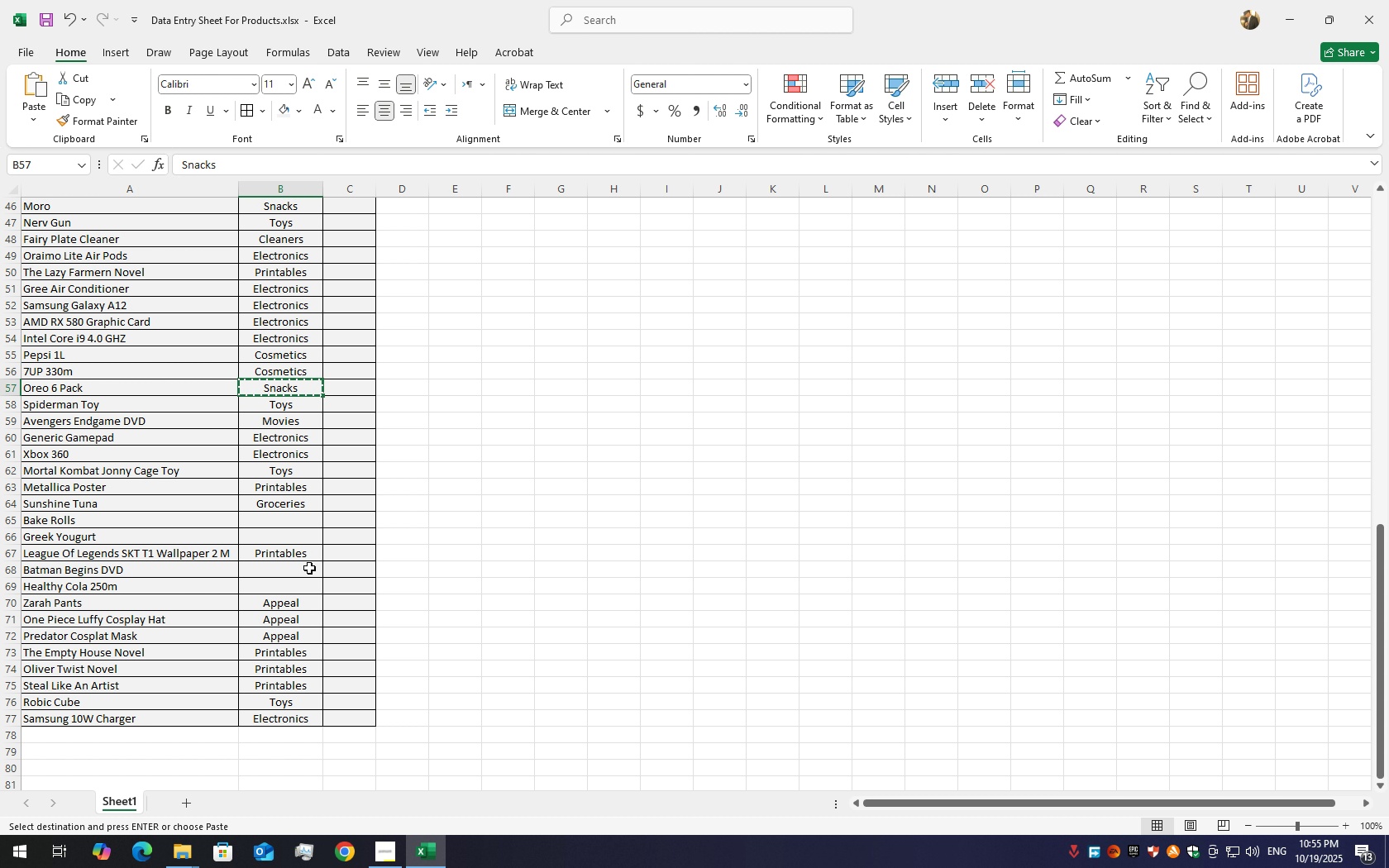 
left_click([287, 523])
 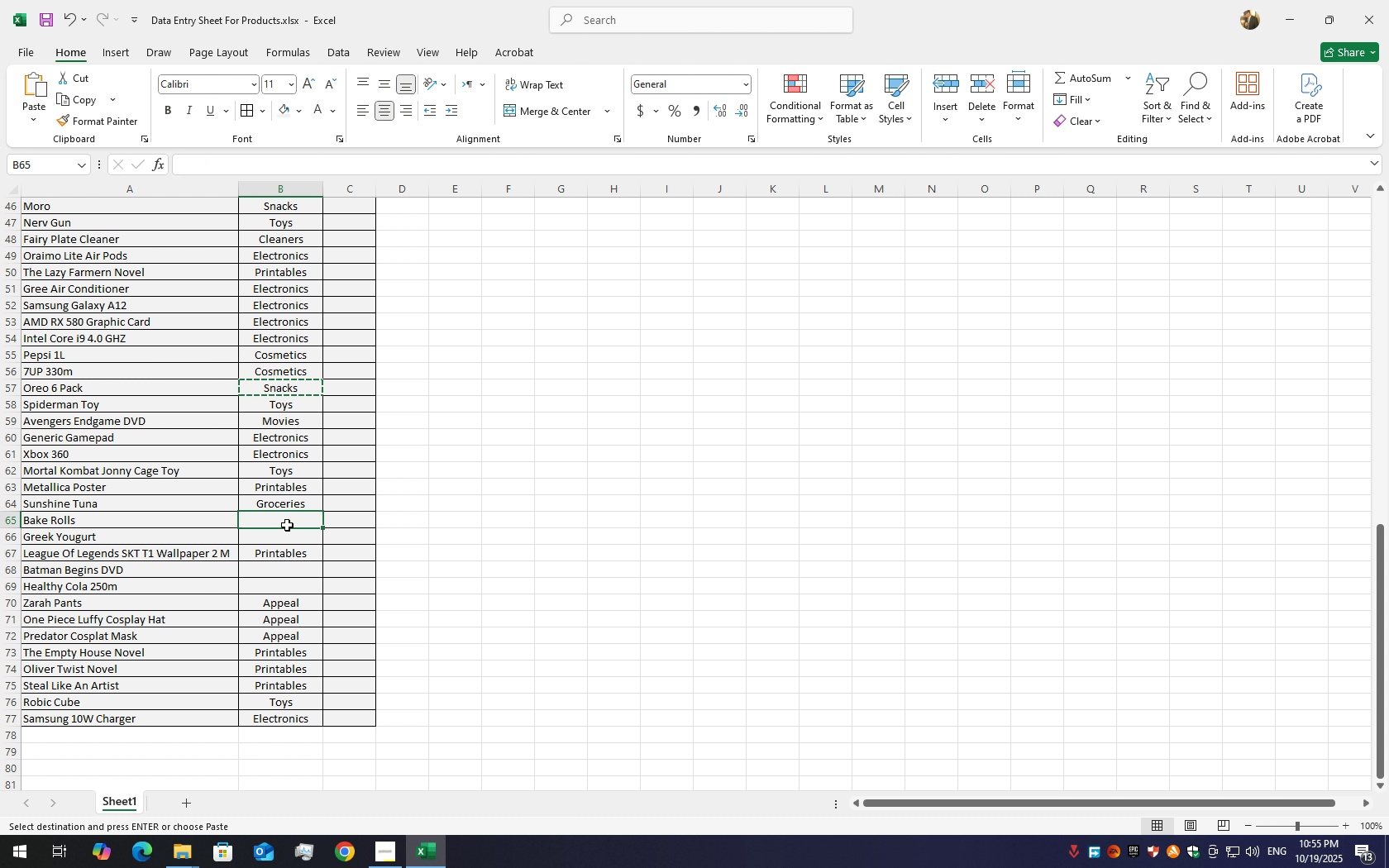 
key(Control+V)
 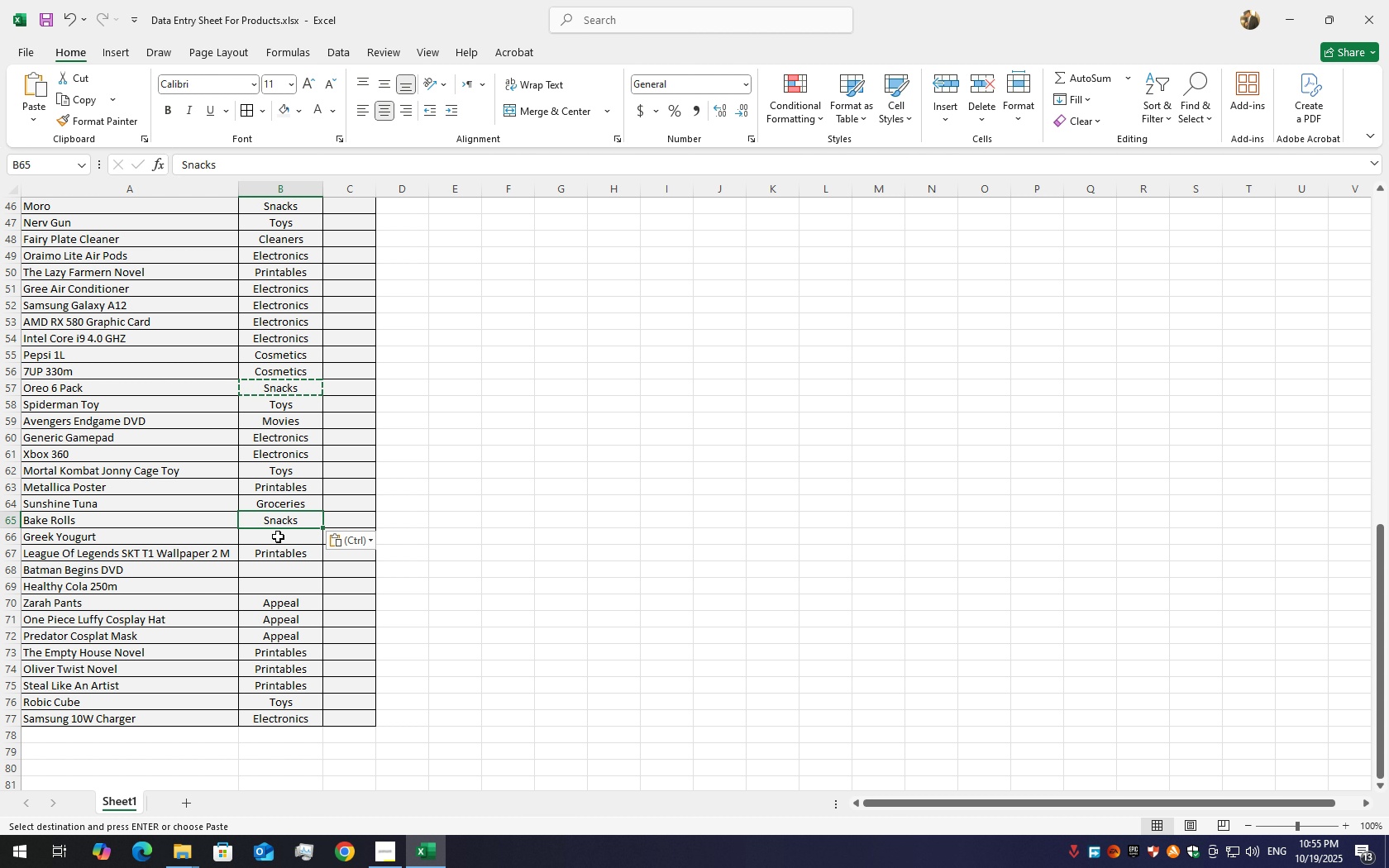 
left_click([278, 537])
 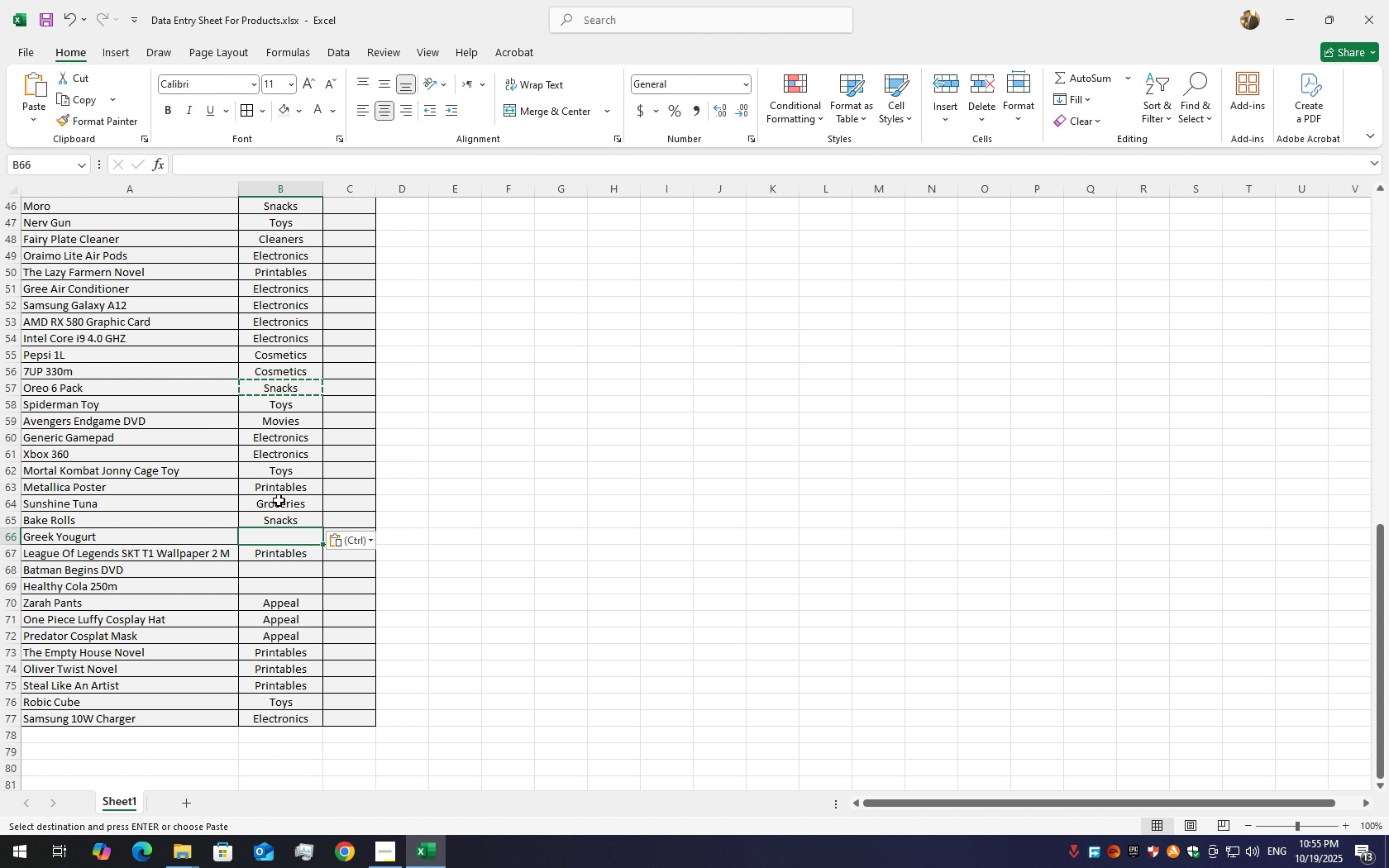 
left_click([279, 500])
 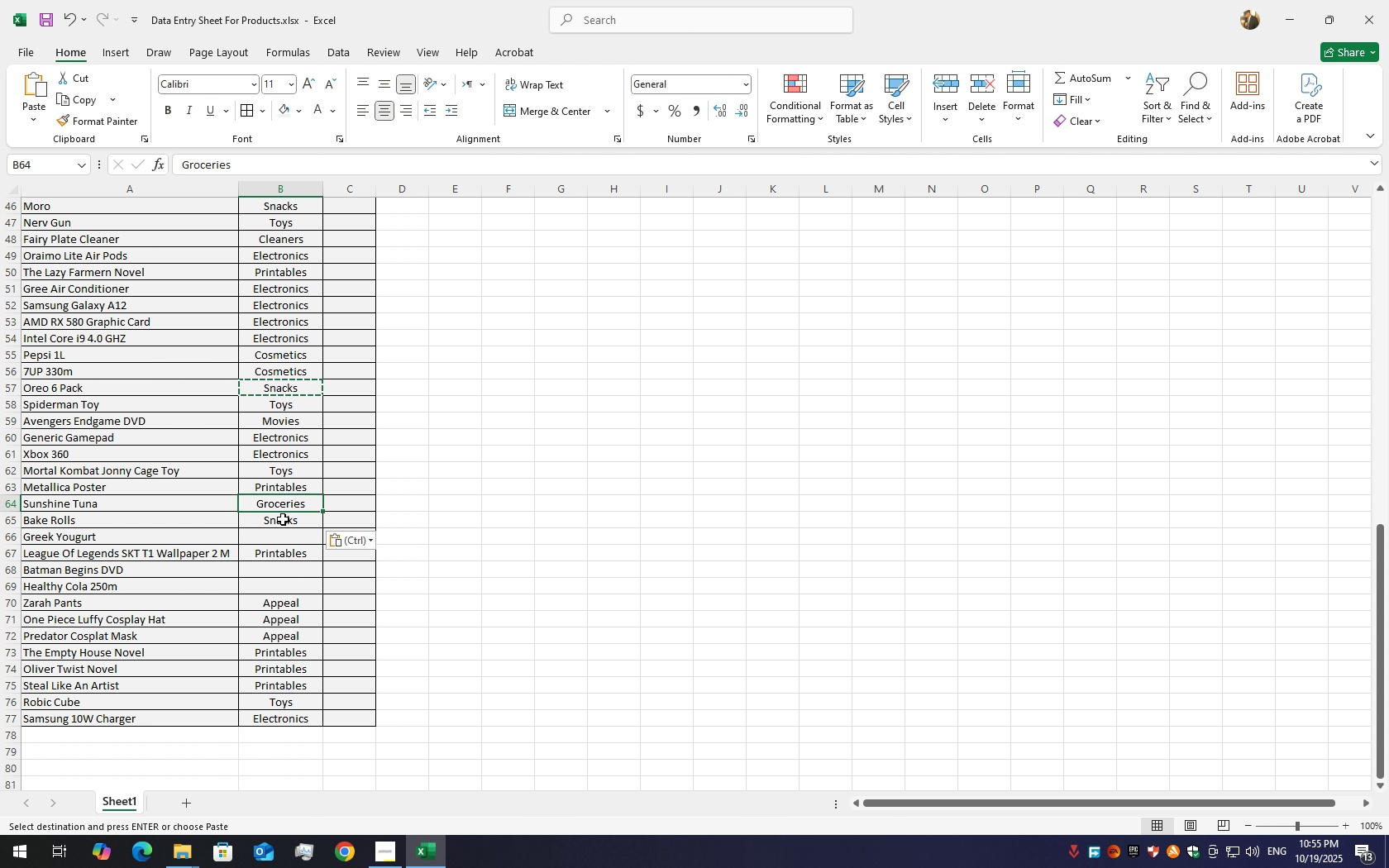 
key(Control+C)
 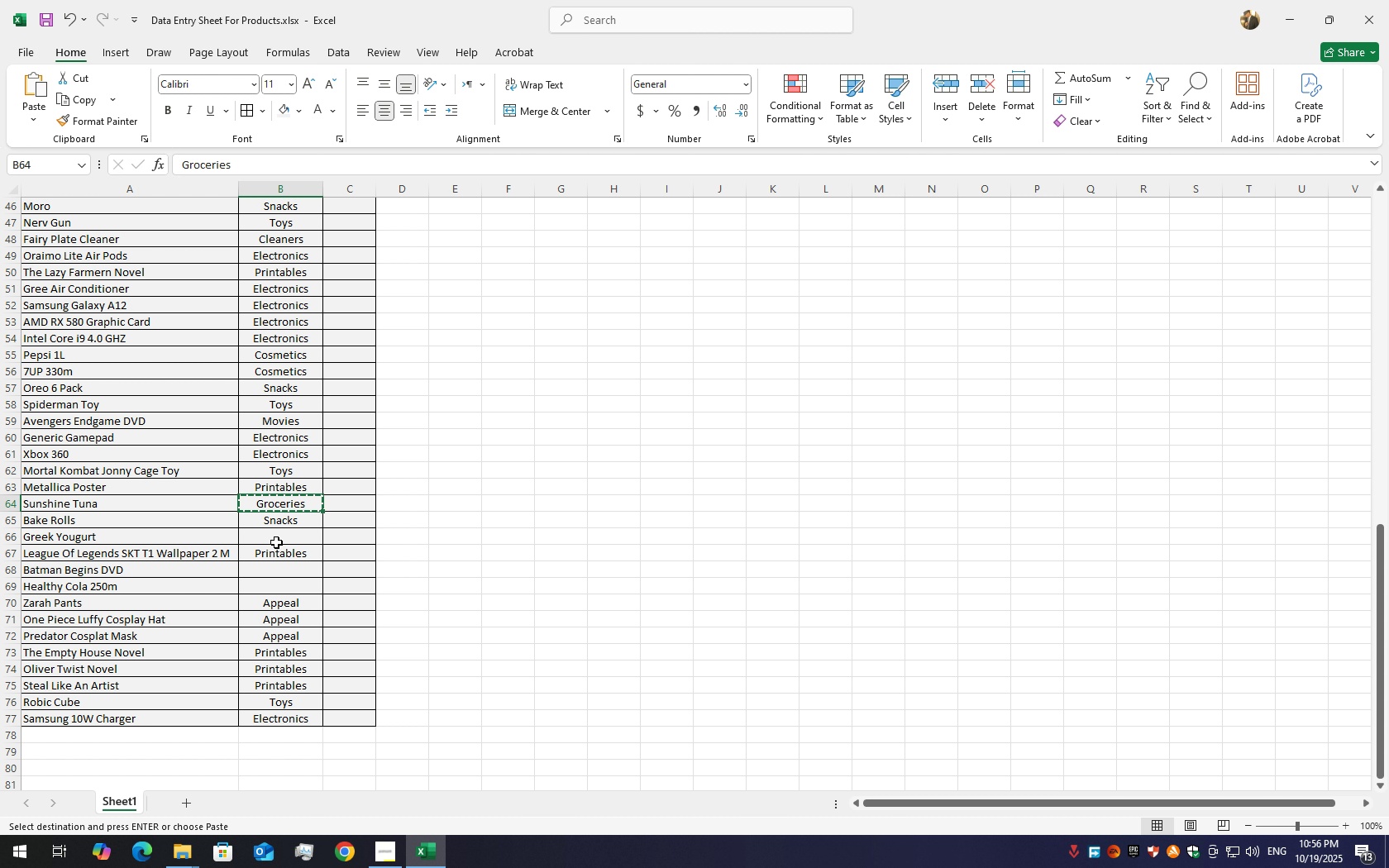 
left_click([276, 542])
 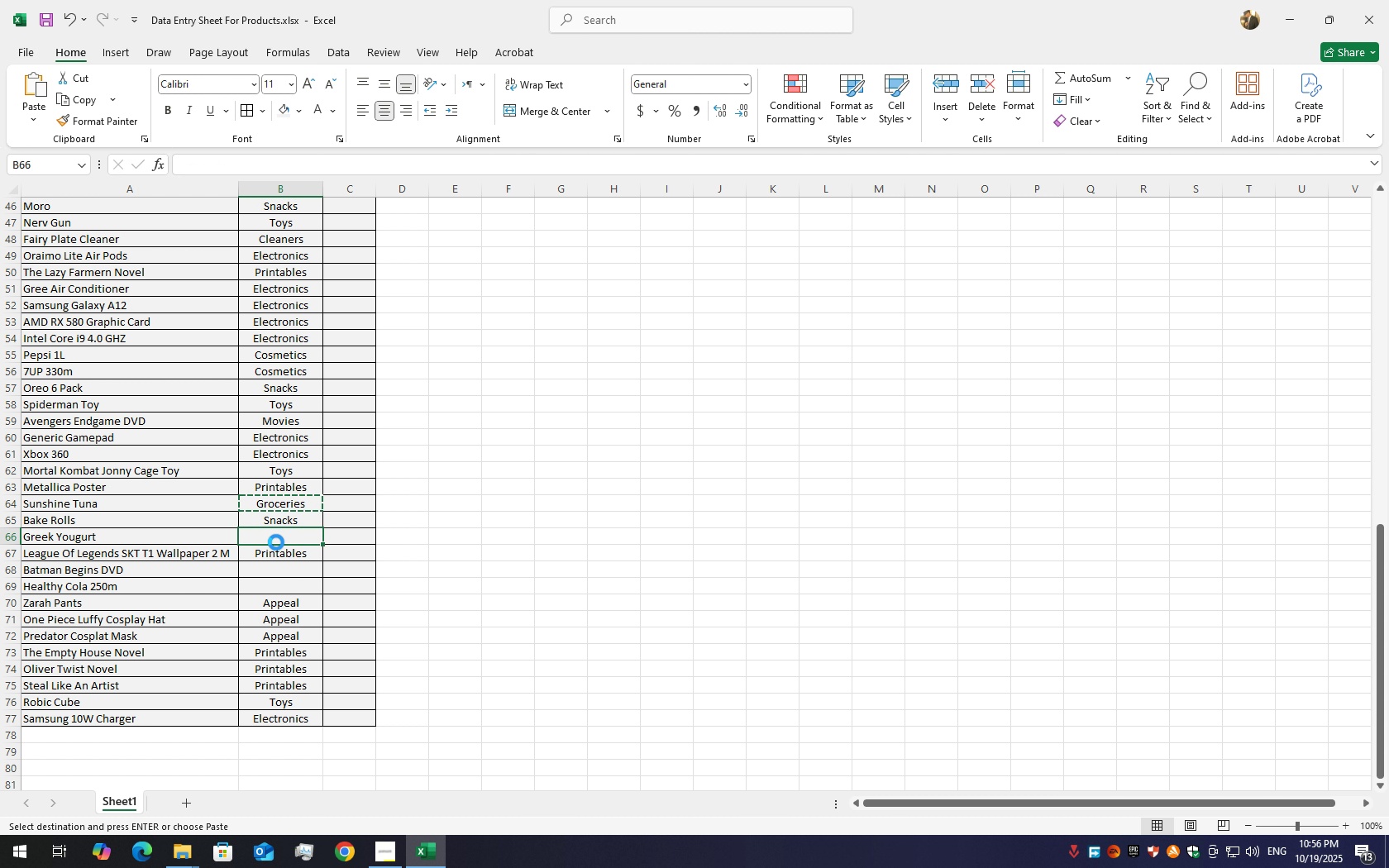 
key(Control+V)
 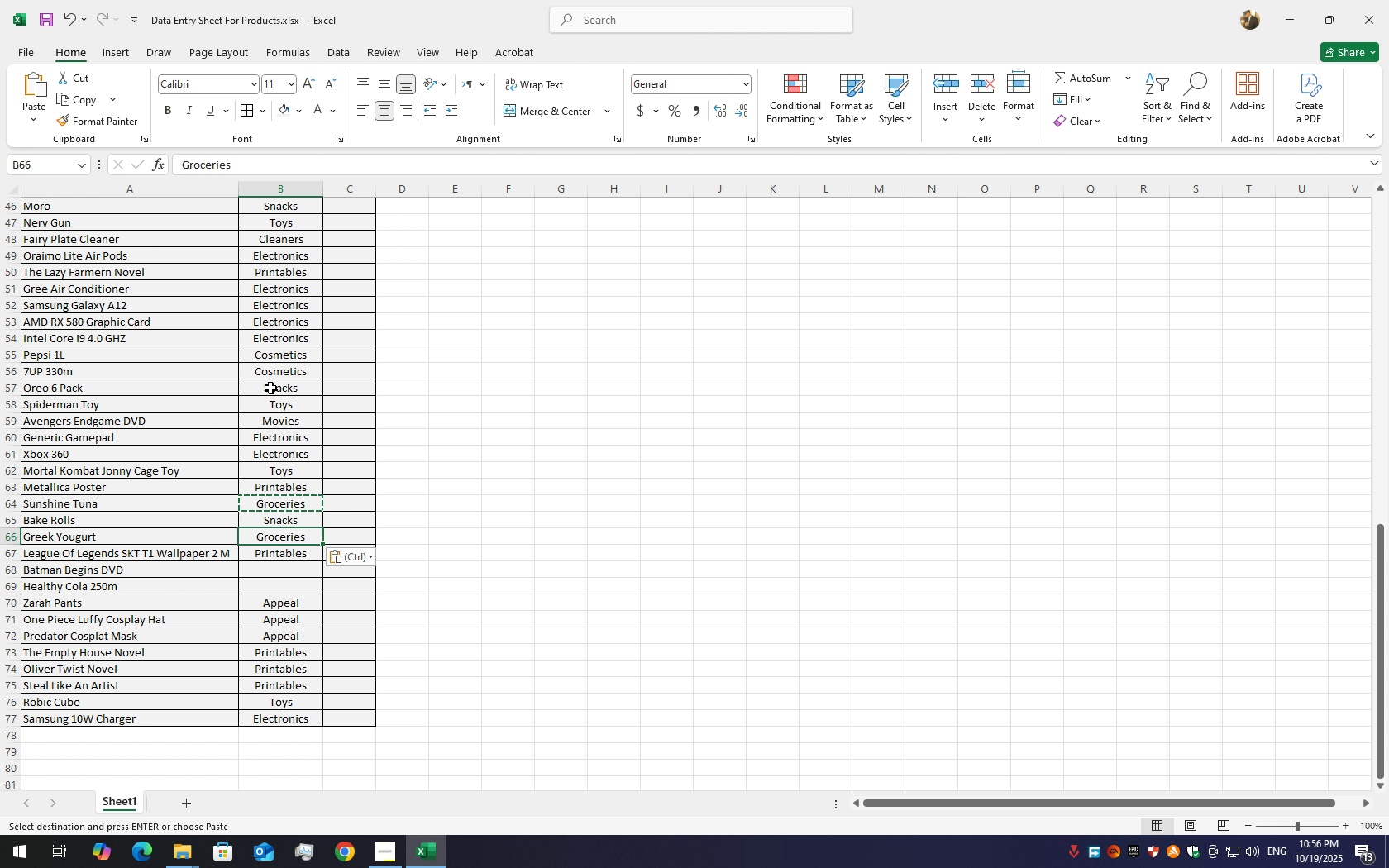 
wait(5.46)
 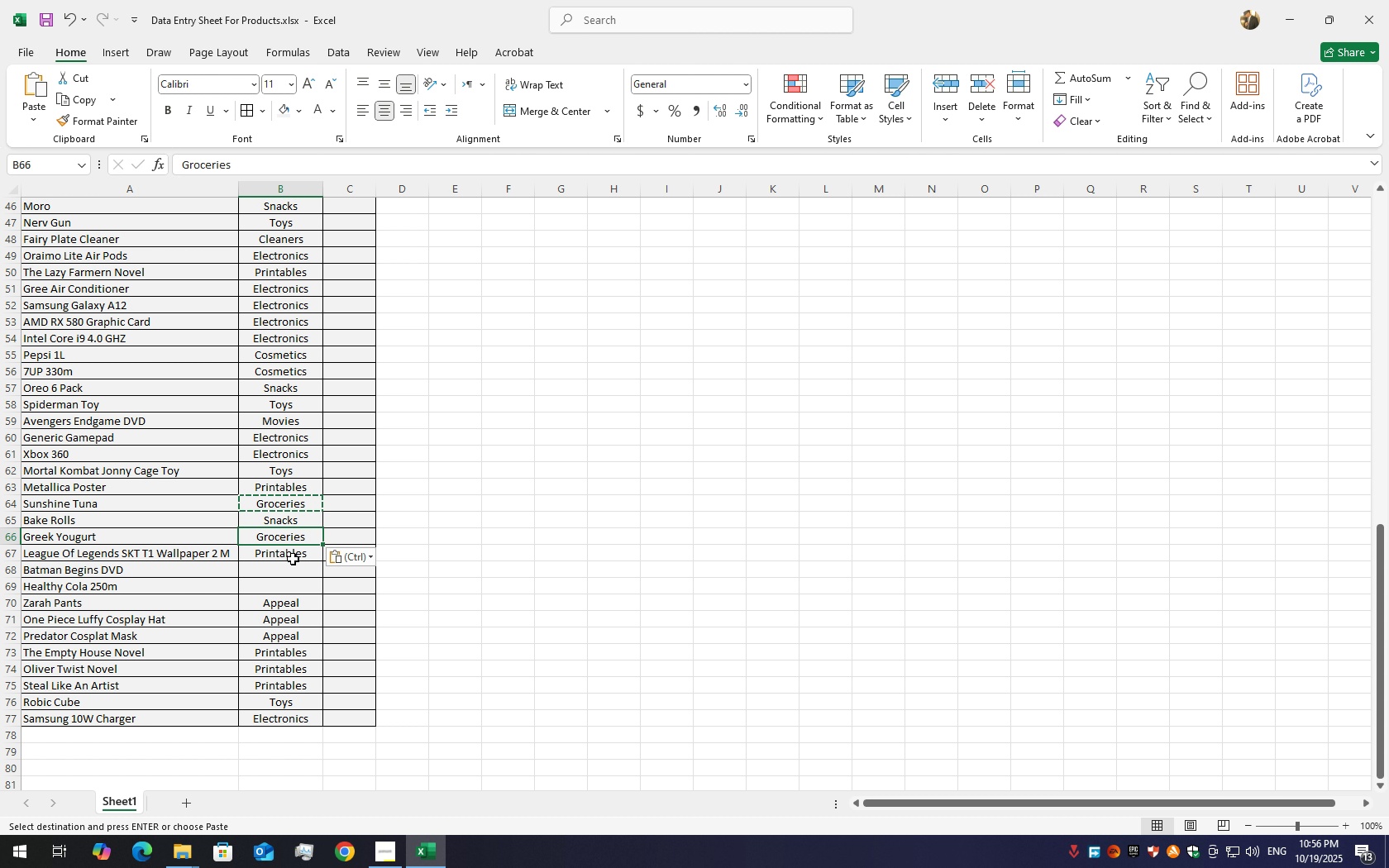 
scroll: coordinate [279, 532], scroll_direction: up, amount: 6.0
 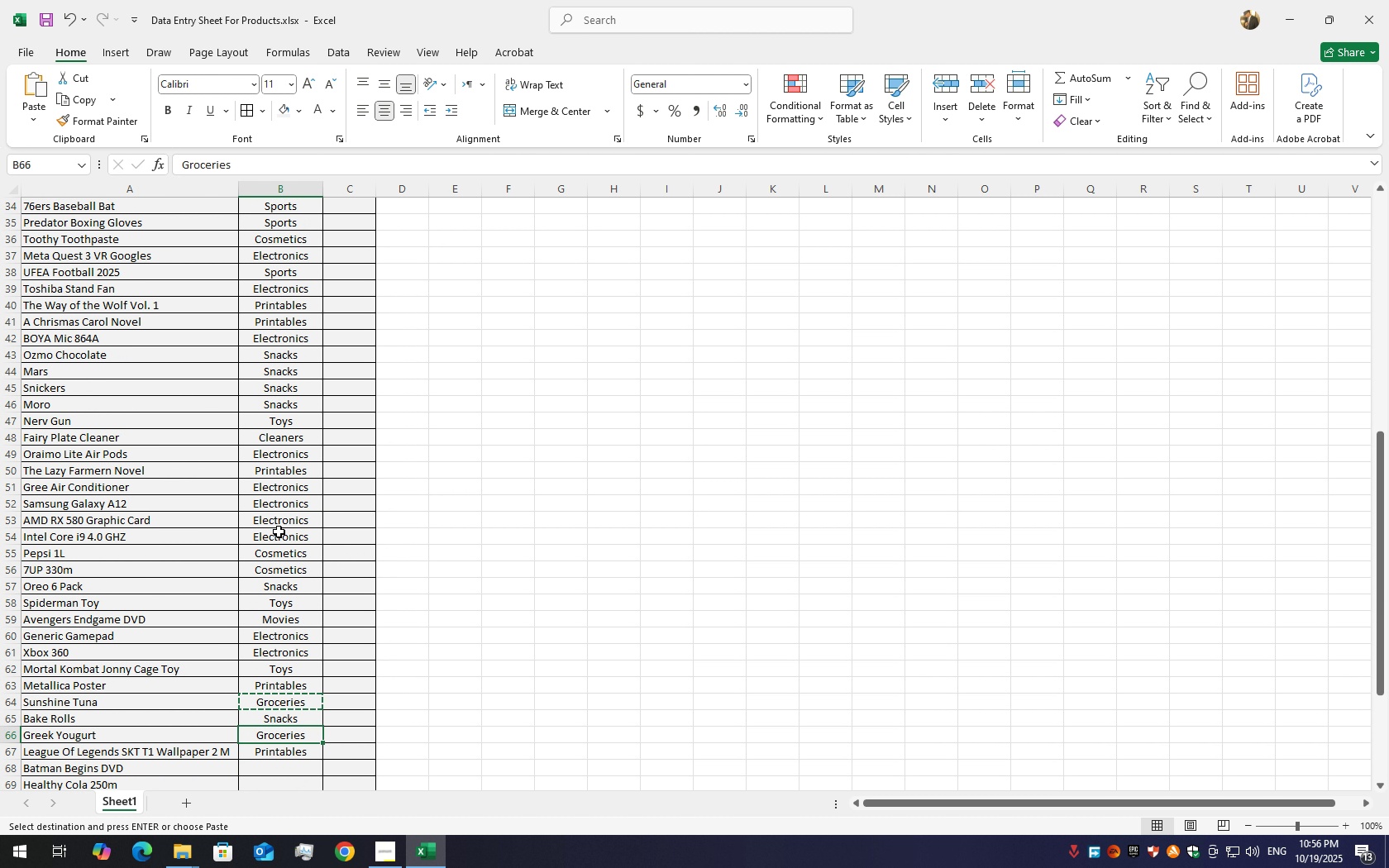 
scroll: coordinate [290, 511], scroll_direction: down, amount: 4.0
 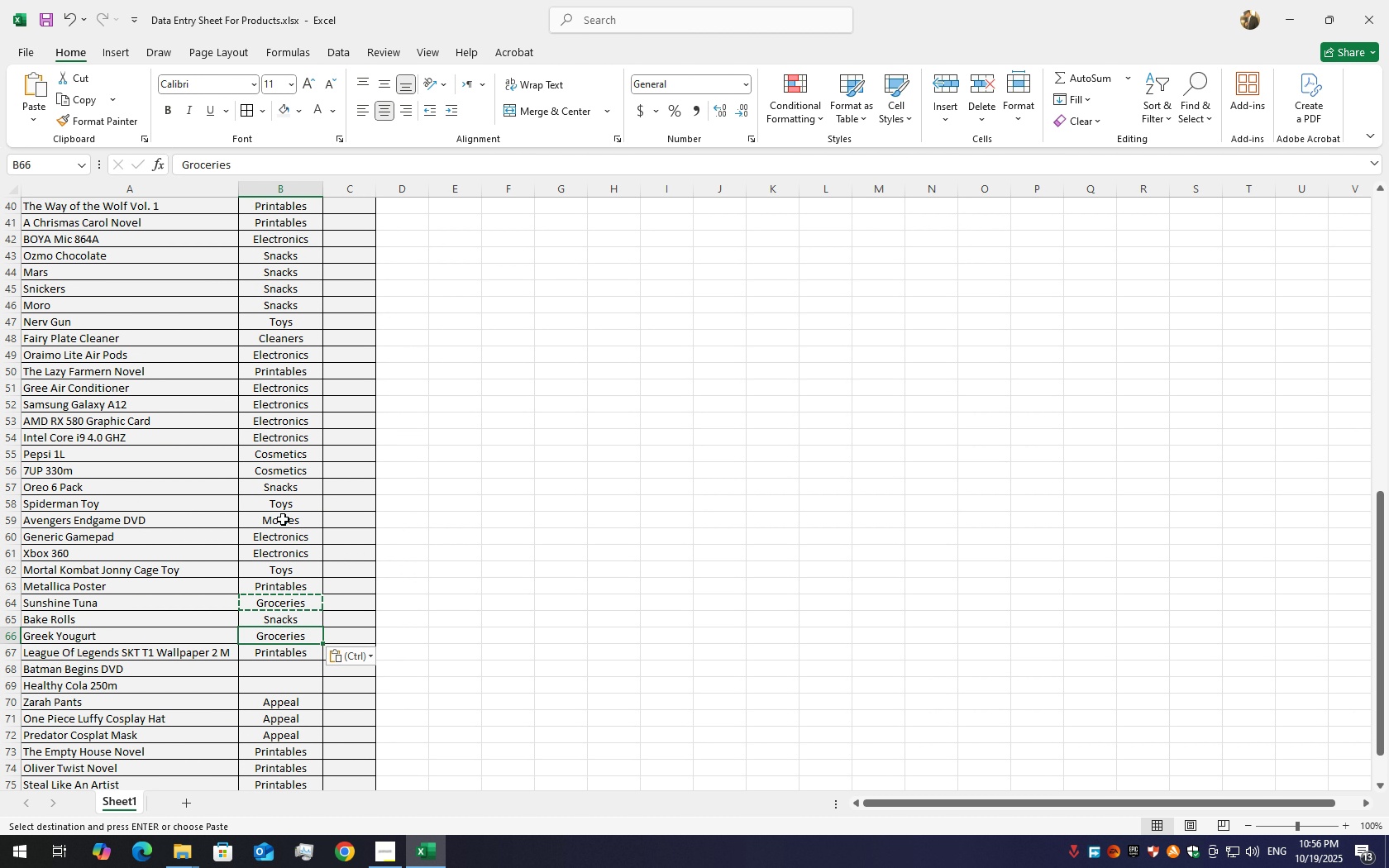 
left_click([283, 519])
 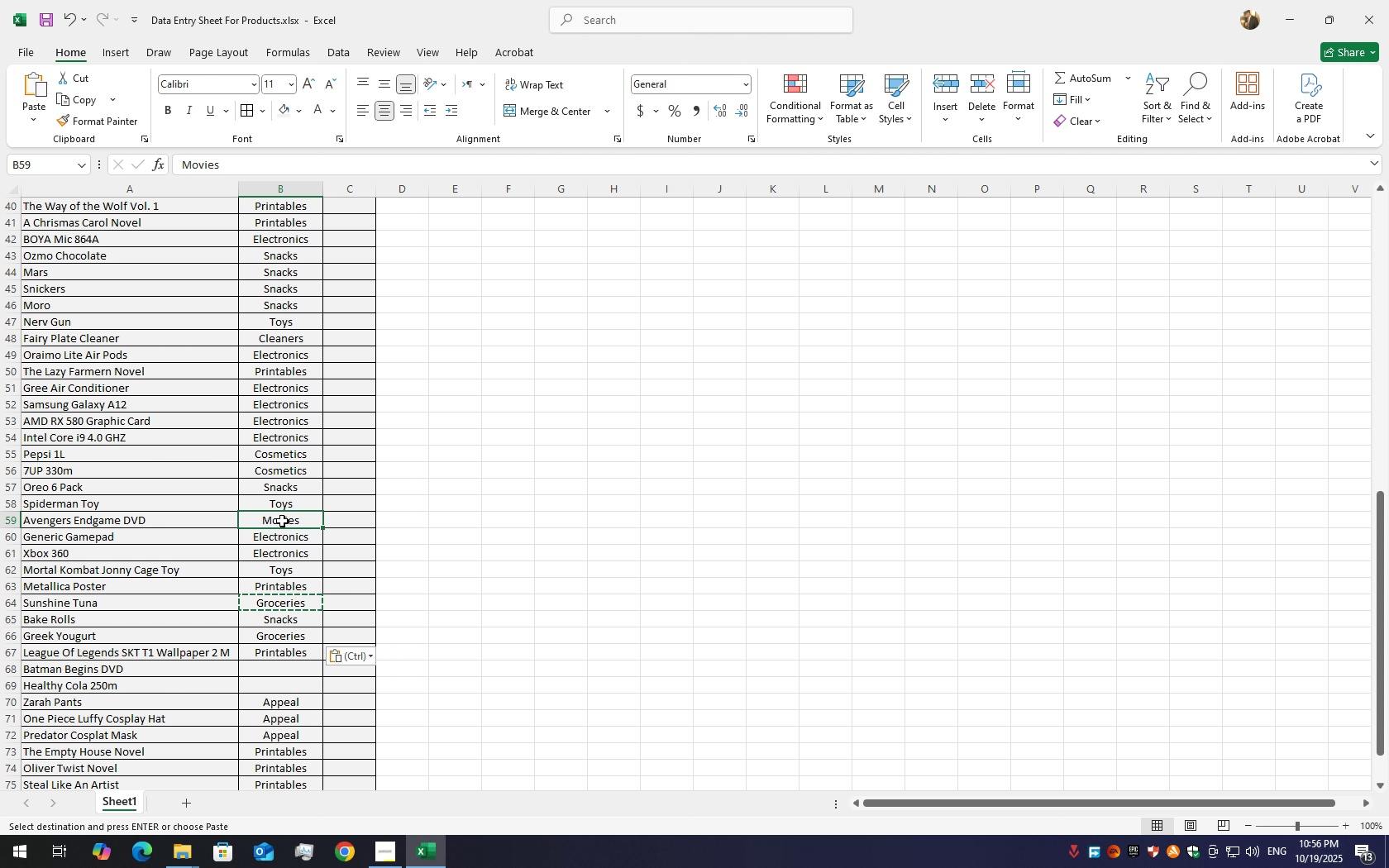 
key(Control+C)
 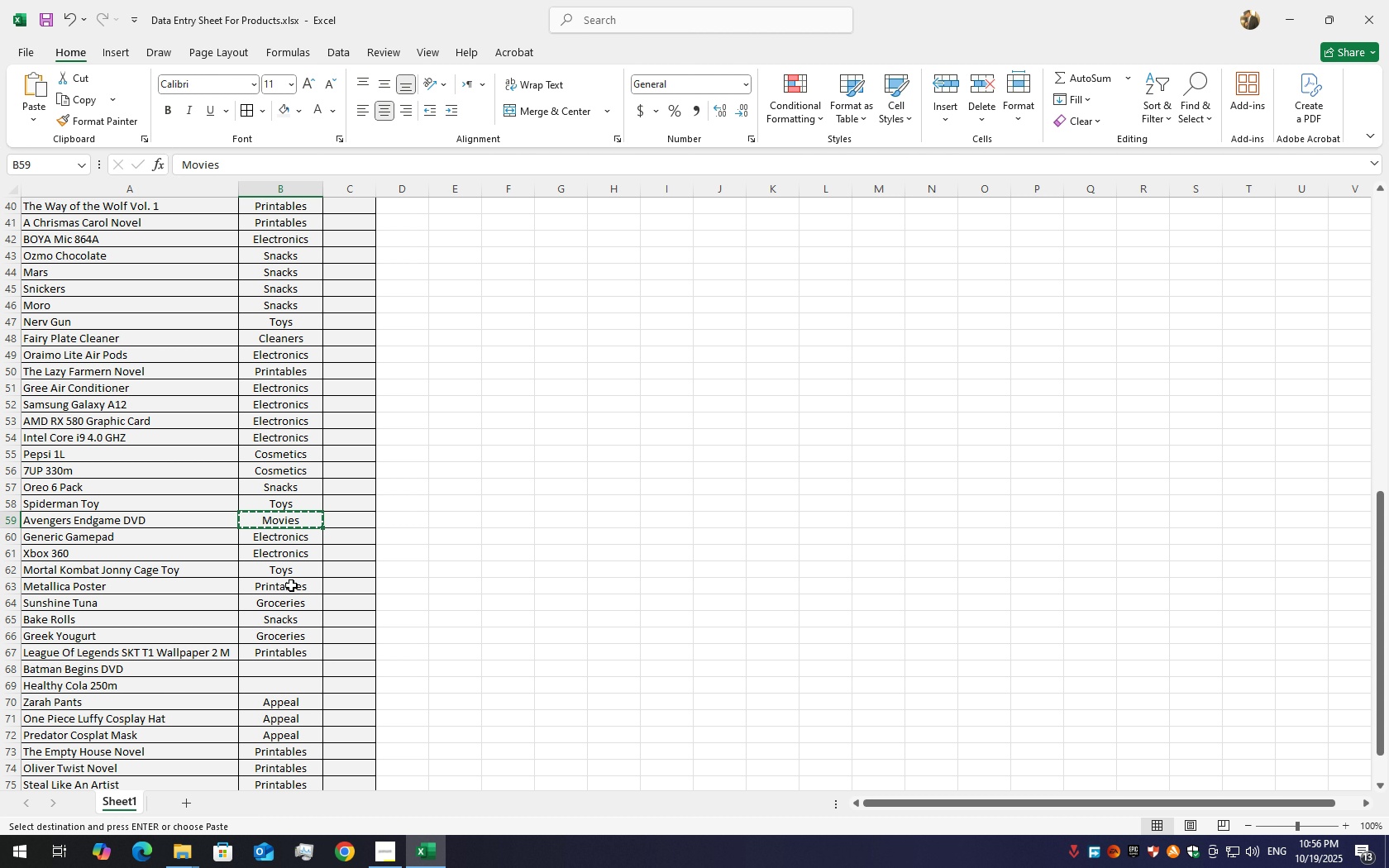 
scroll: coordinate [291, 585], scroll_direction: down, amount: 3.0
 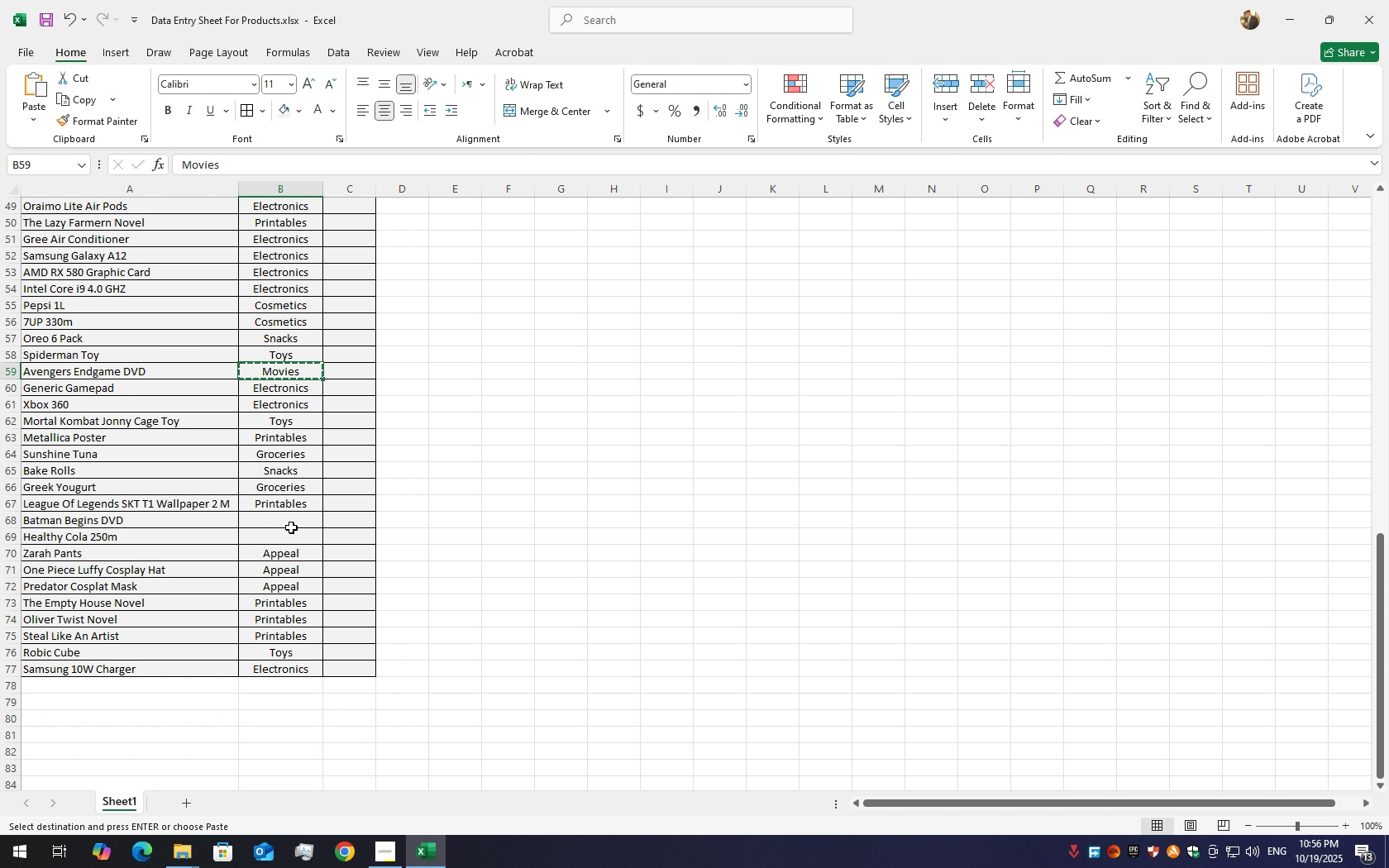 
left_click([291, 522])
 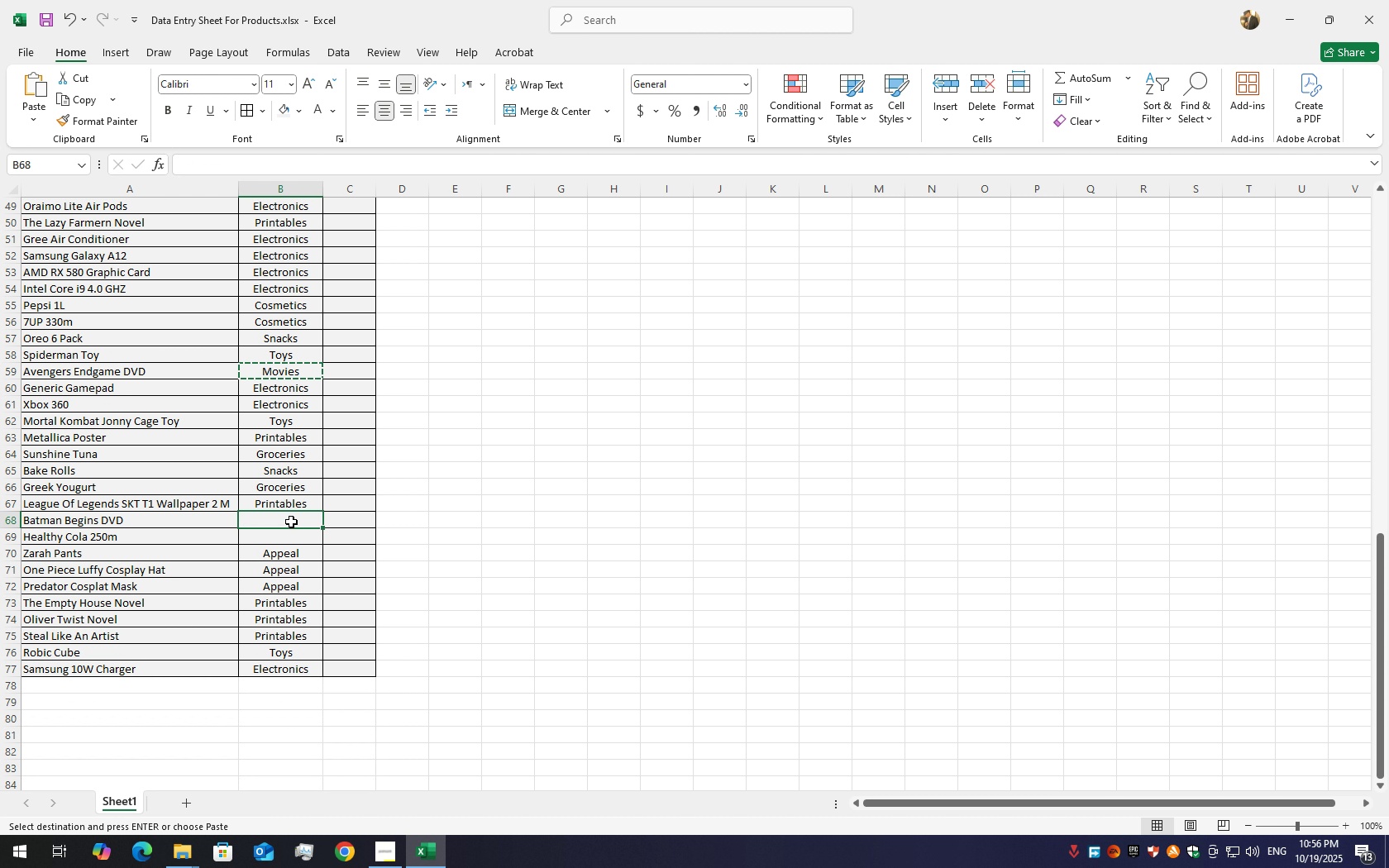 
key(Control+V)
 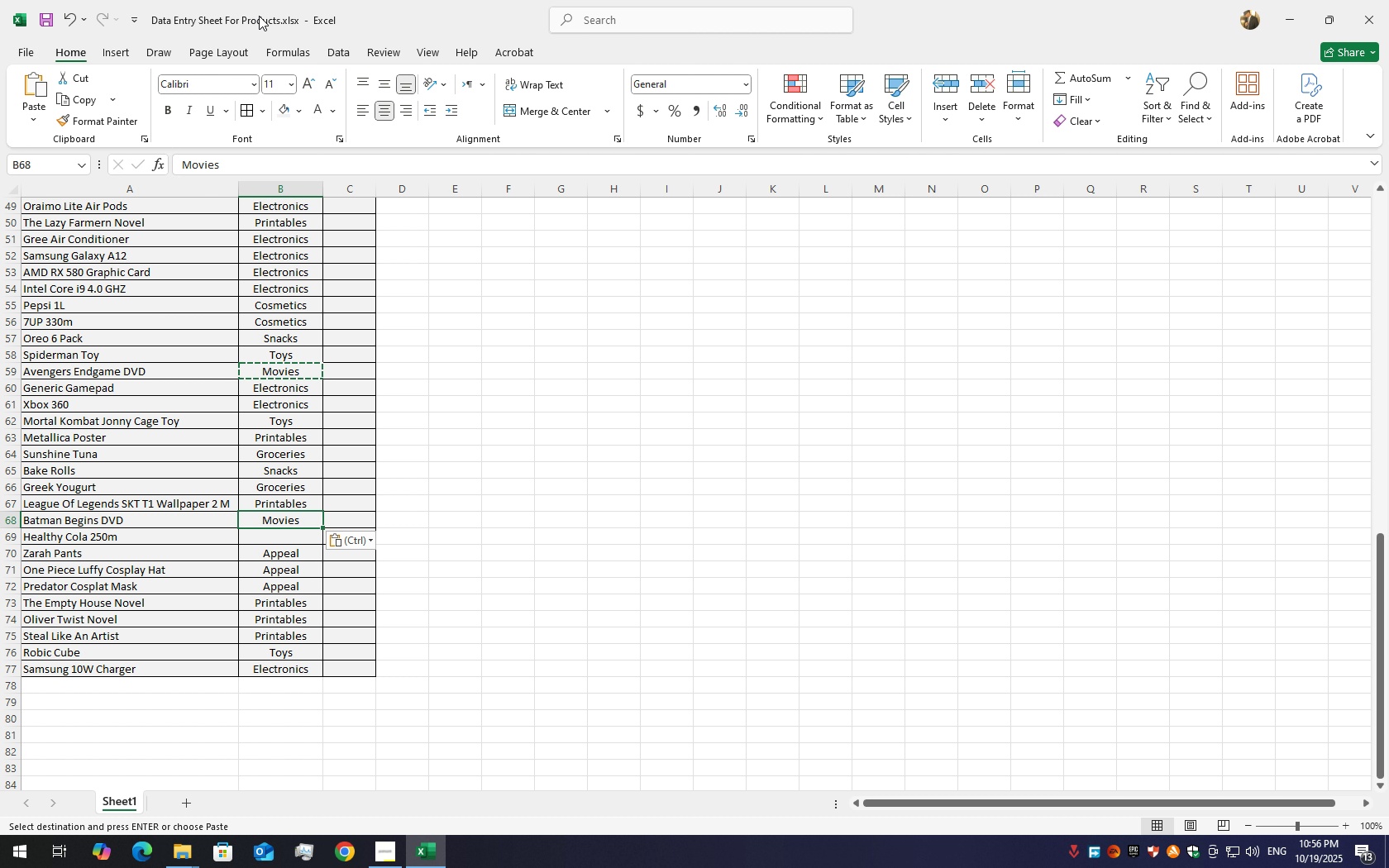 
wait(44.76)
 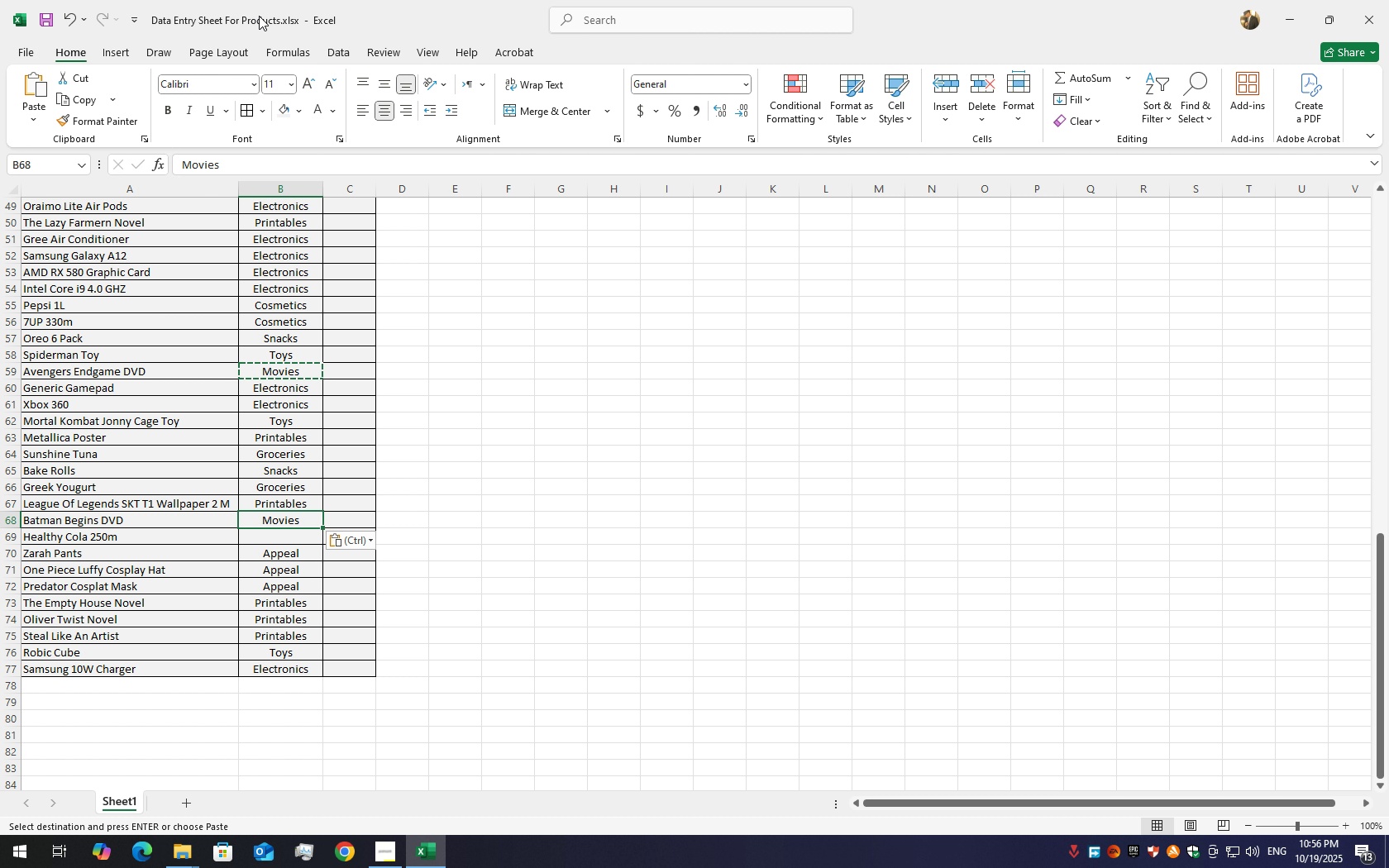 
left_click([284, 490])
 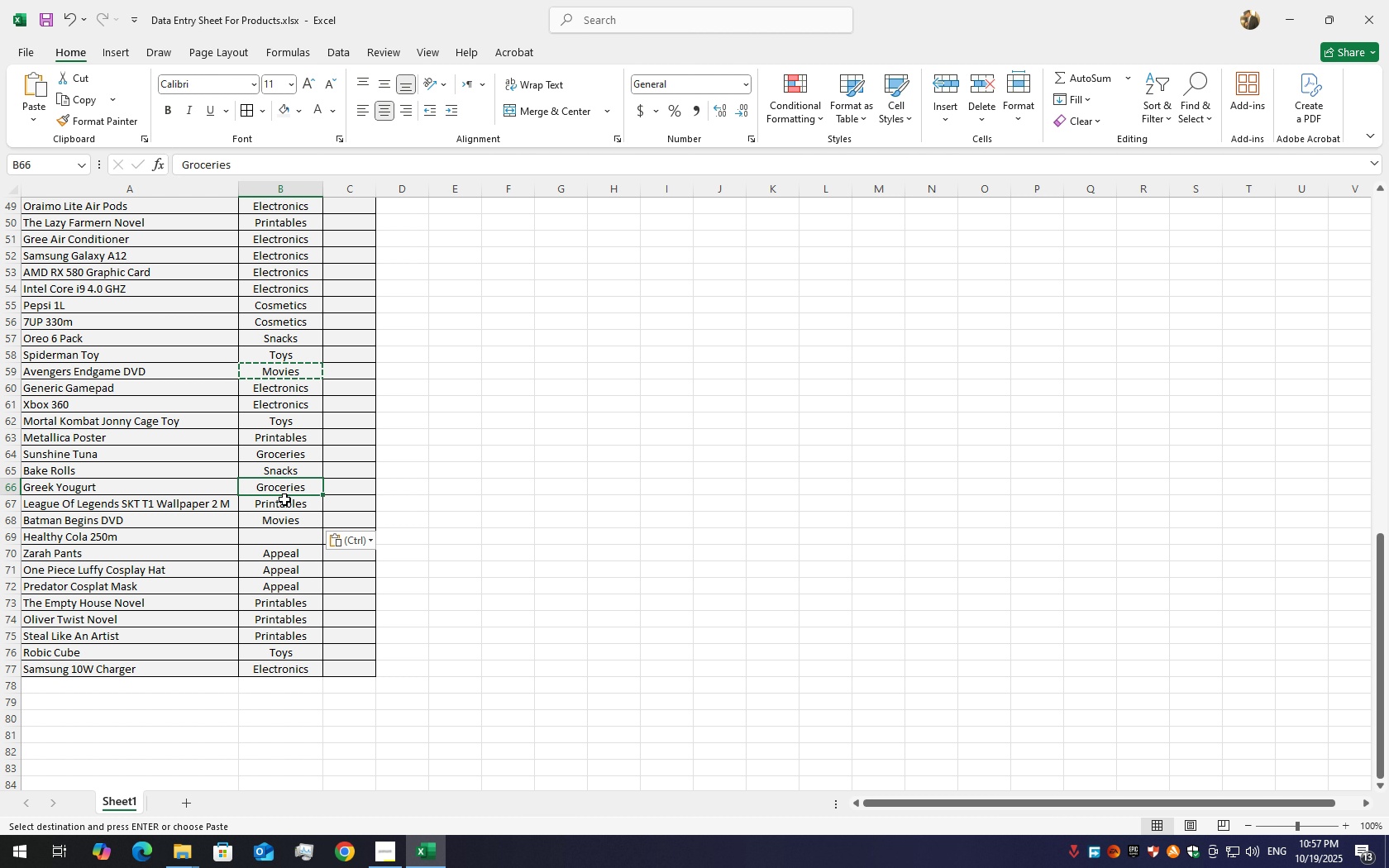 
key(Control+C)
 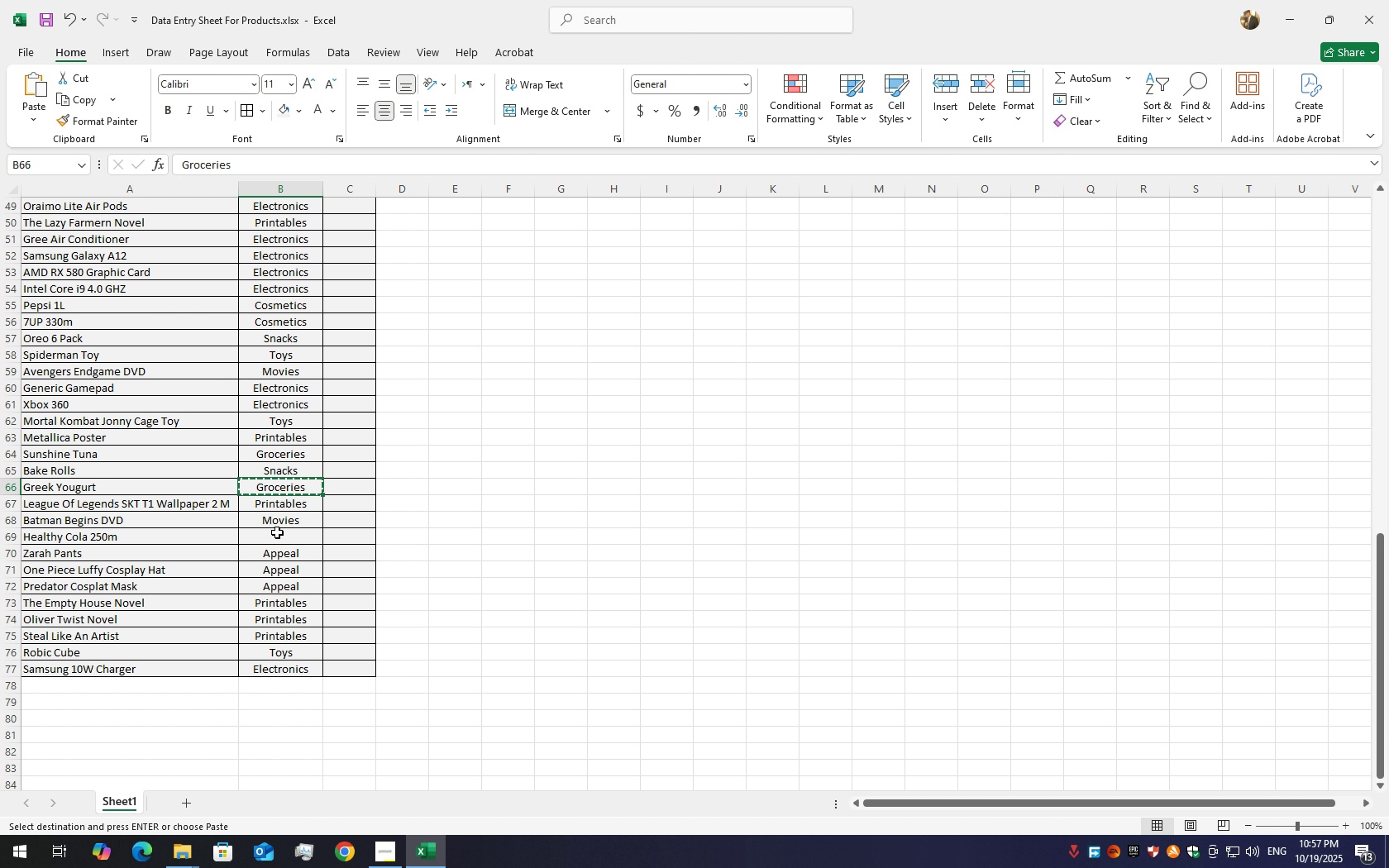 
left_click([277, 532])
 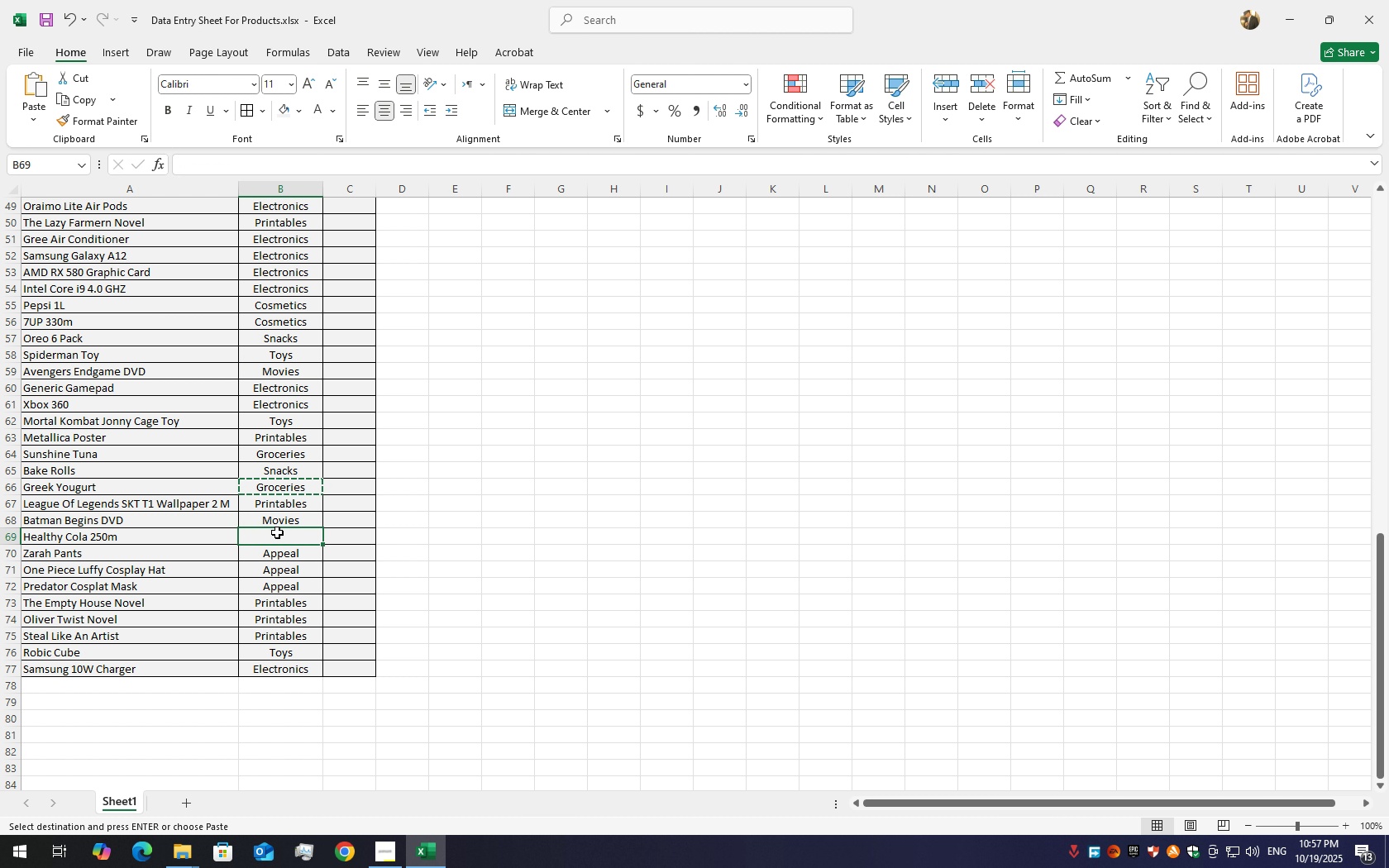 
key(Control+ControlLeft)
 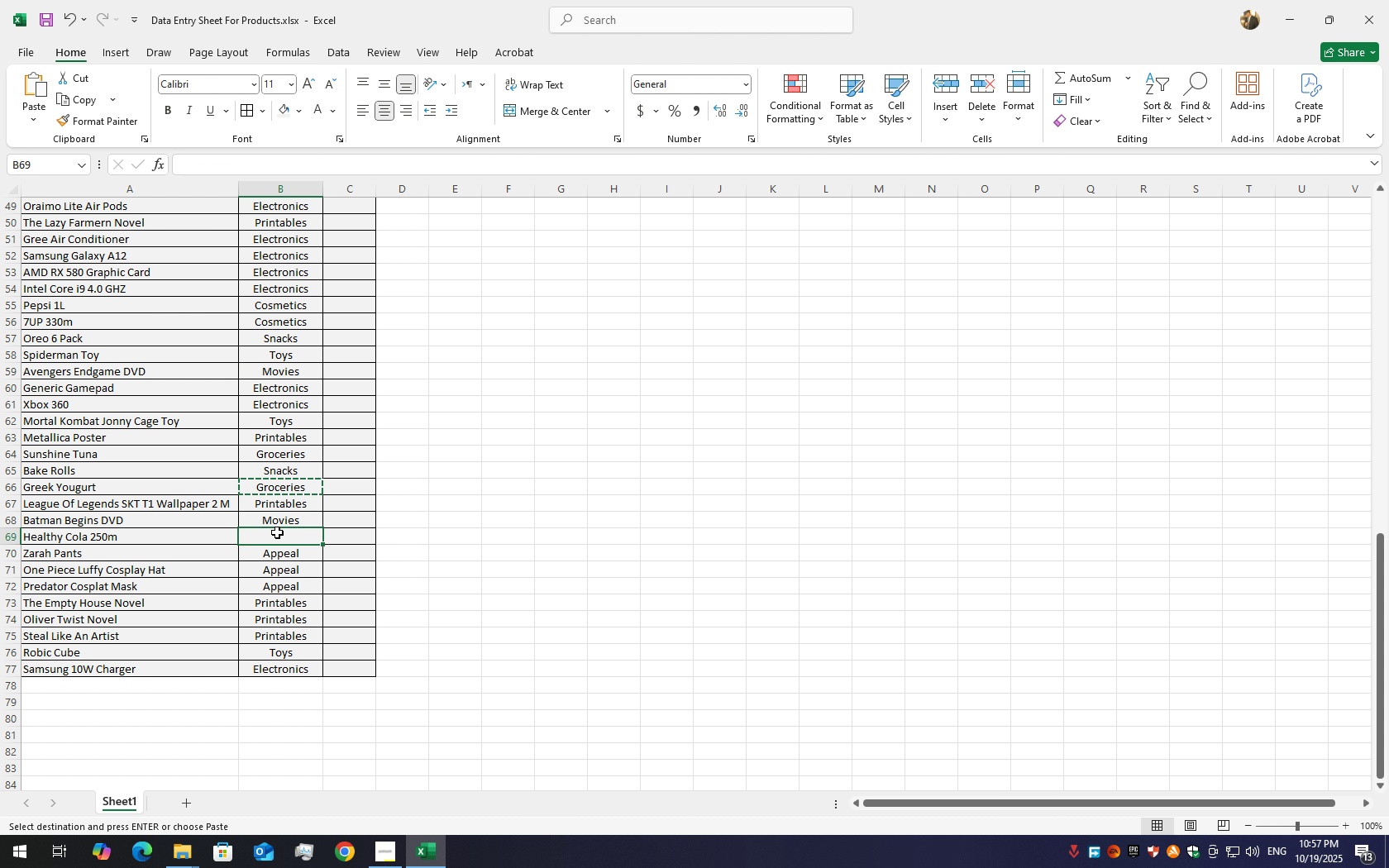 
key(Control+V)
 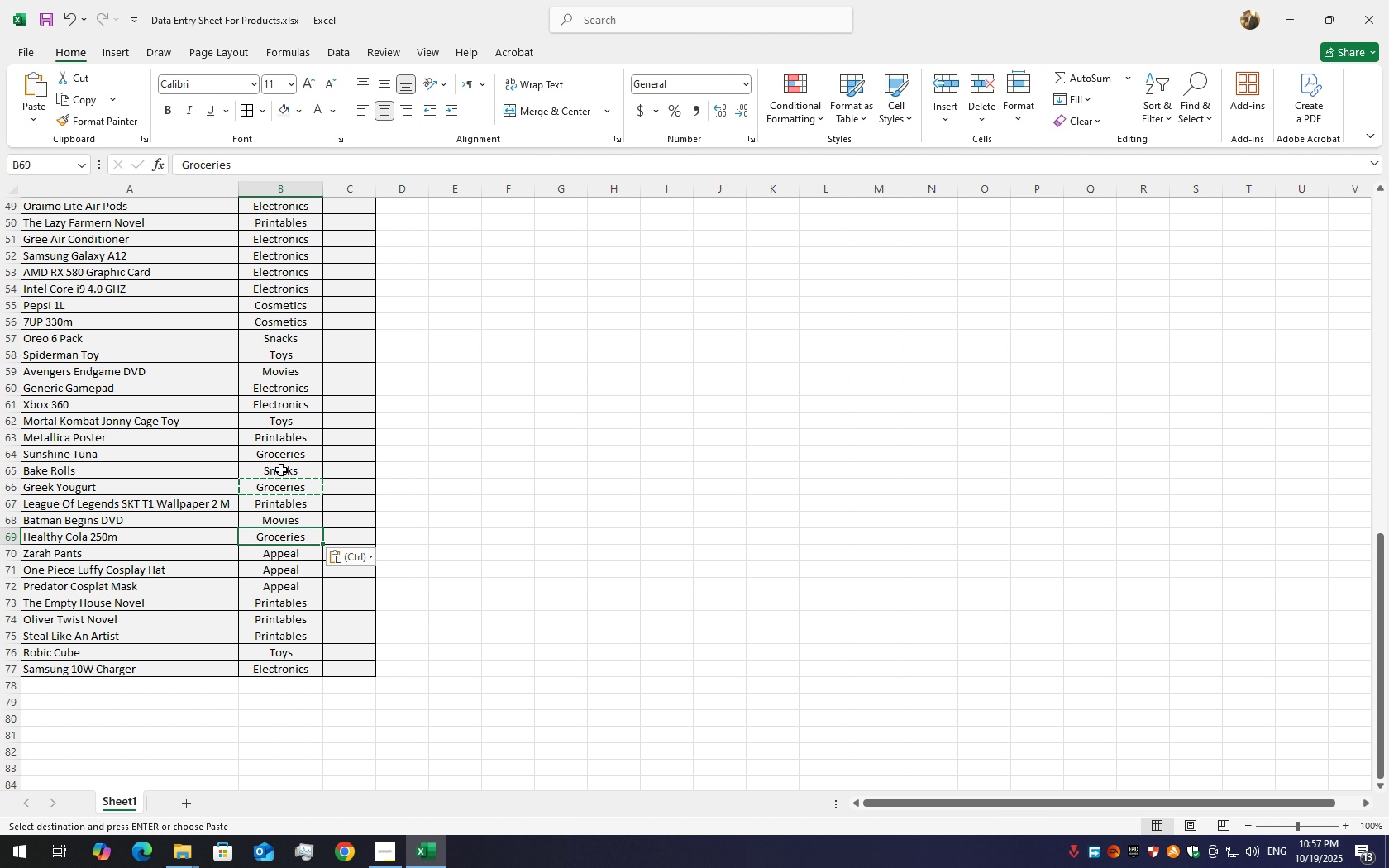 
scroll: coordinate [289, 471], scroll_direction: up, amount: 26.0
 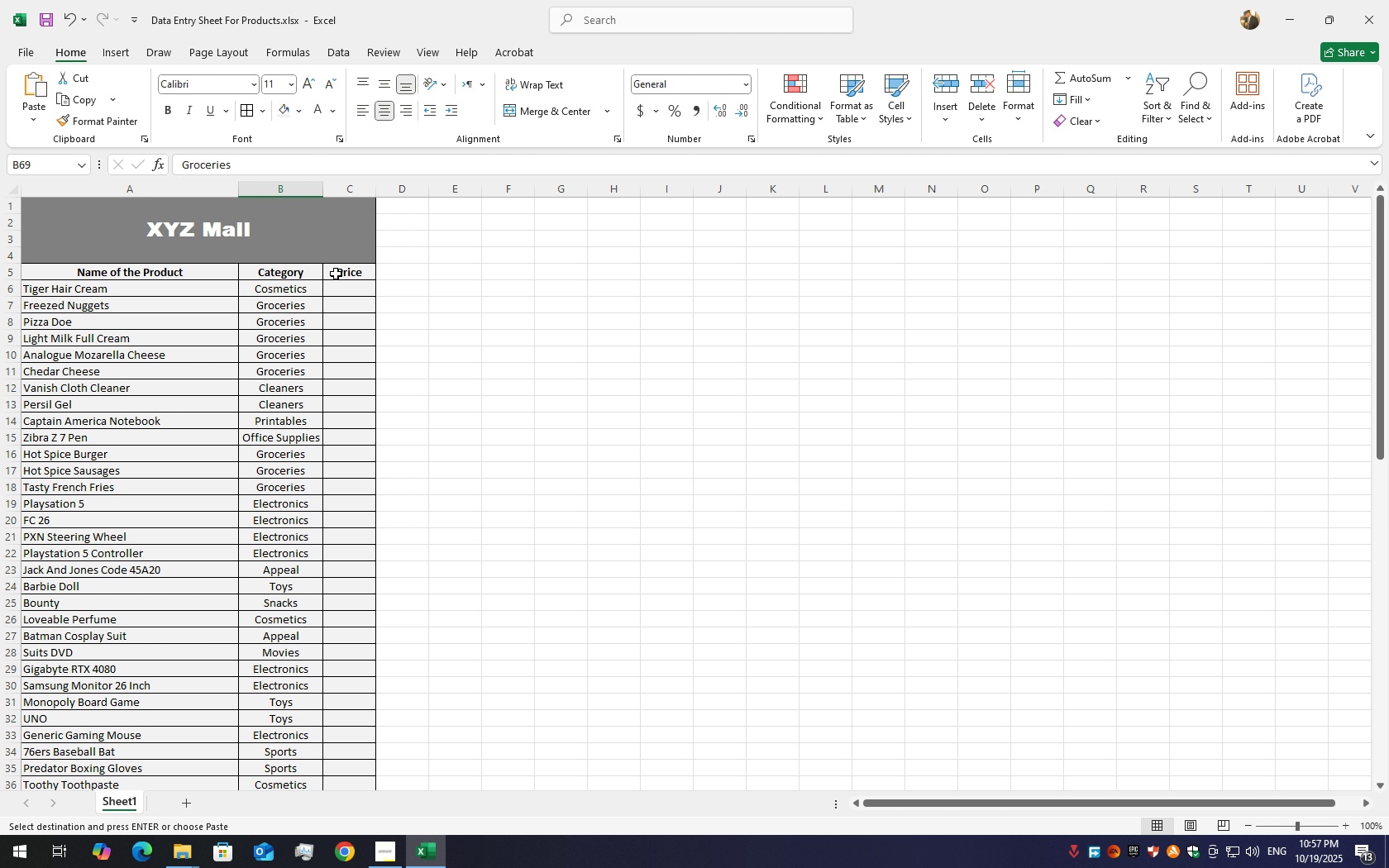 
left_click_drag(start_coordinate=[336, 274], to_coordinate=[335, 861])
 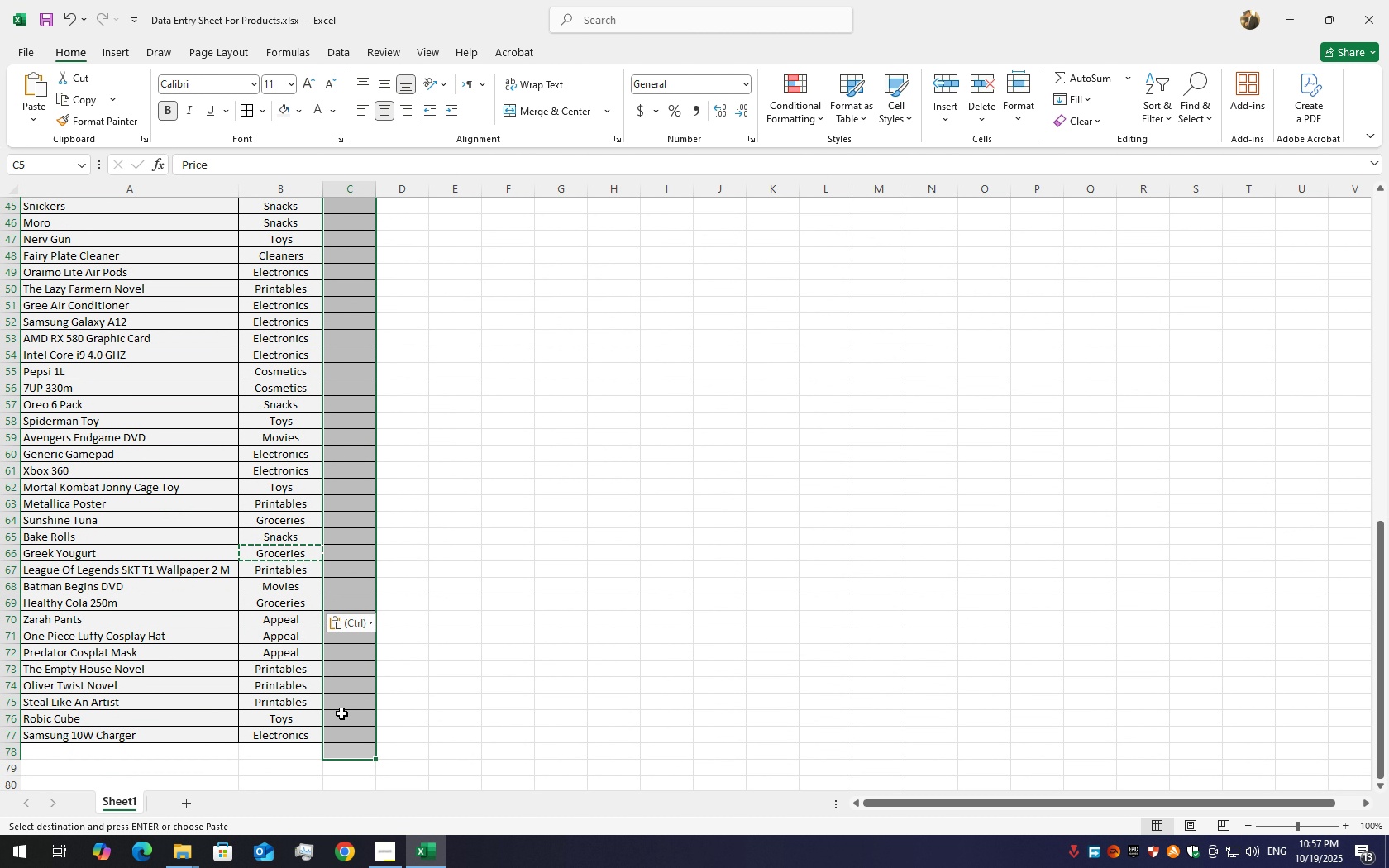 
right_click([341, 713])
 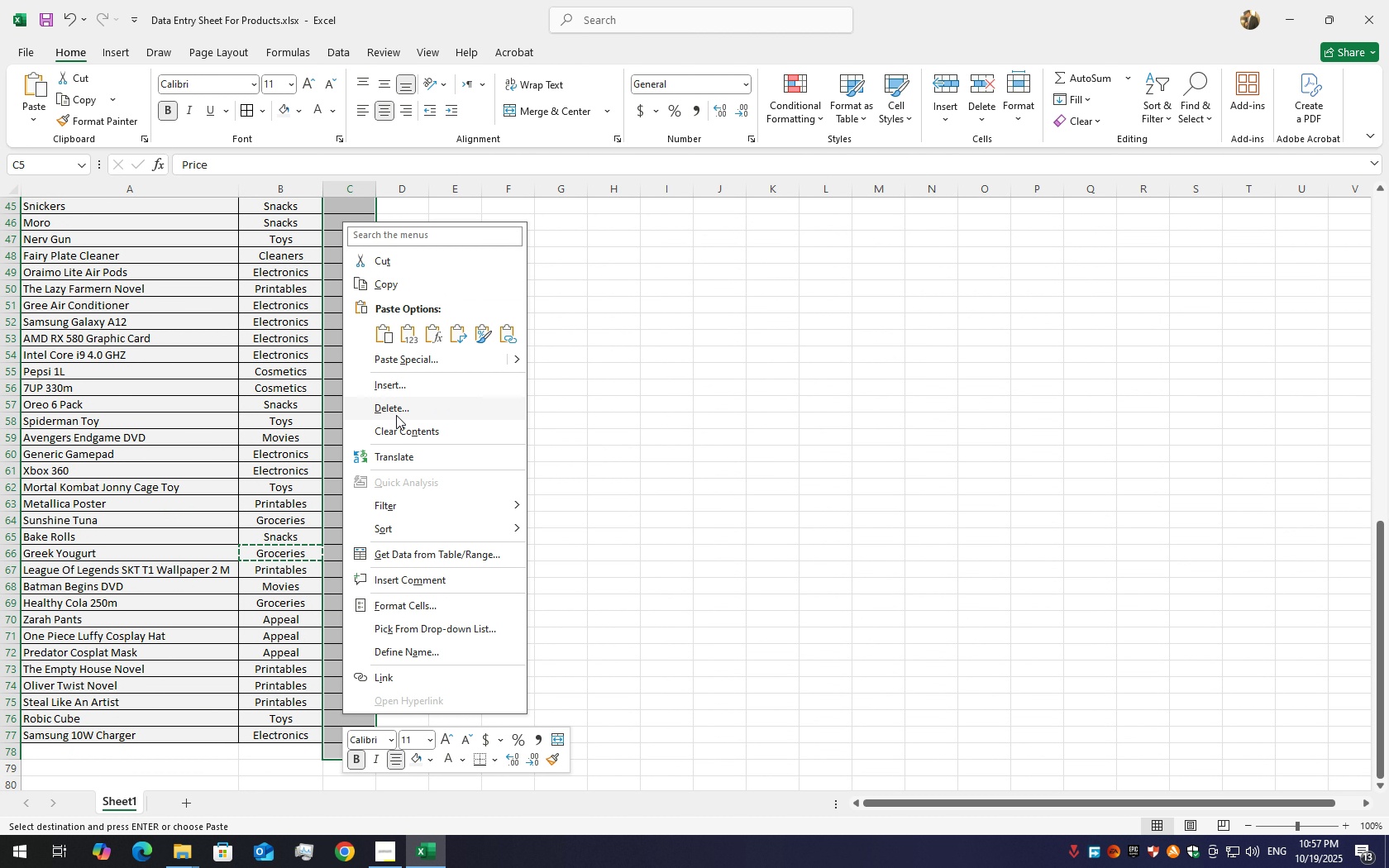 
left_click([396, 415])
 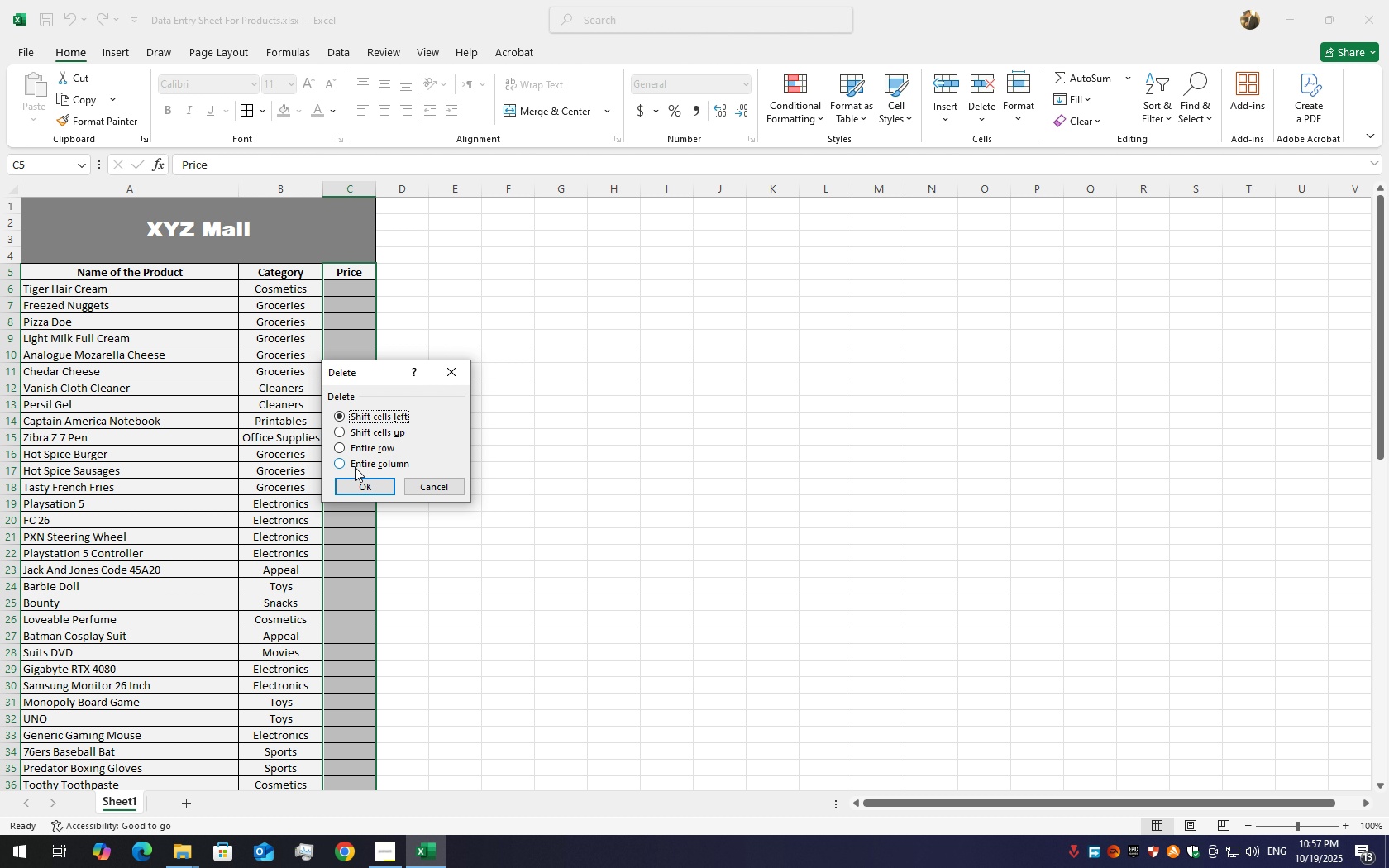 
left_click([356, 485])
 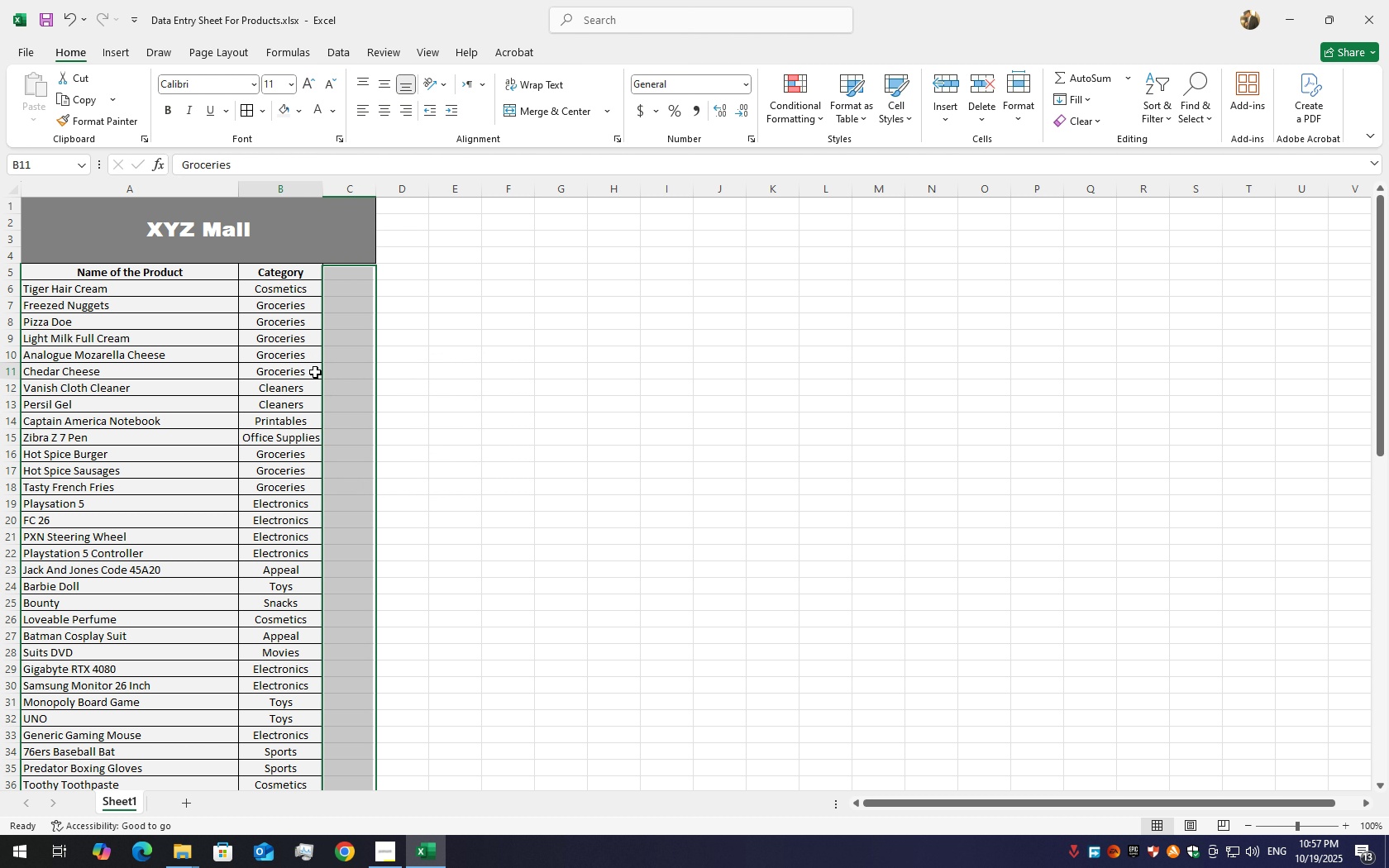 
left_click([315, 372])
 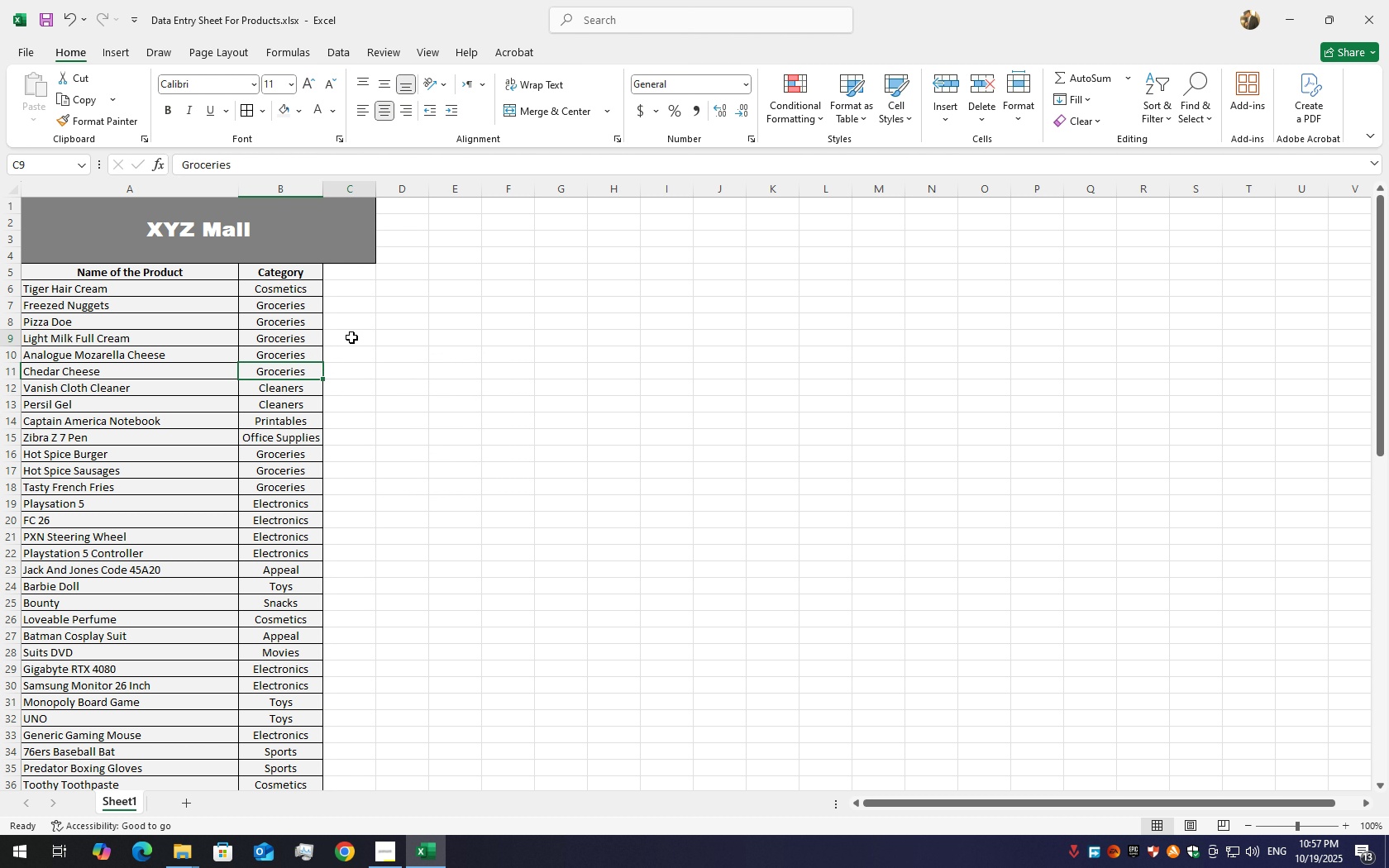 
left_click([351, 337])
 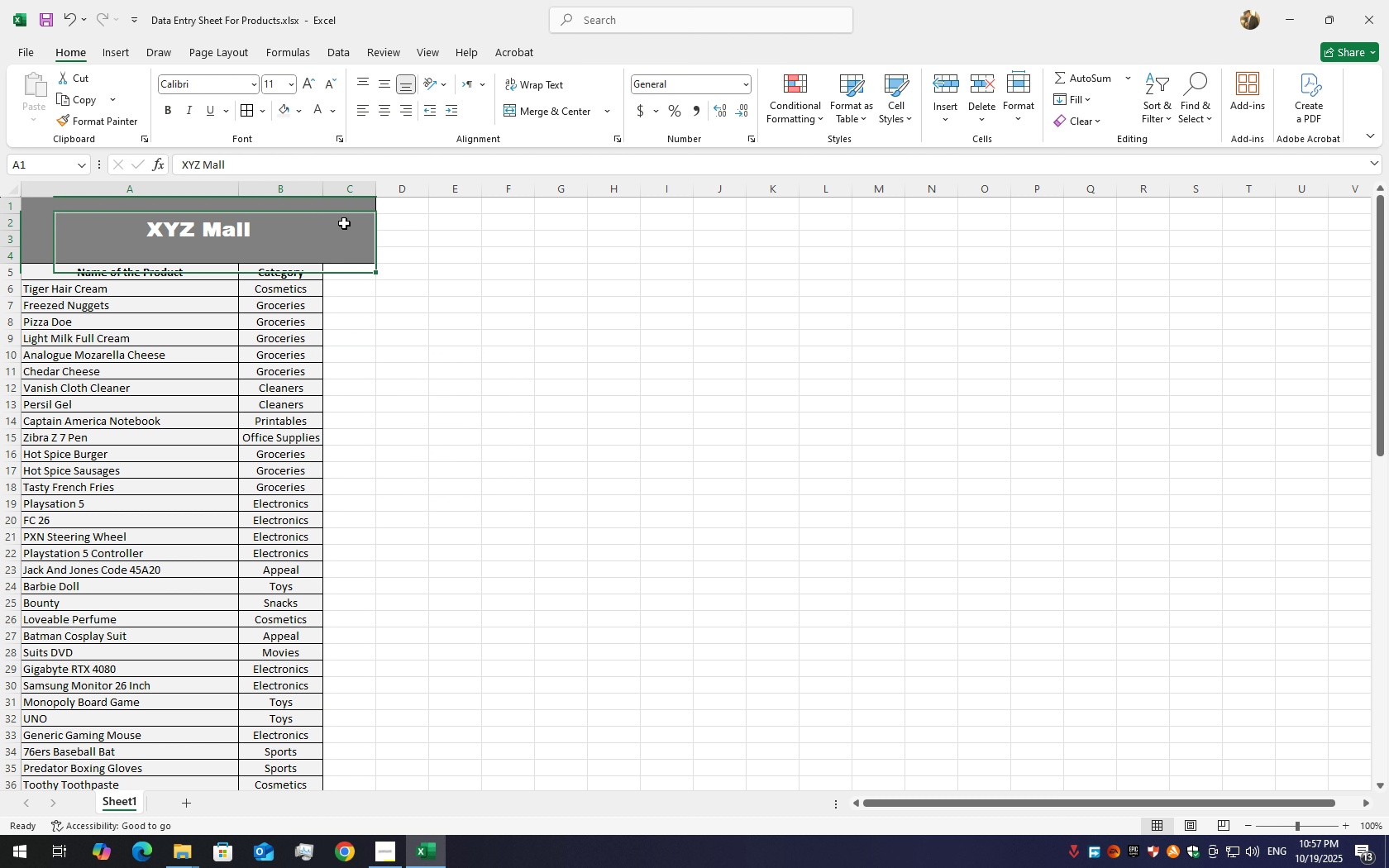 
left_click([344, 223])
 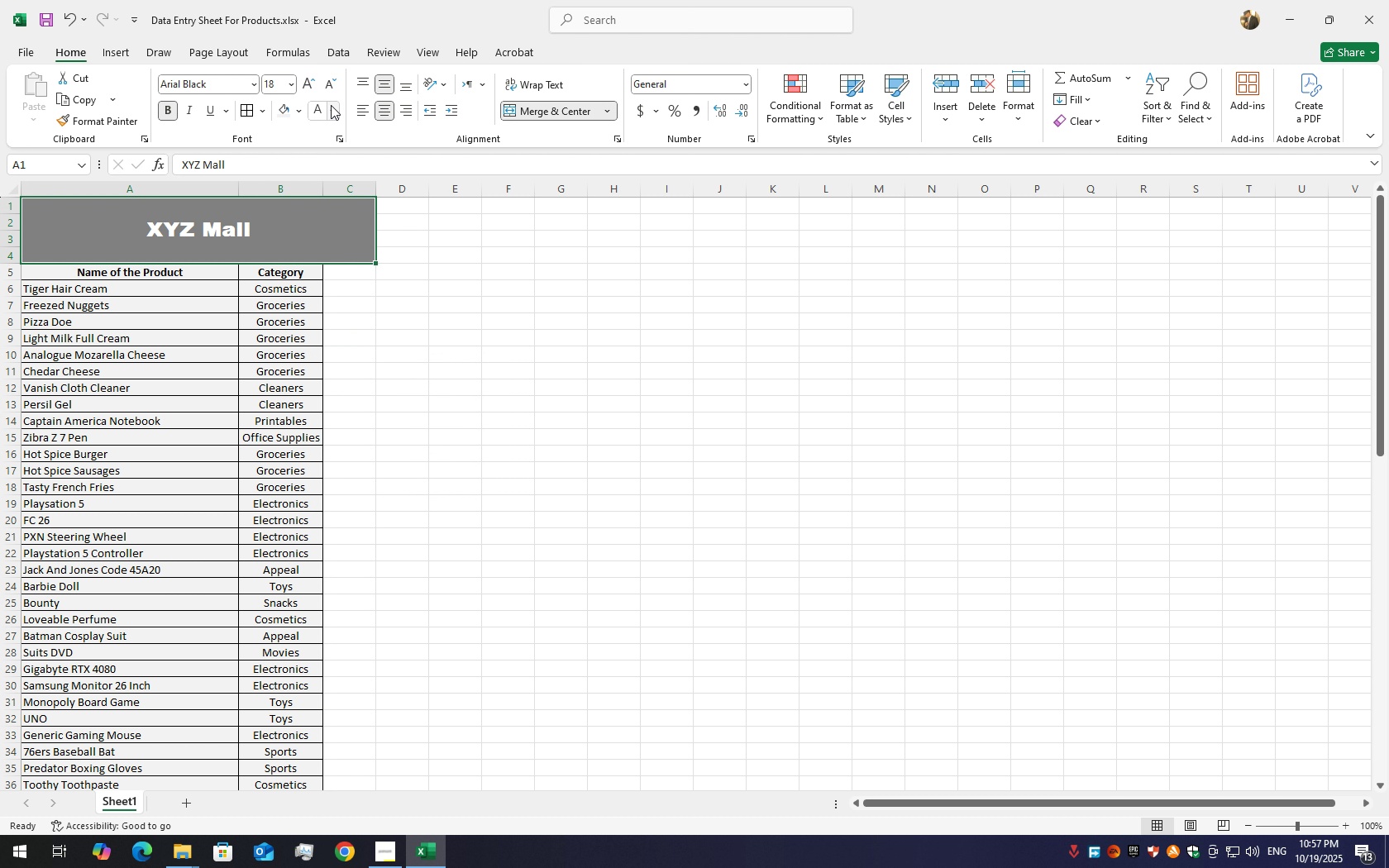 
mouse_move([246, 106])
 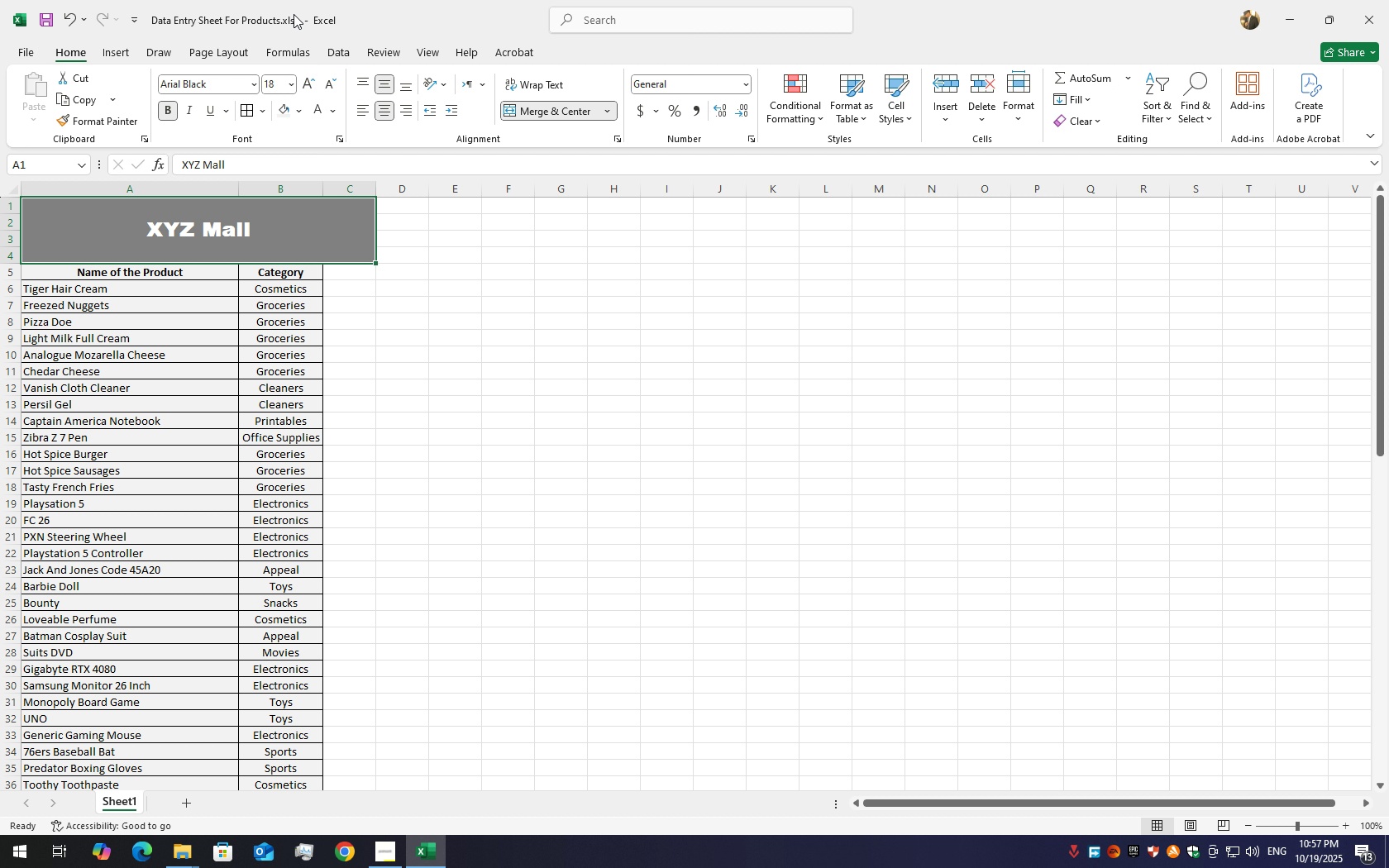 
wait(15.84)
 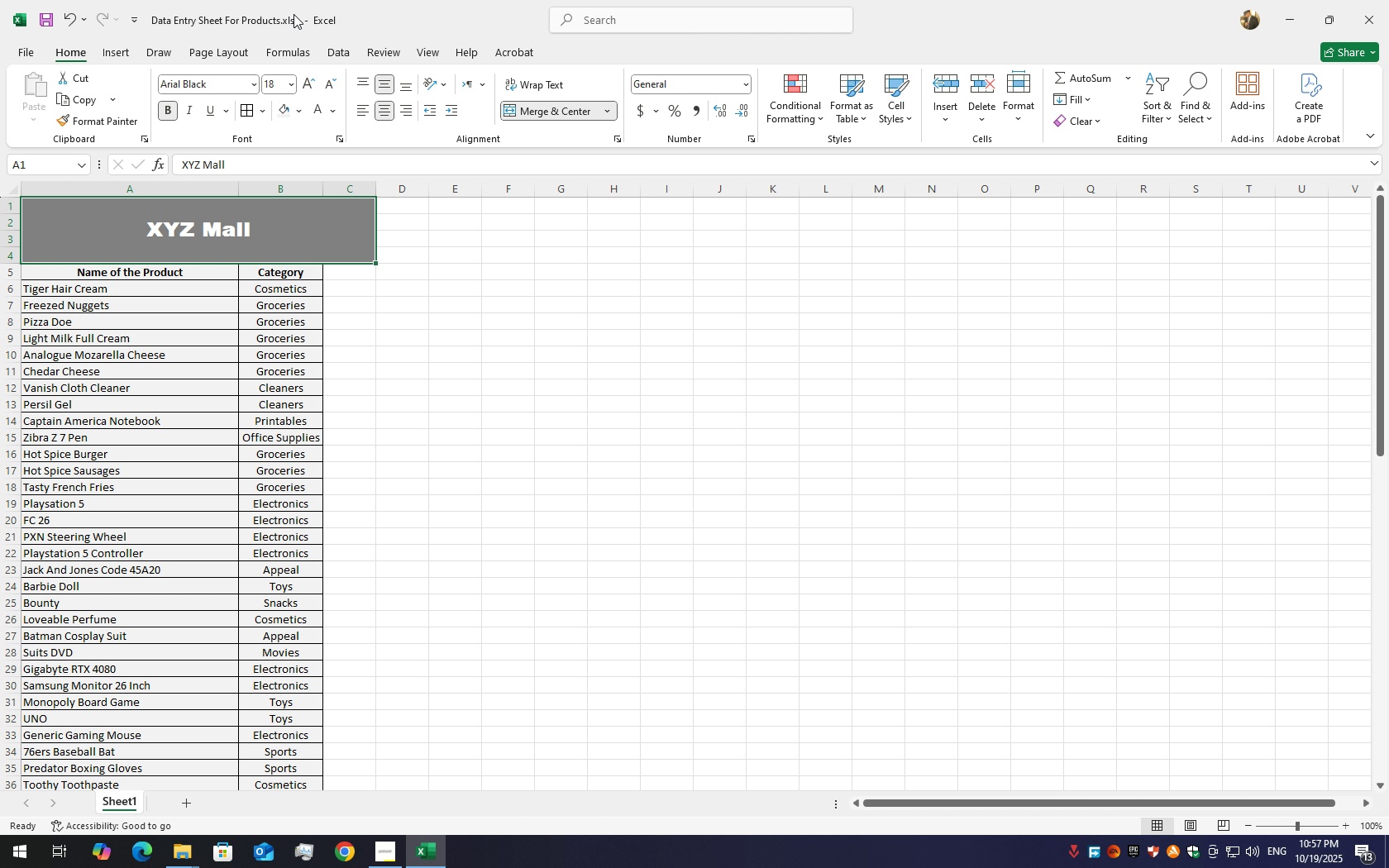 
mouse_move([351, 17])
 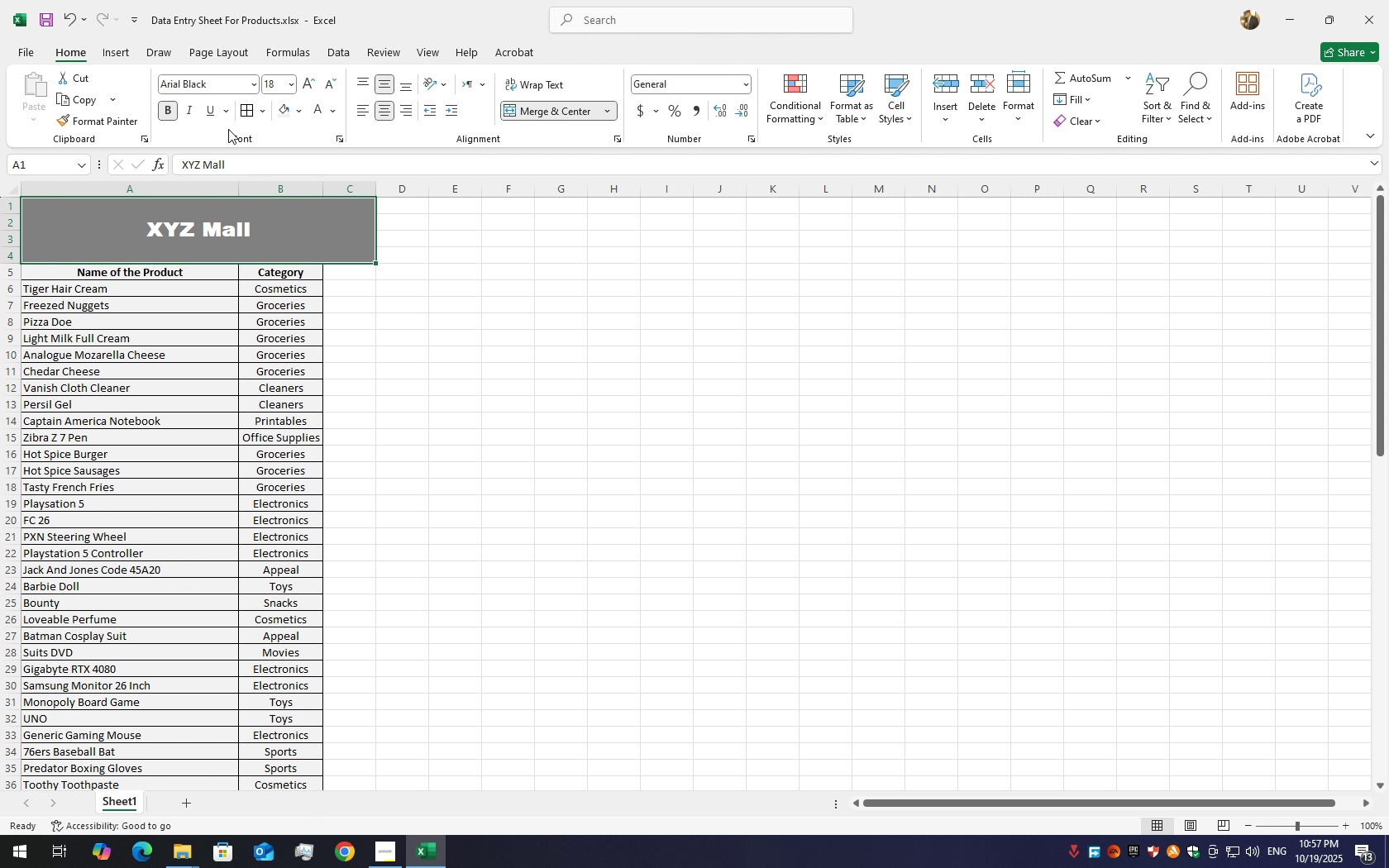 
wait(5.21)
 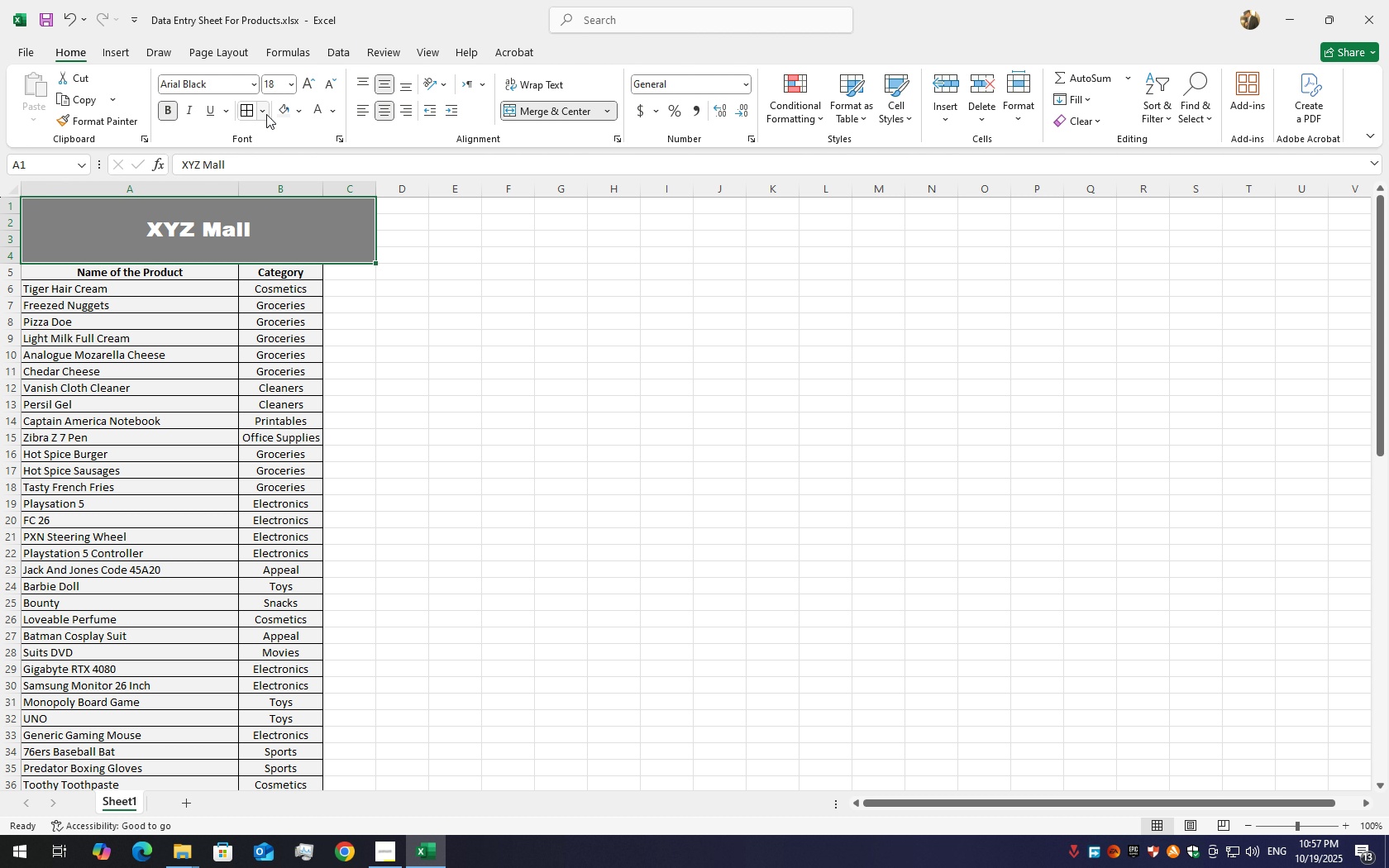 
left_click([575, 108])
 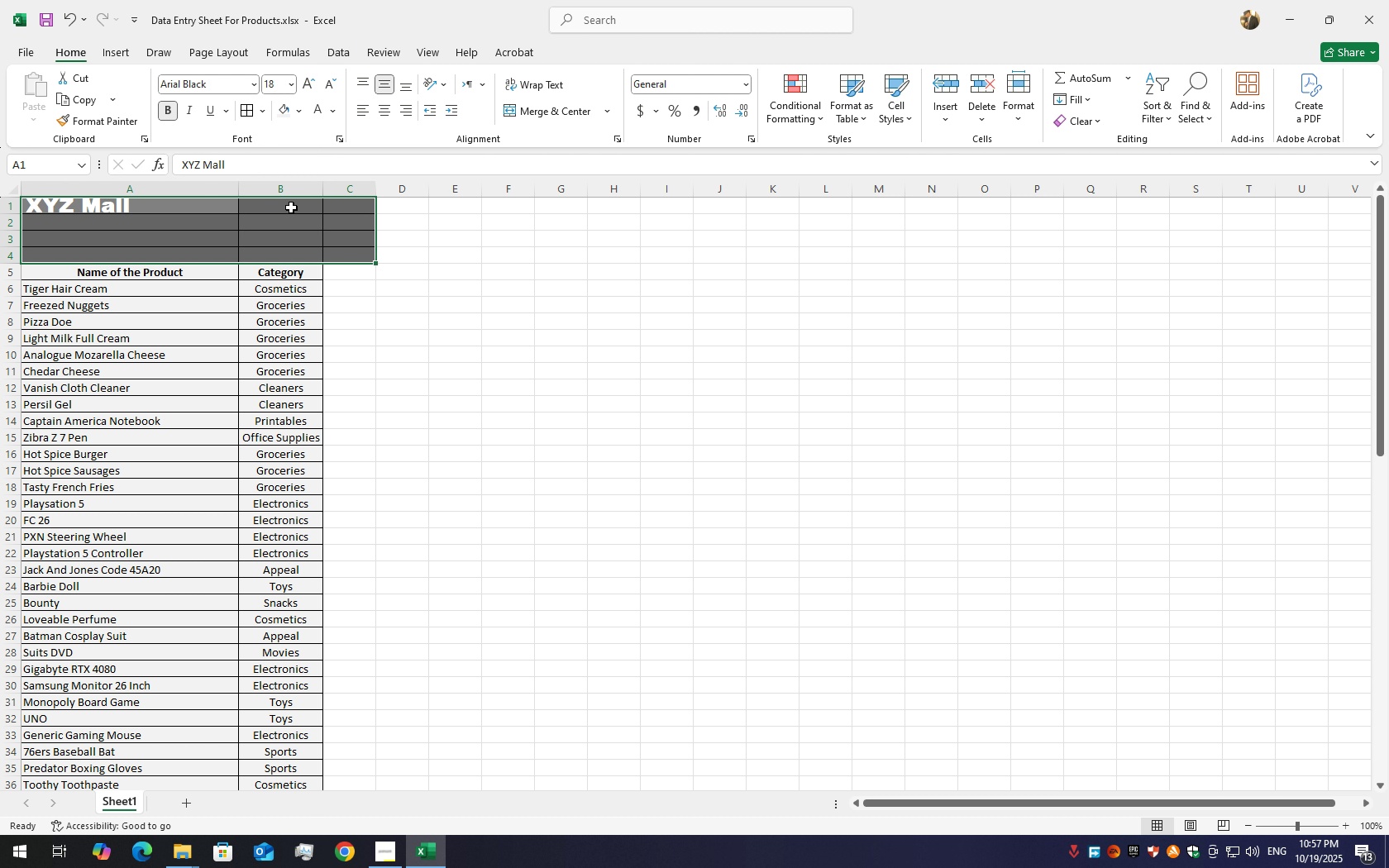 
left_click([291, 207])
 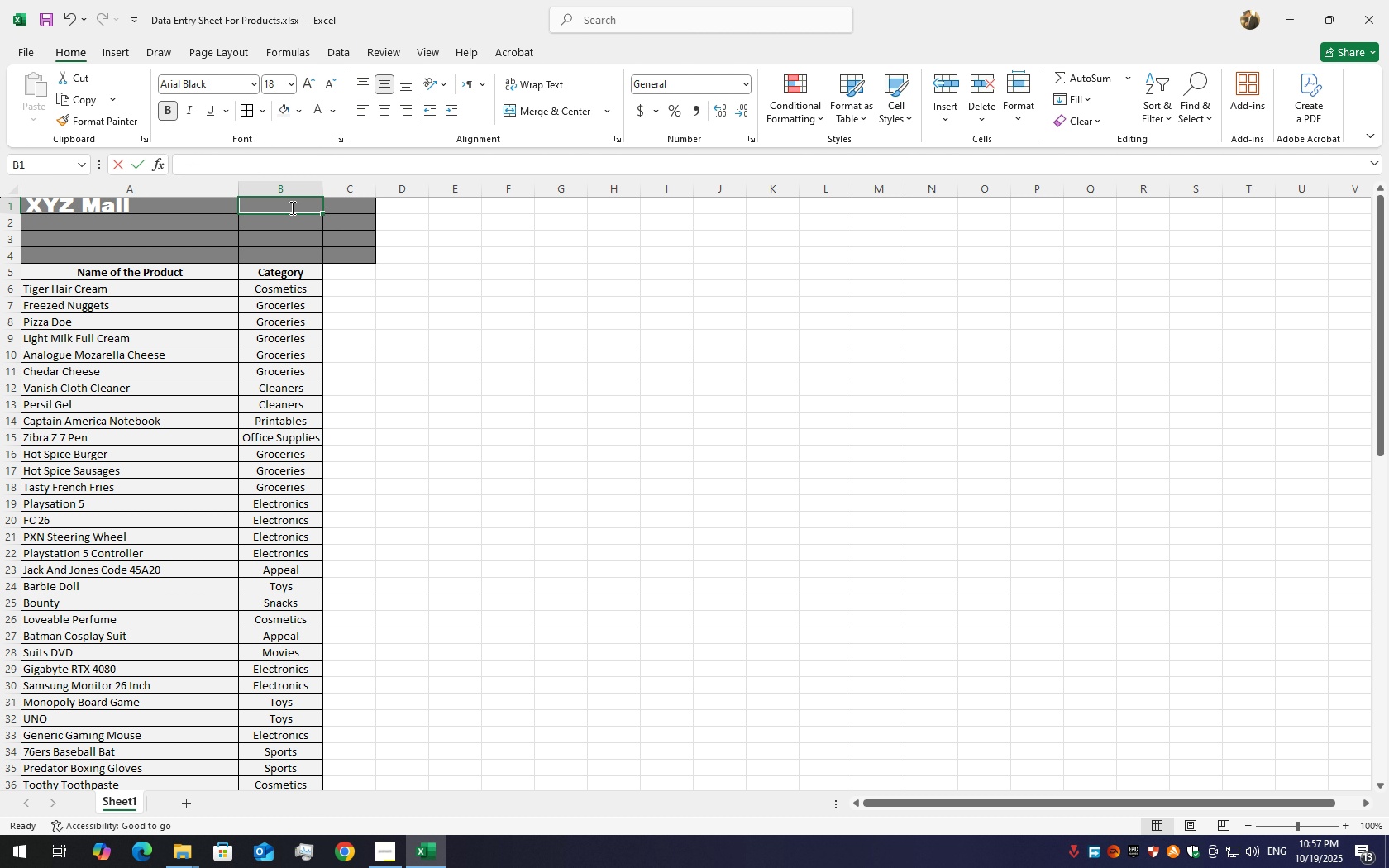 
left_click_drag(start_coordinate=[291, 207], to_coordinate=[247, 214])
 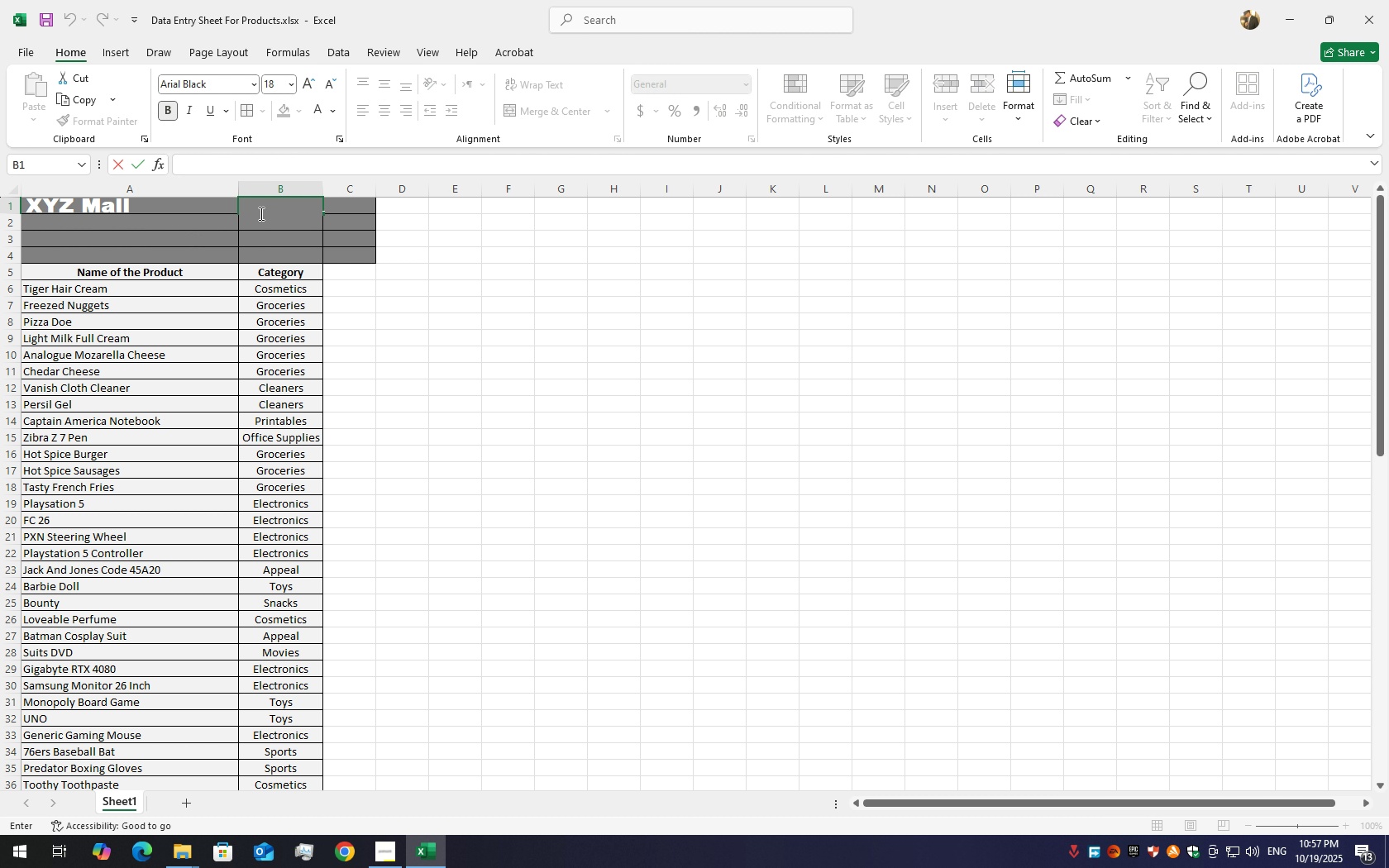 
left_click([260, 213])
 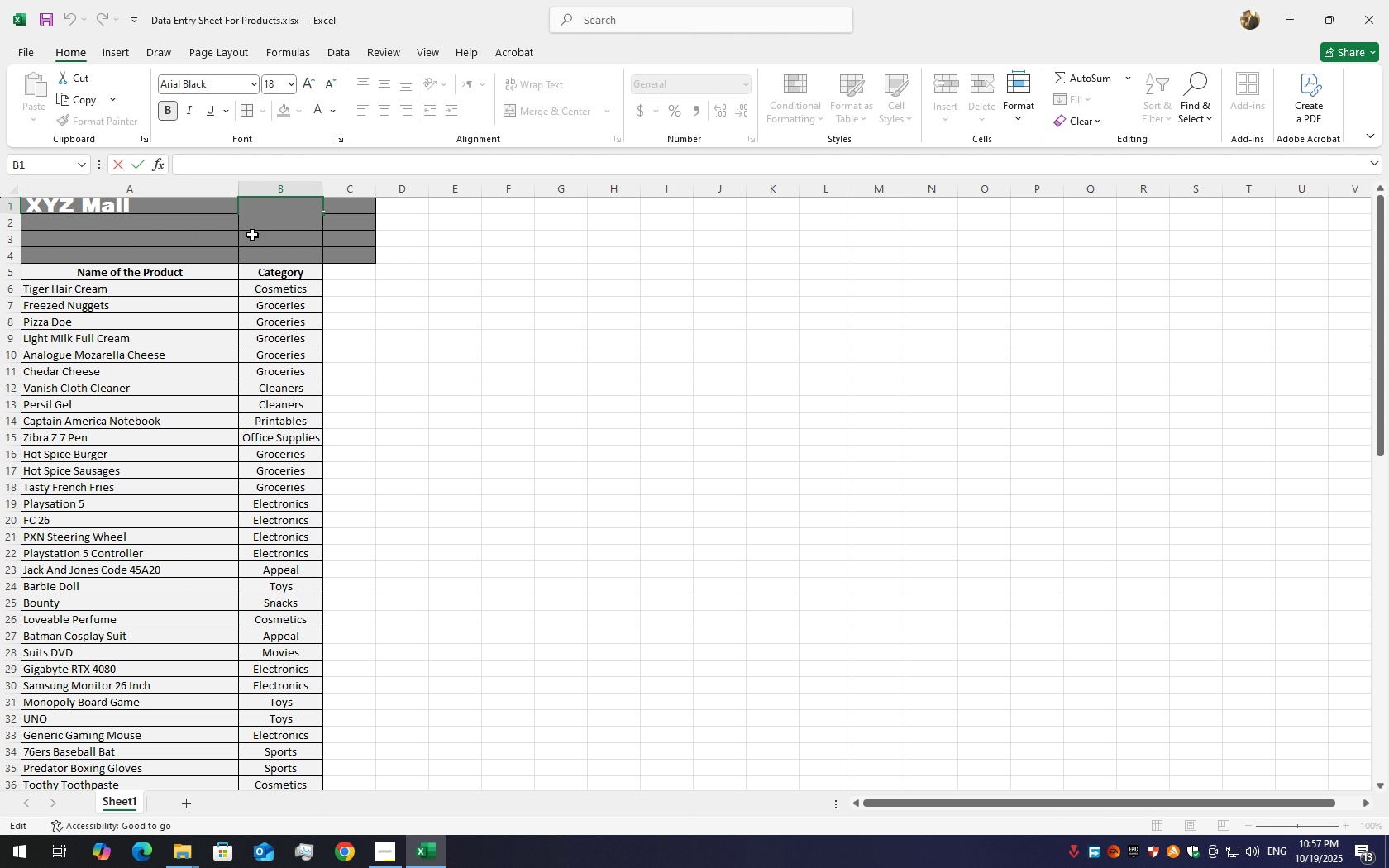 
triple_click([252, 235])
 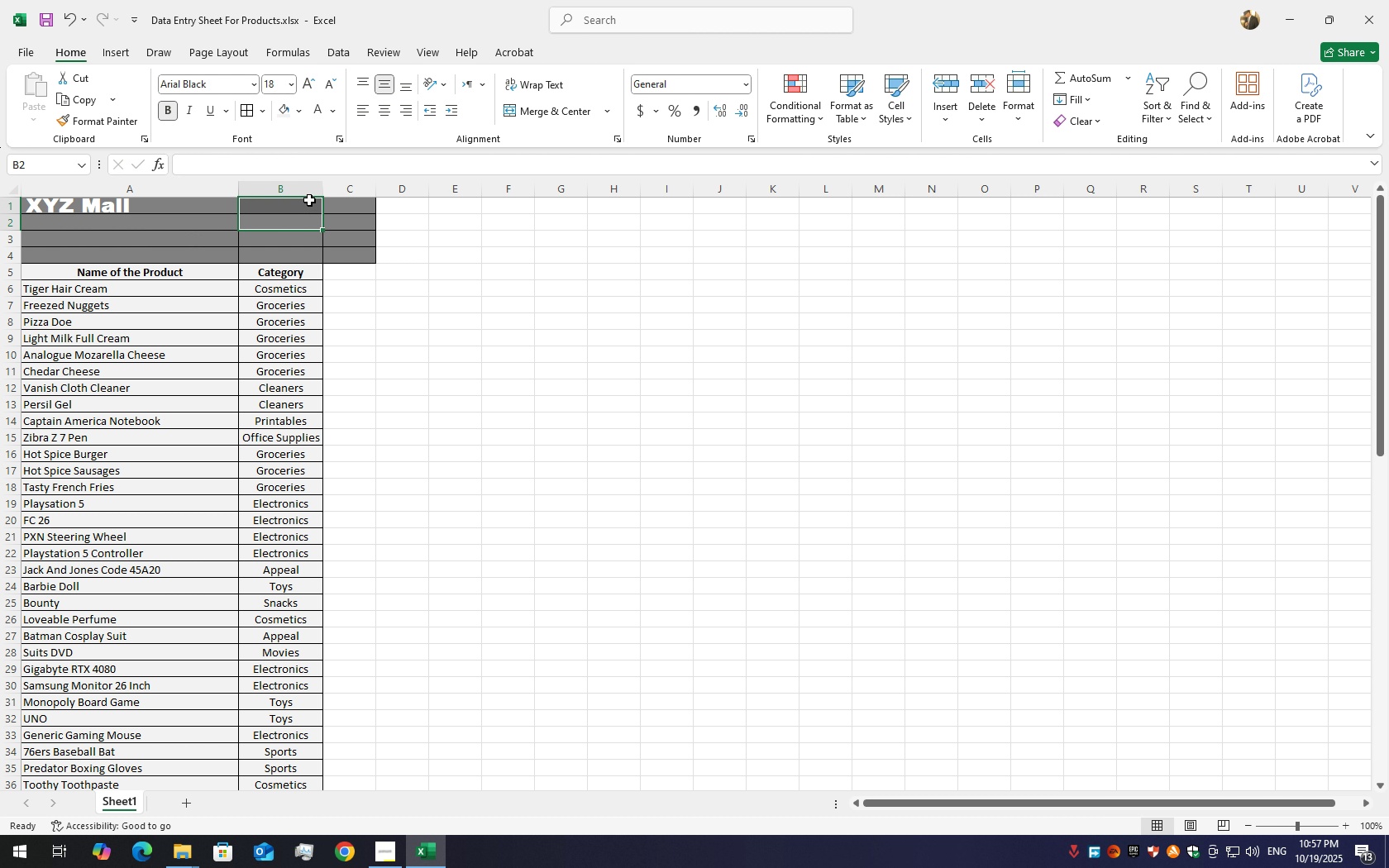 
left_click([309, 200])
 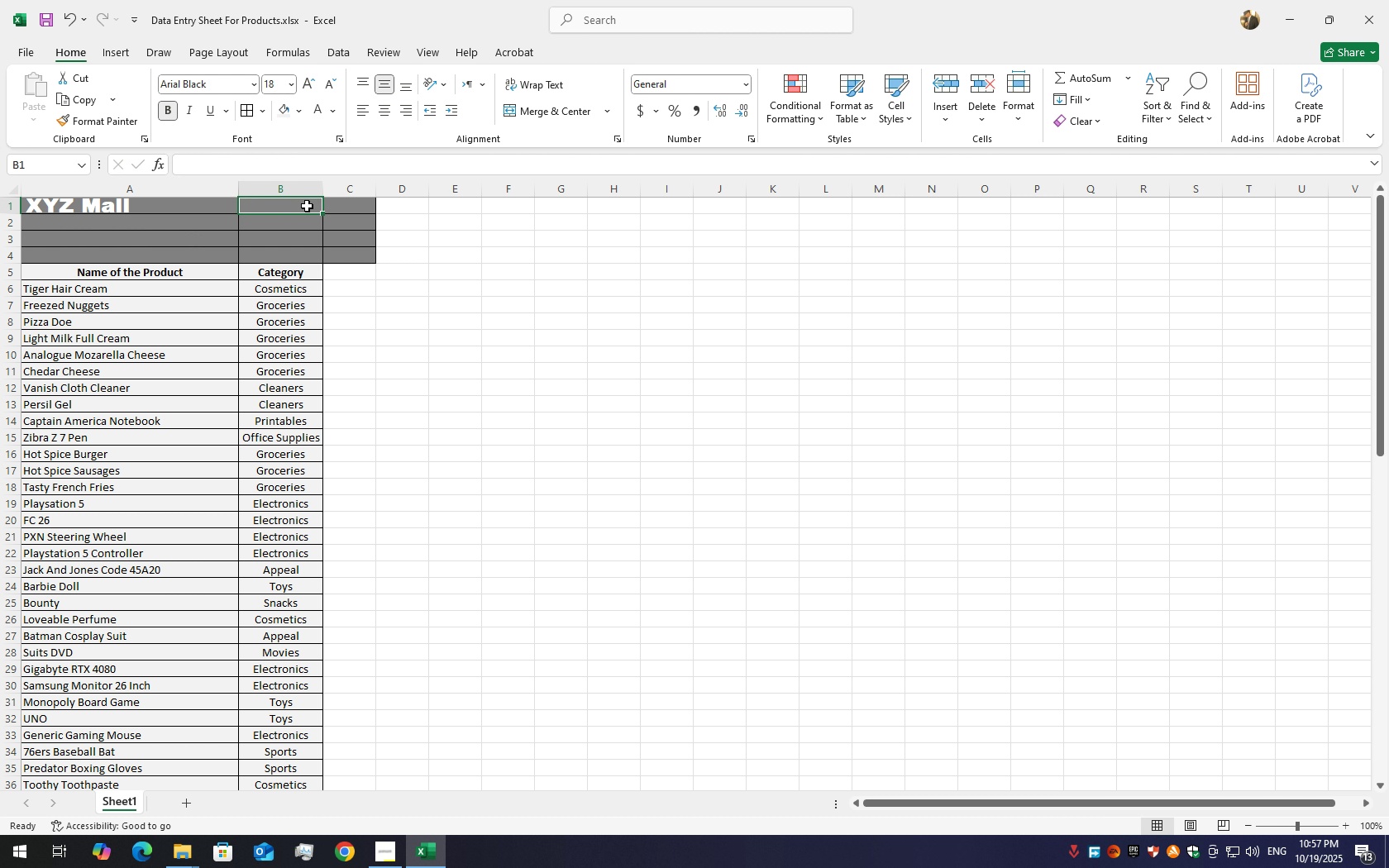 
left_click([307, 205])
 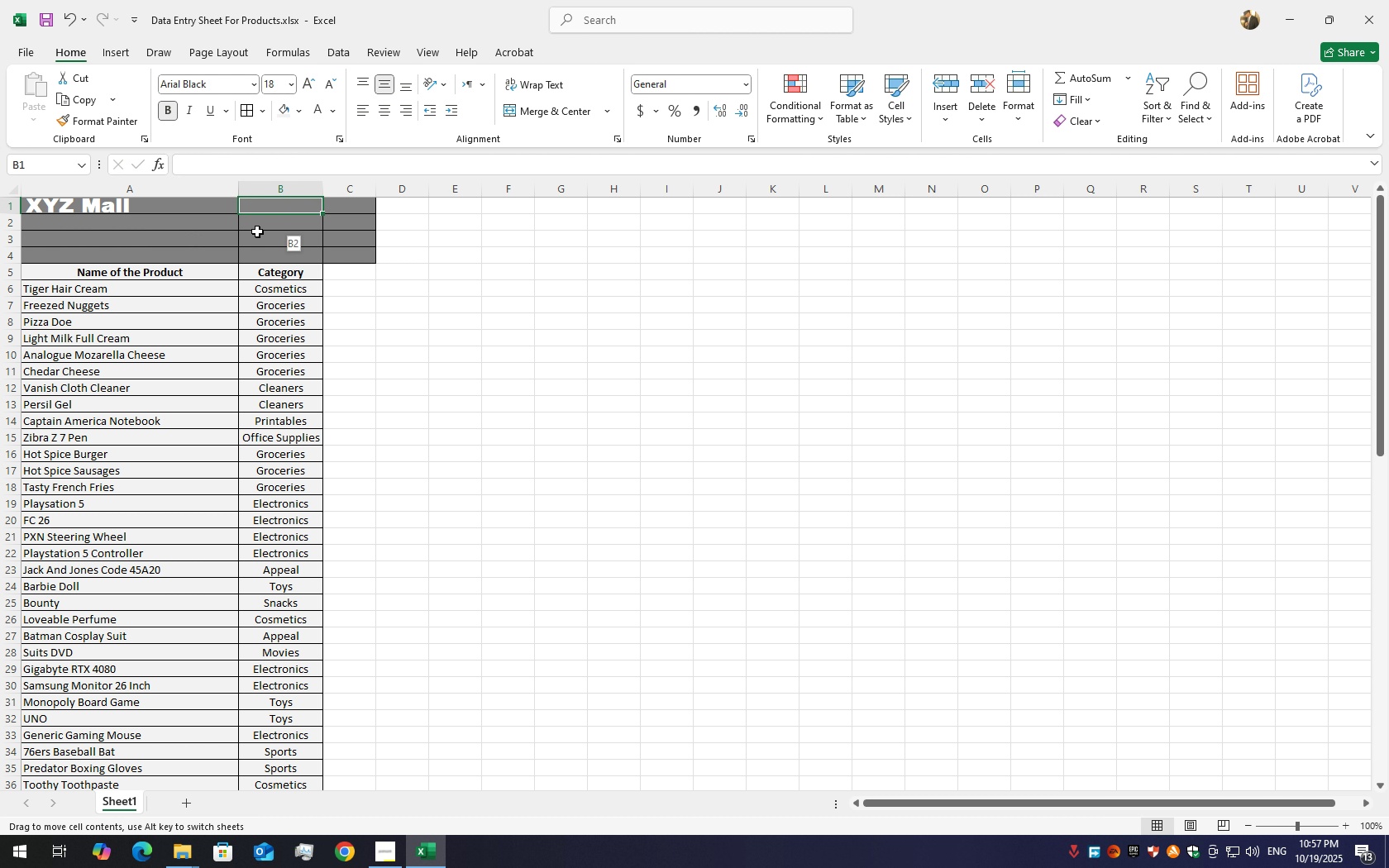 
left_click_drag(start_coordinate=[297, 214], to_coordinate=[290, 218])
 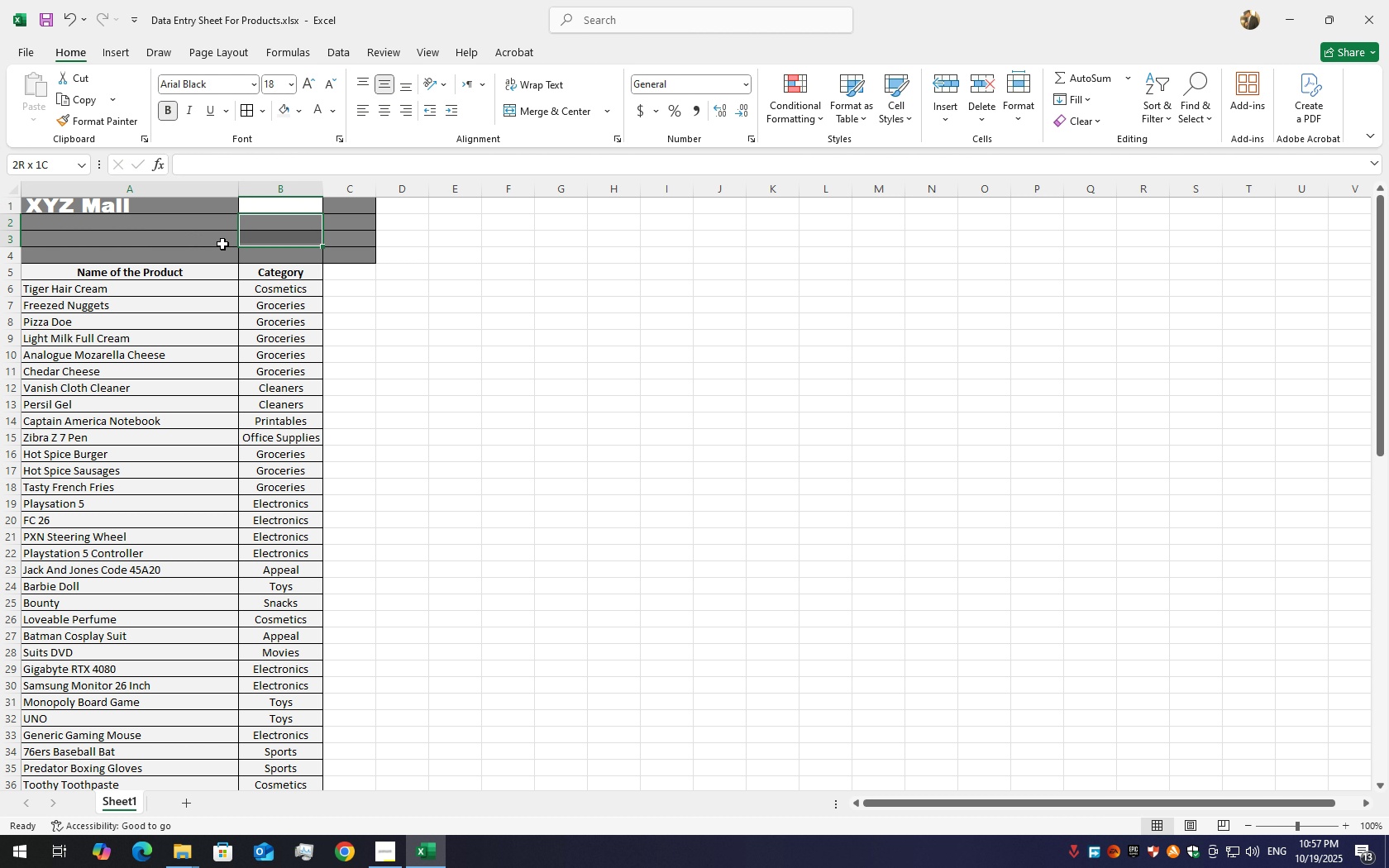 
left_click_drag(start_coordinate=[267, 227], to_coordinate=[202, 252])
 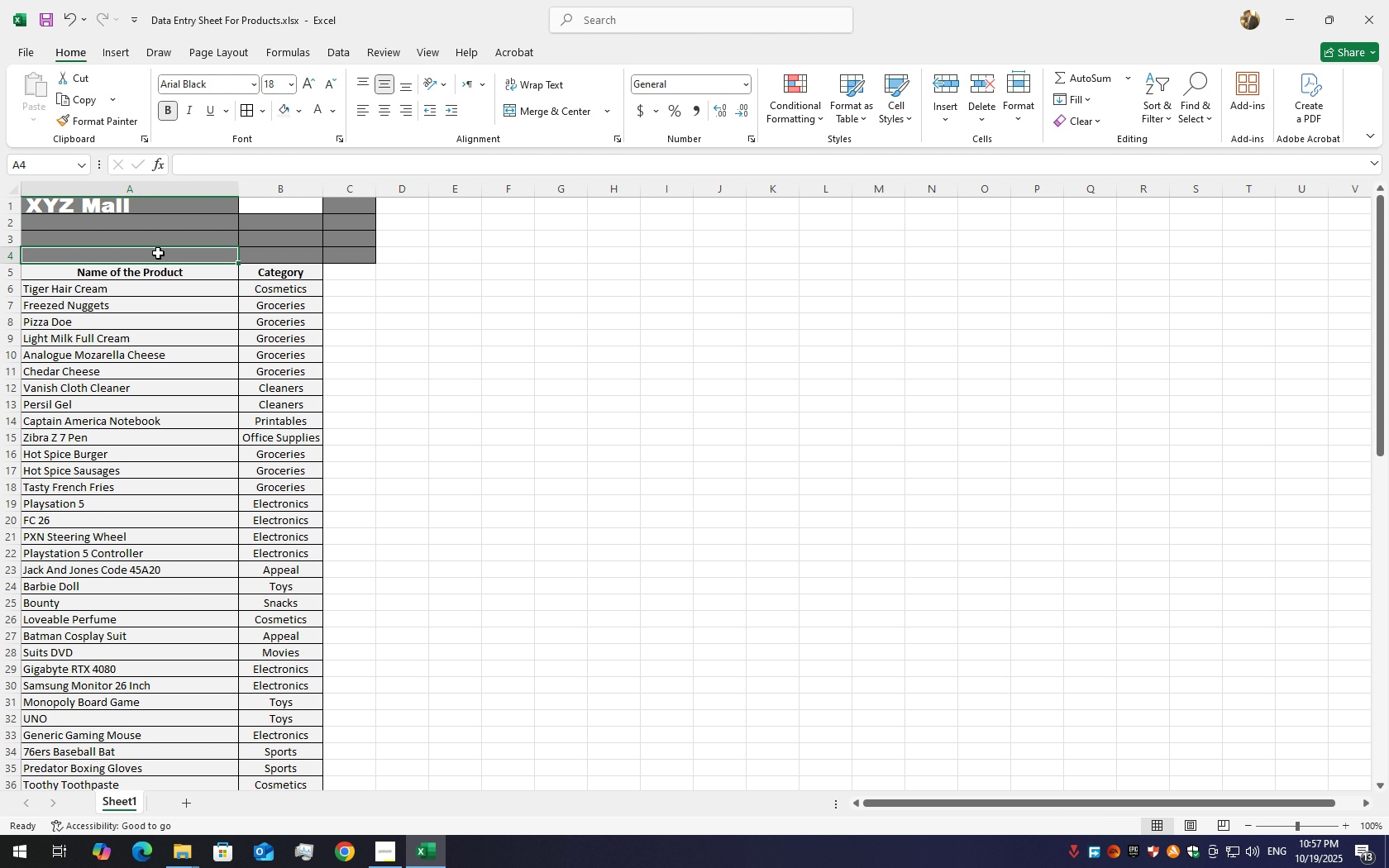 
left_click_drag(start_coordinate=[197, 253], to_coordinate=[280, 211])
 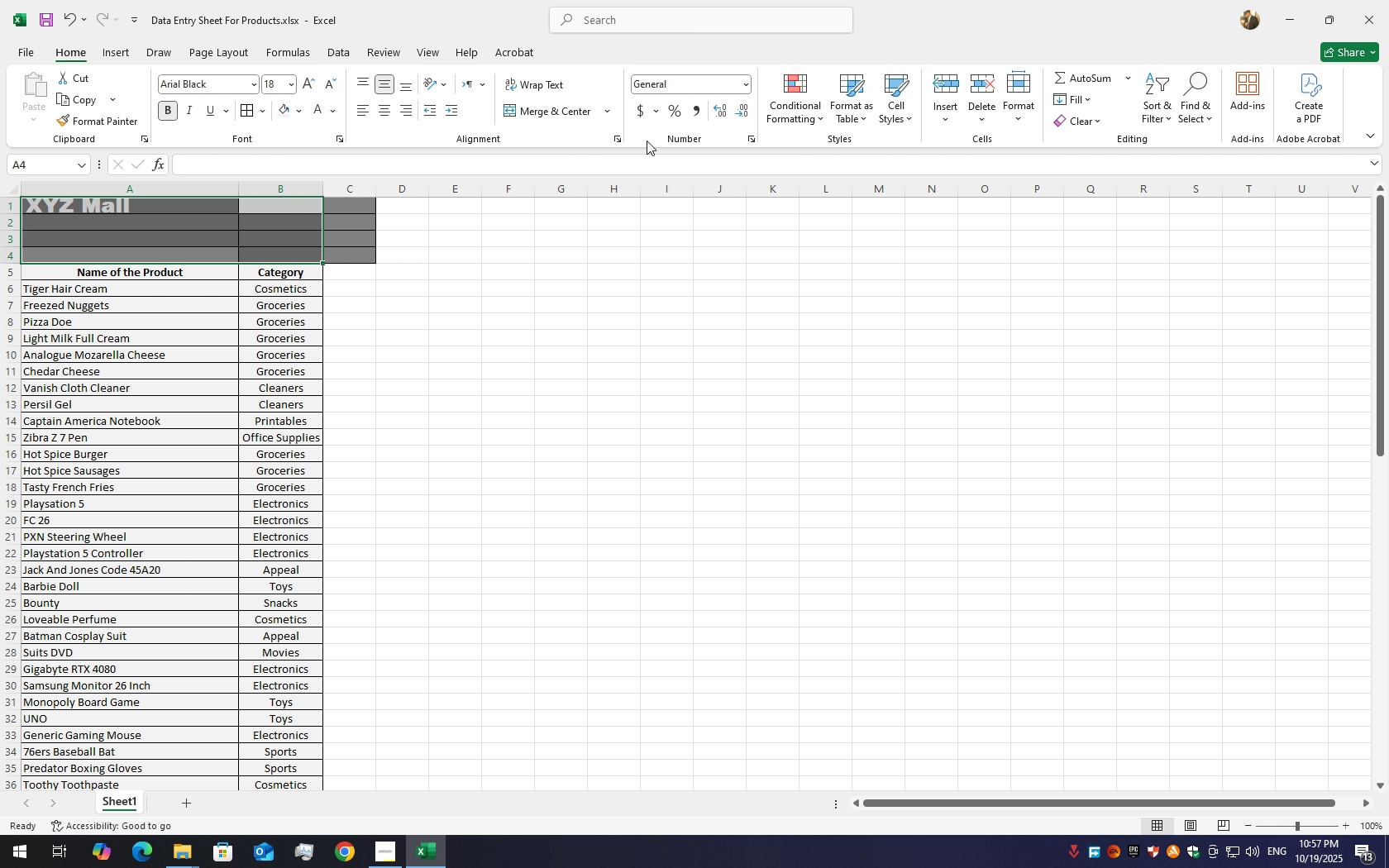 
left_click([536, 105])
 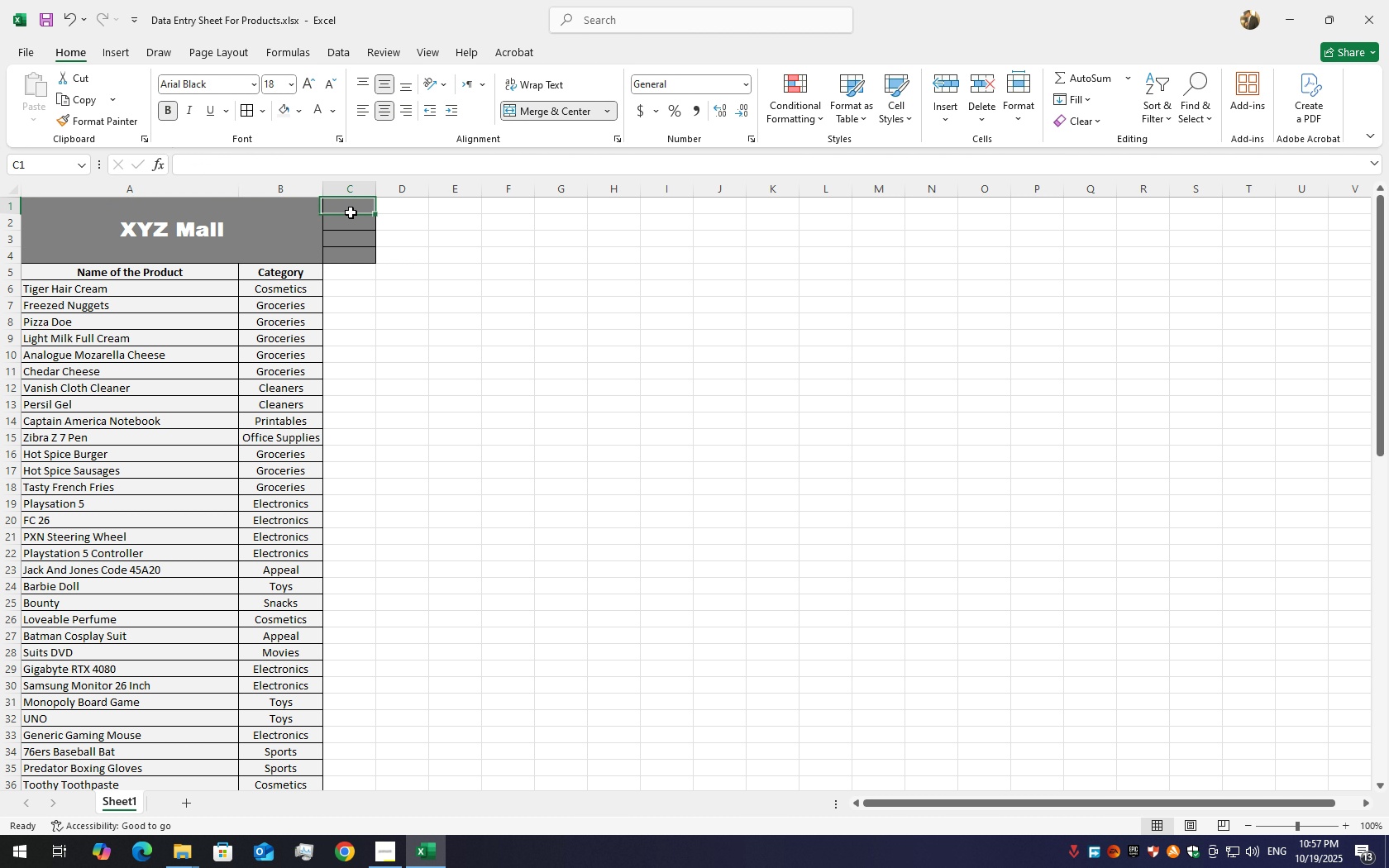 
left_click_drag(start_coordinate=[351, 212], to_coordinate=[353, 252])
 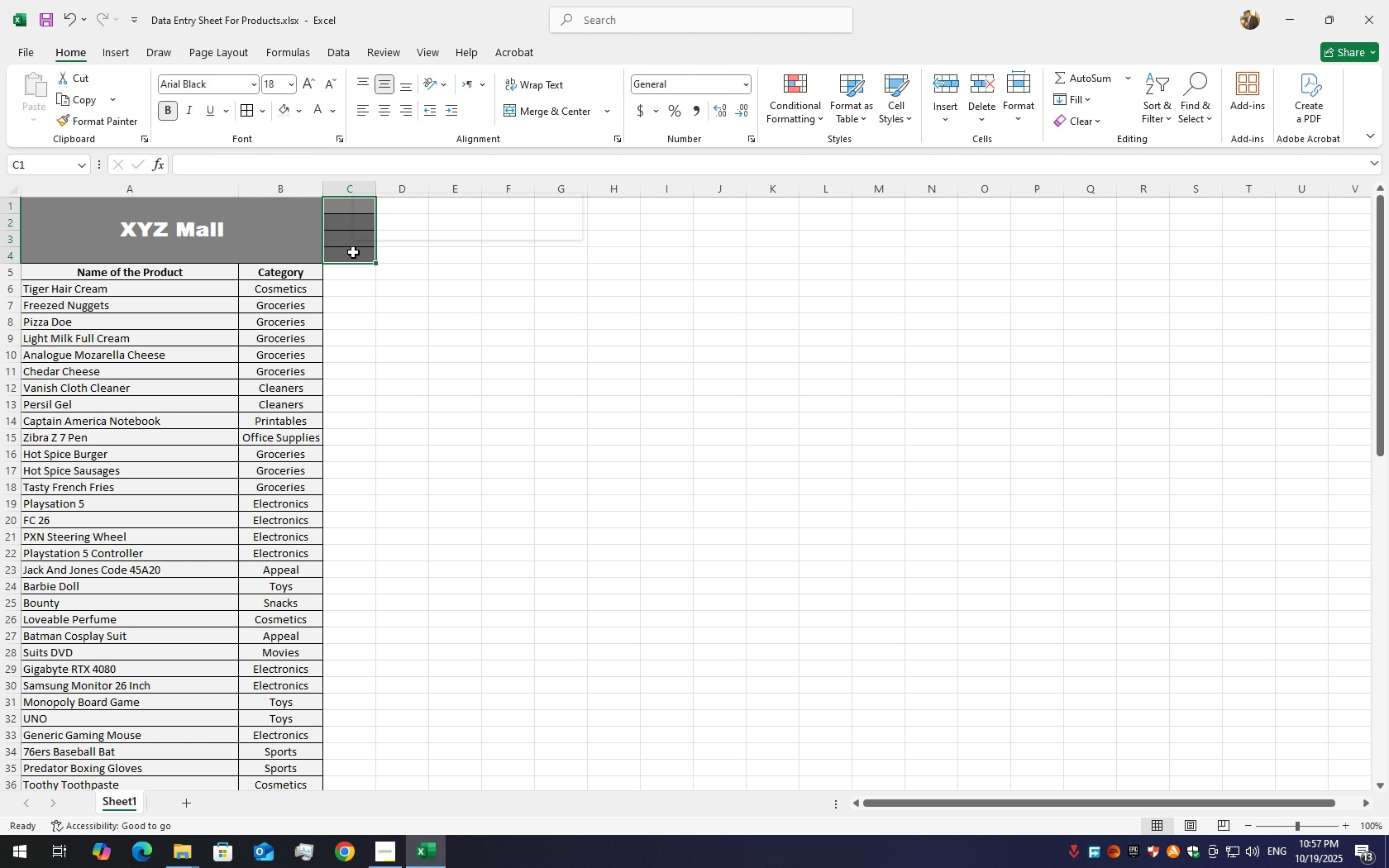 
right_click([353, 252])
 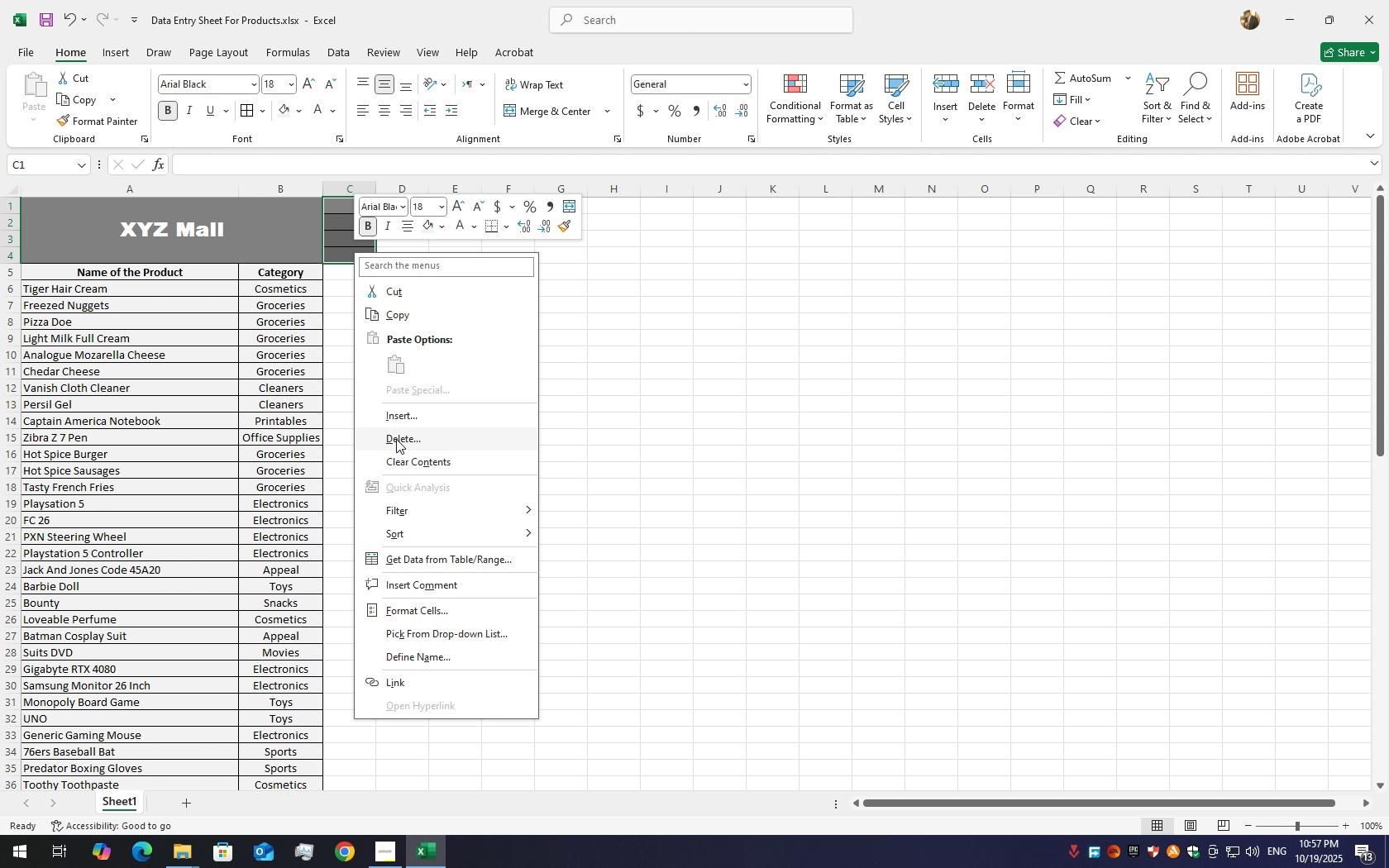 
left_click([398, 437])
 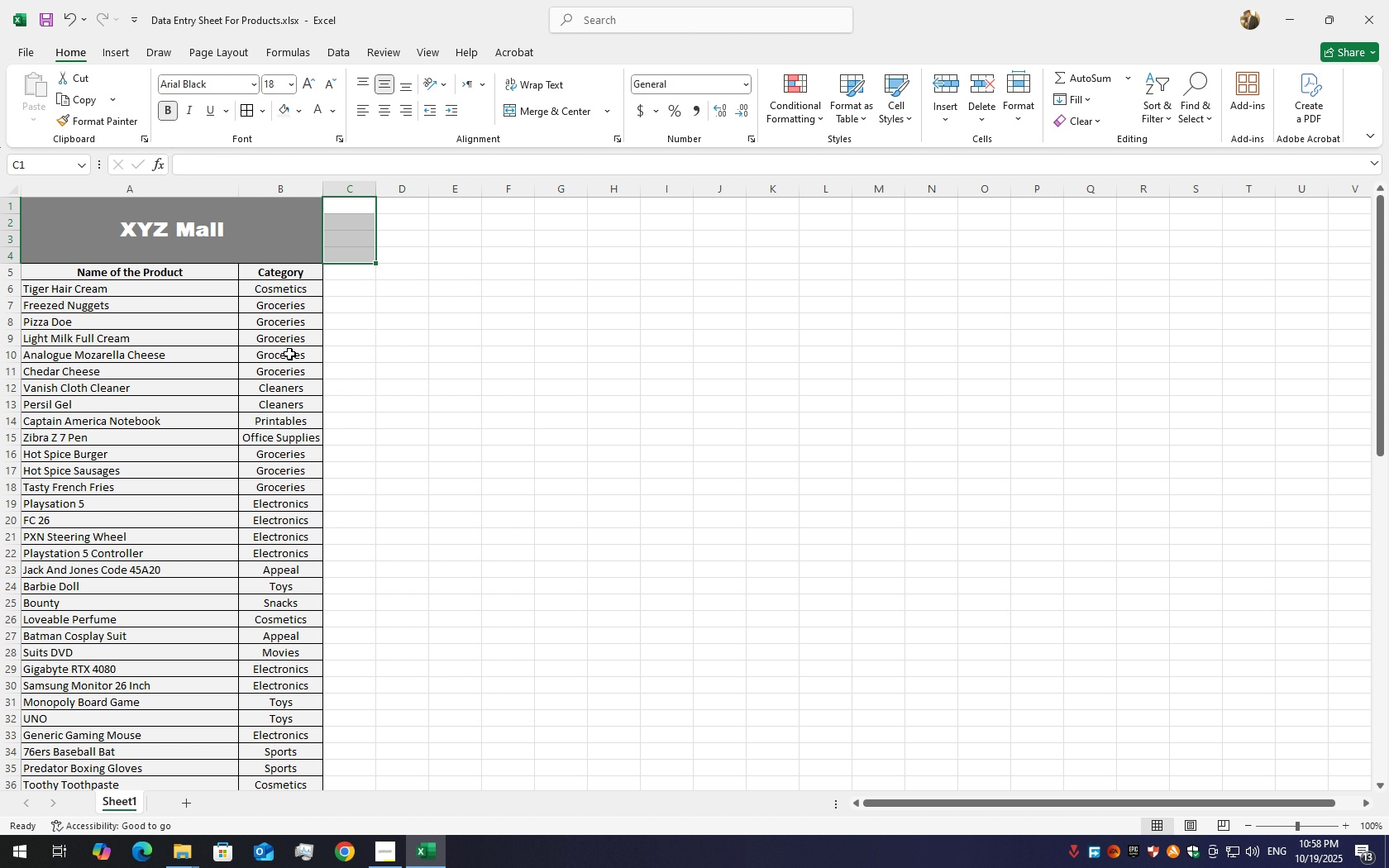 
left_click([361, 282])
 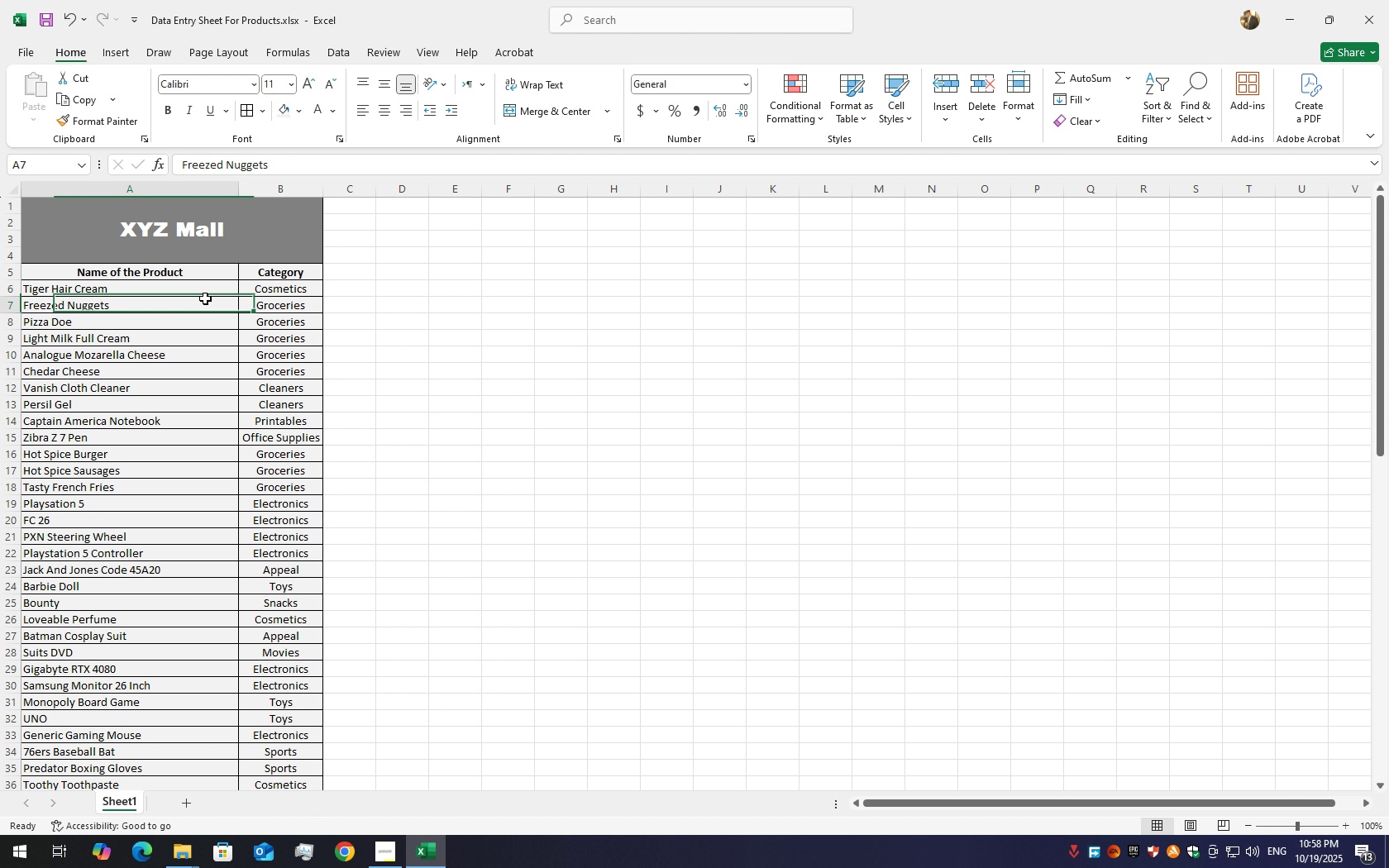 
left_click([205, 298])
 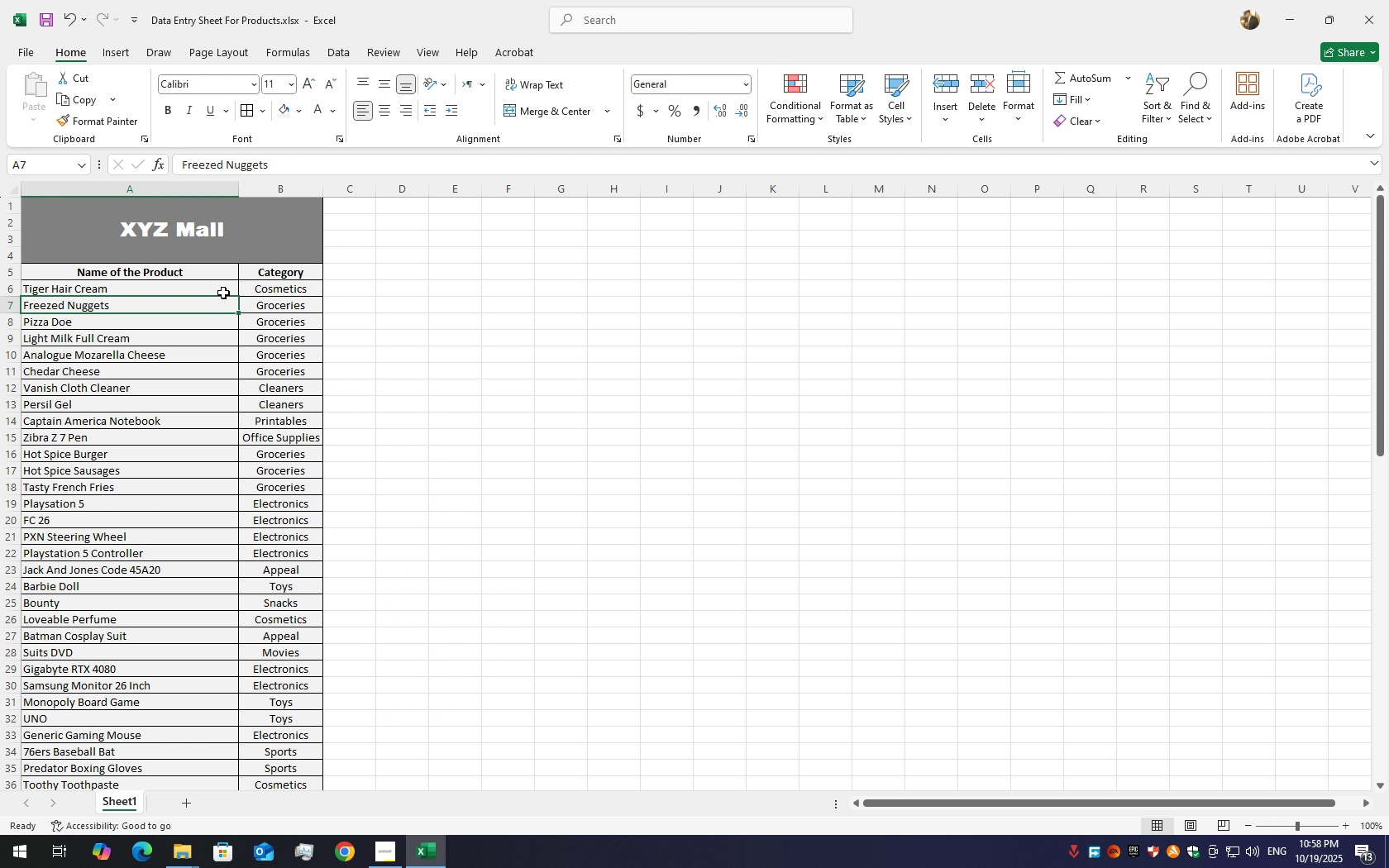 
scroll: coordinate [224, 293], scroll_direction: down, amount: 21.0
 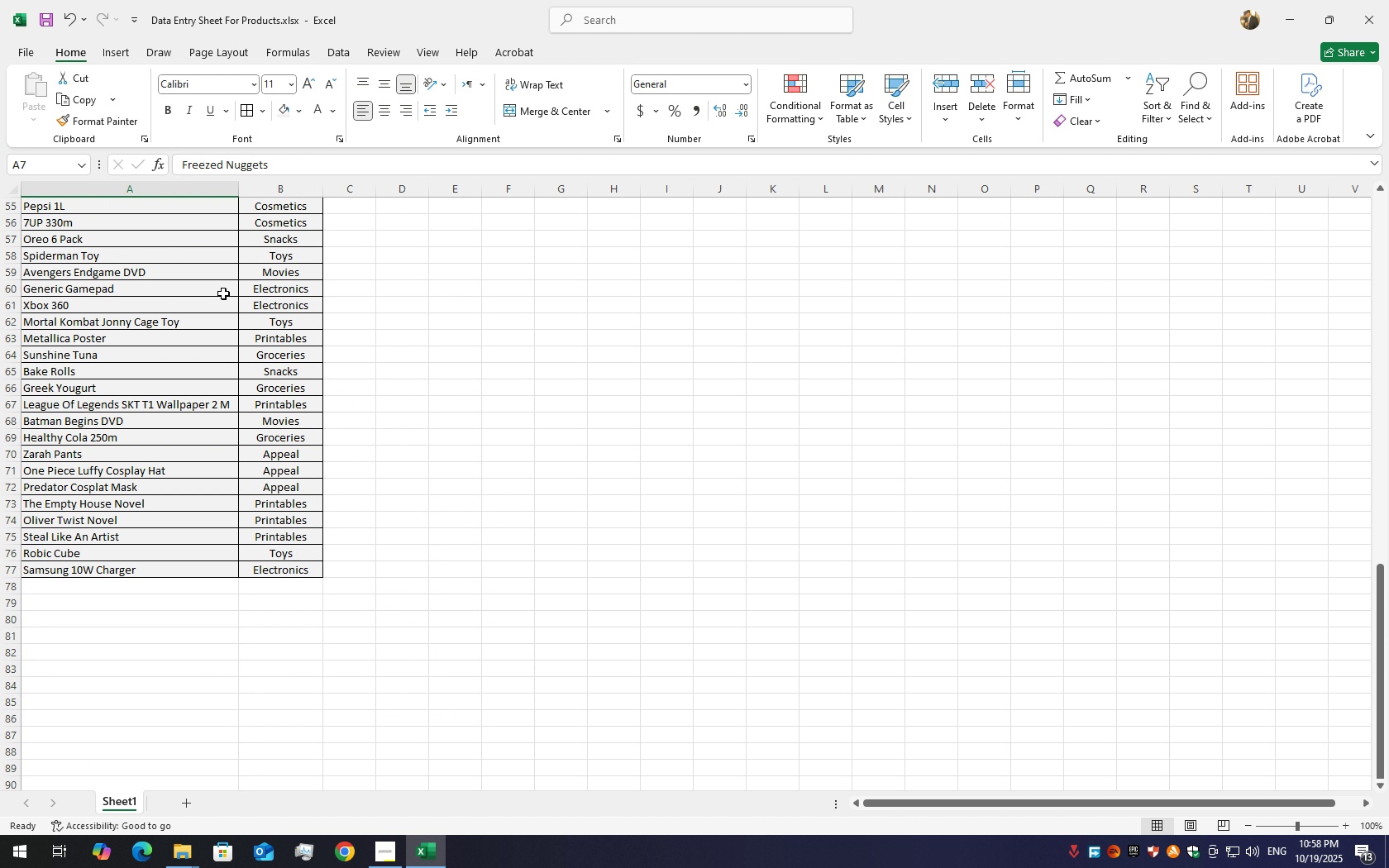 
scroll: coordinate [223, 293], scroll_direction: up, amount: 4.0
 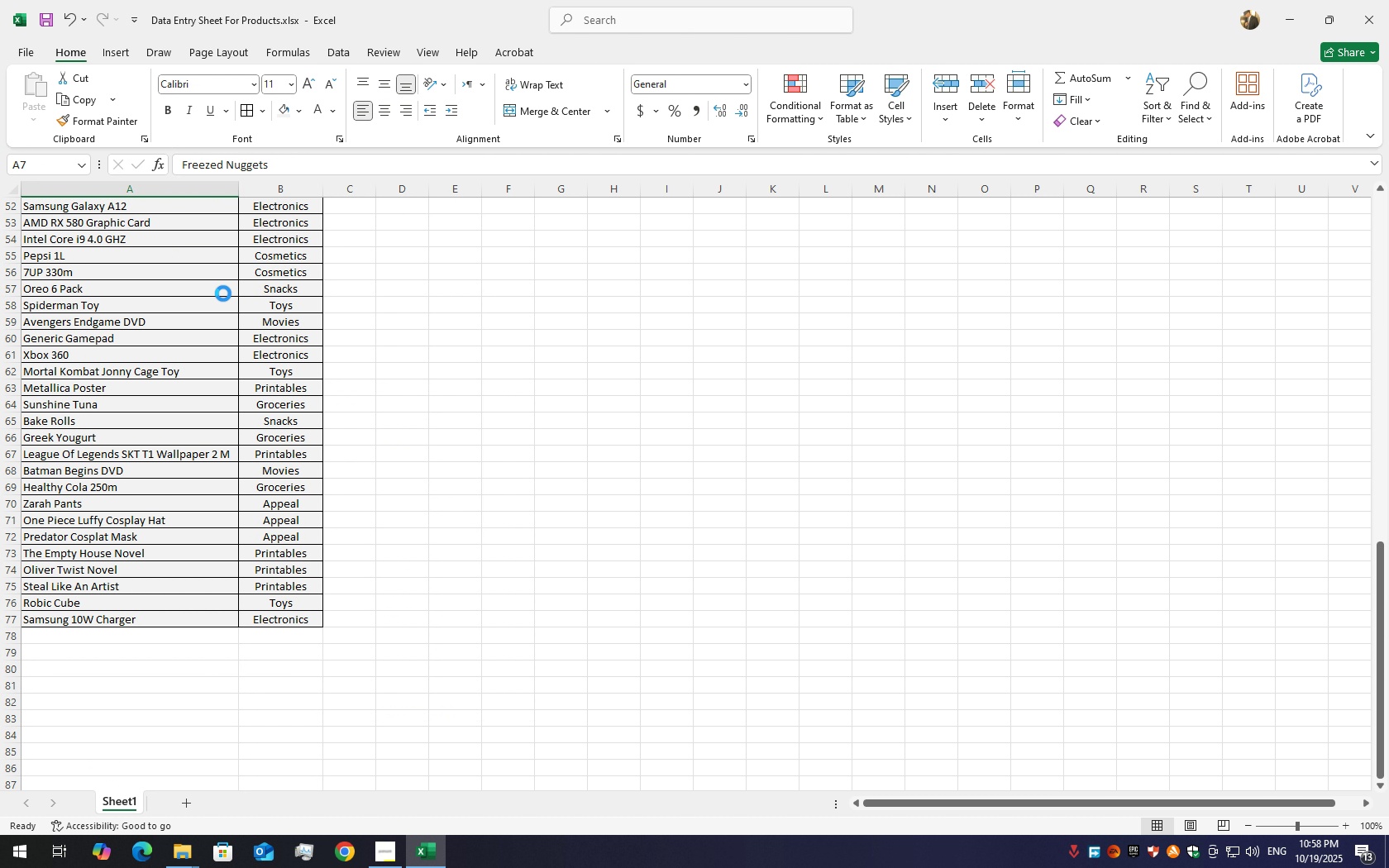 
key(Control+S)
 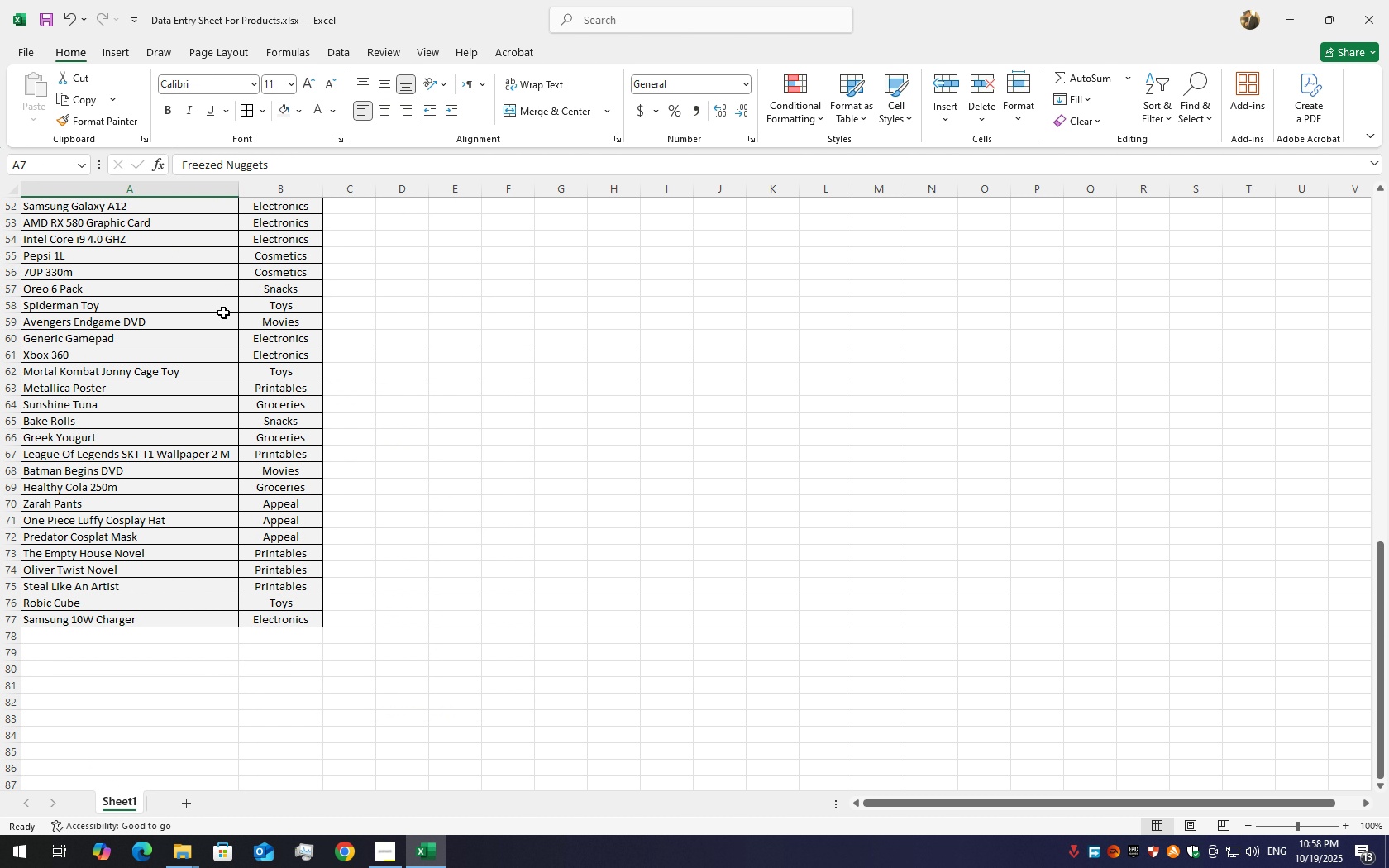 
scroll: coordinate [96, 349], scroll_direction: up, amount: 24.0
 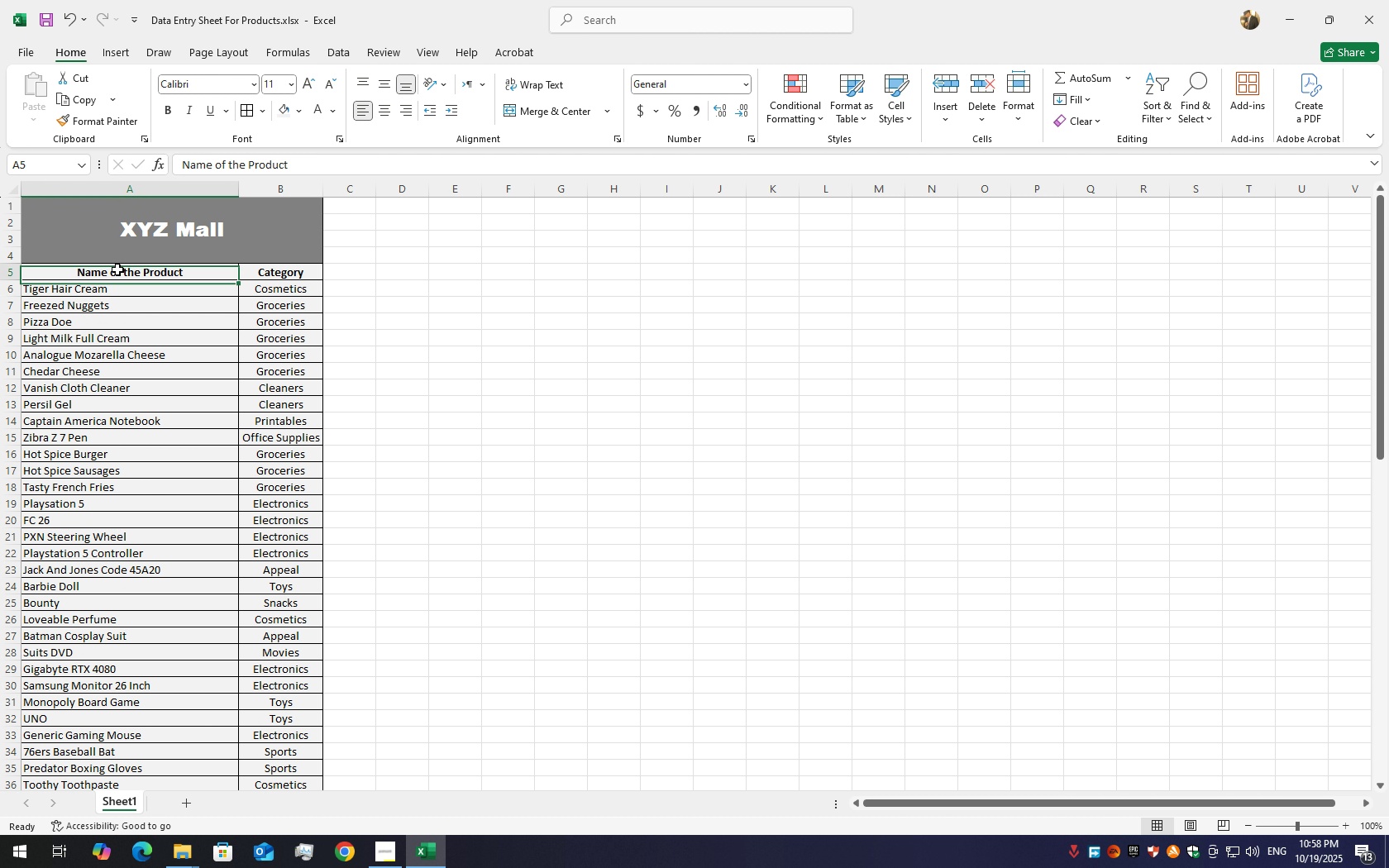 
left_click_drag(start_coordinate=[117, 269], to_coordinate=[270, 274])
 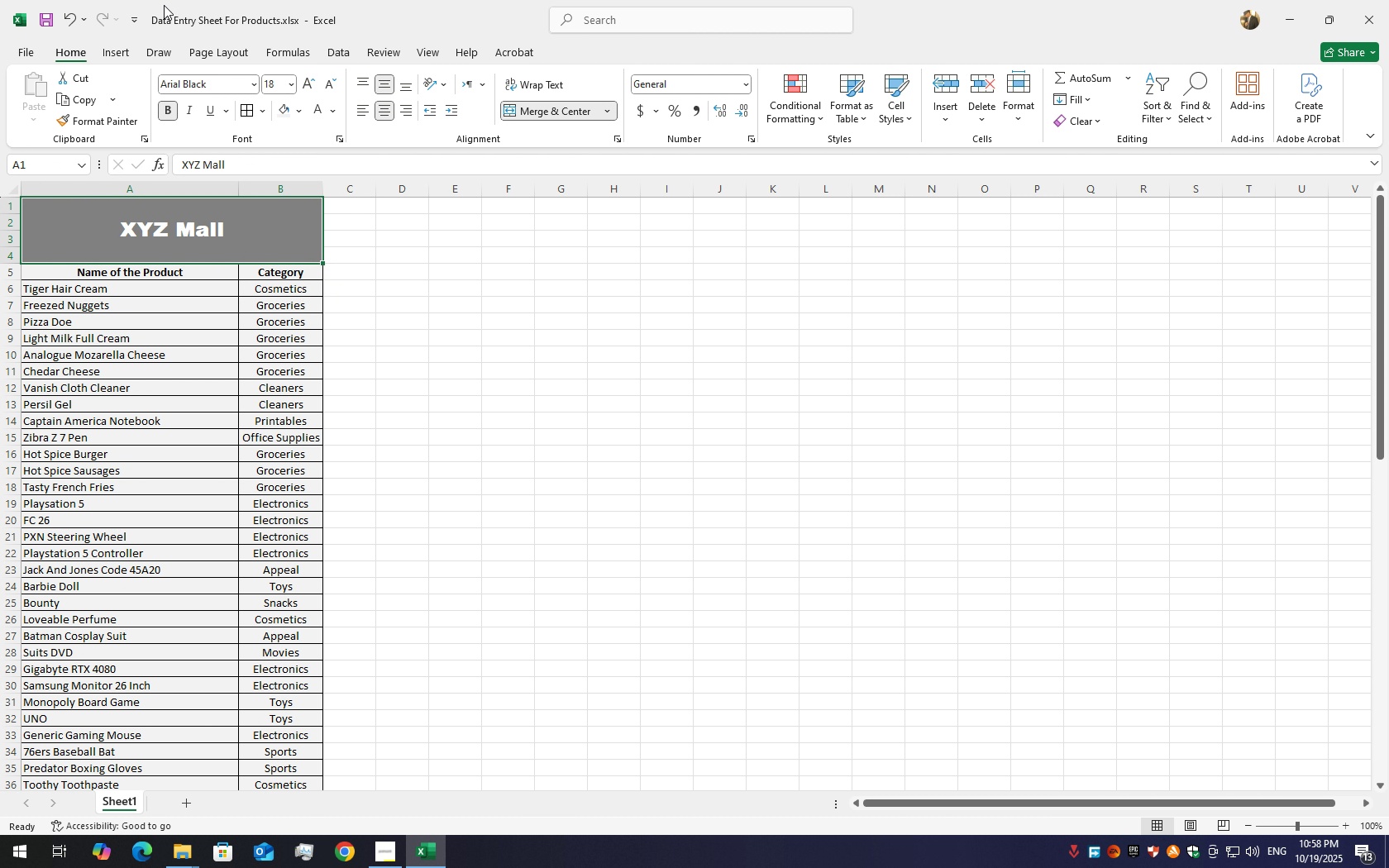 
left_click([111, 45])
 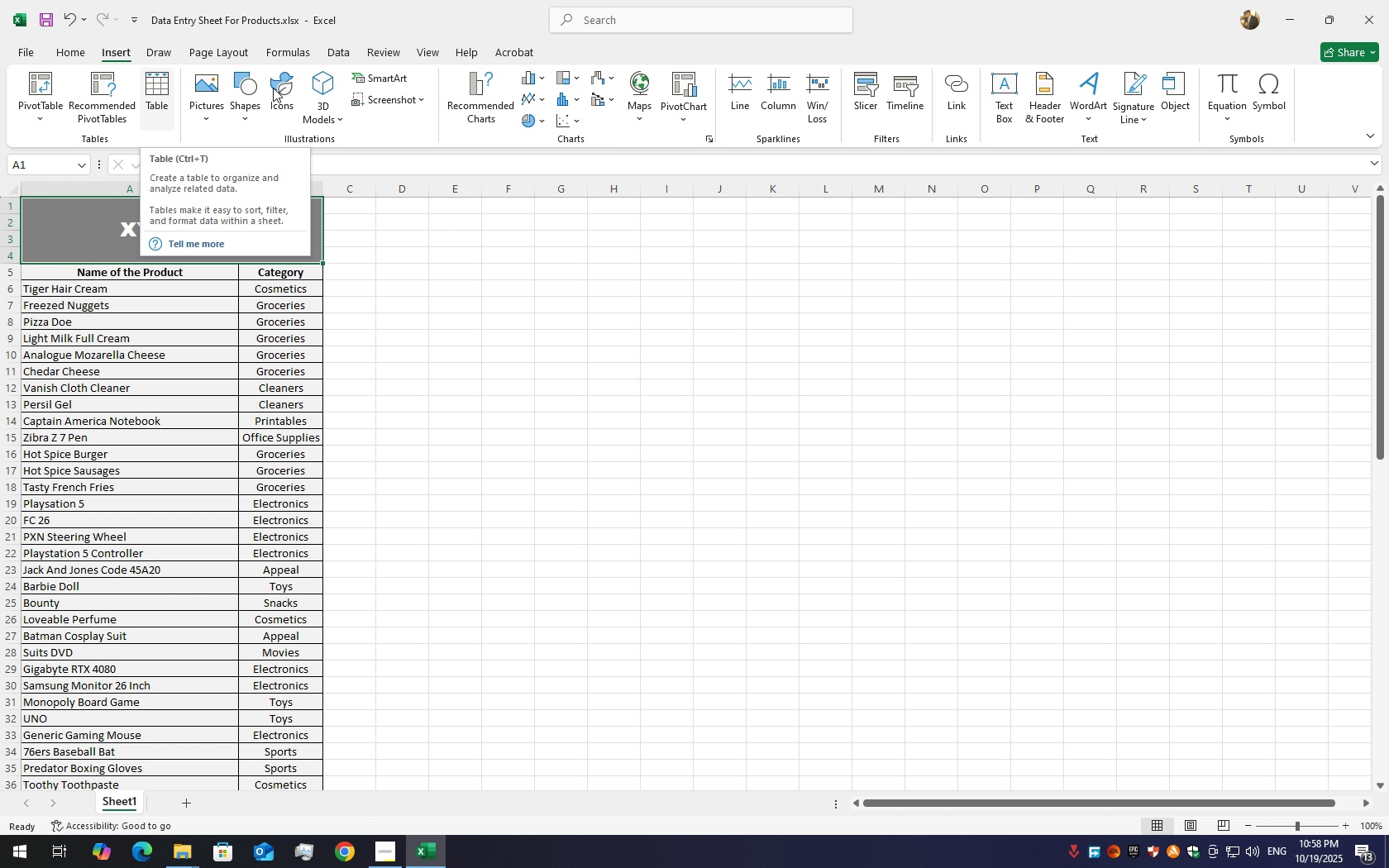 
wait(10.14)
 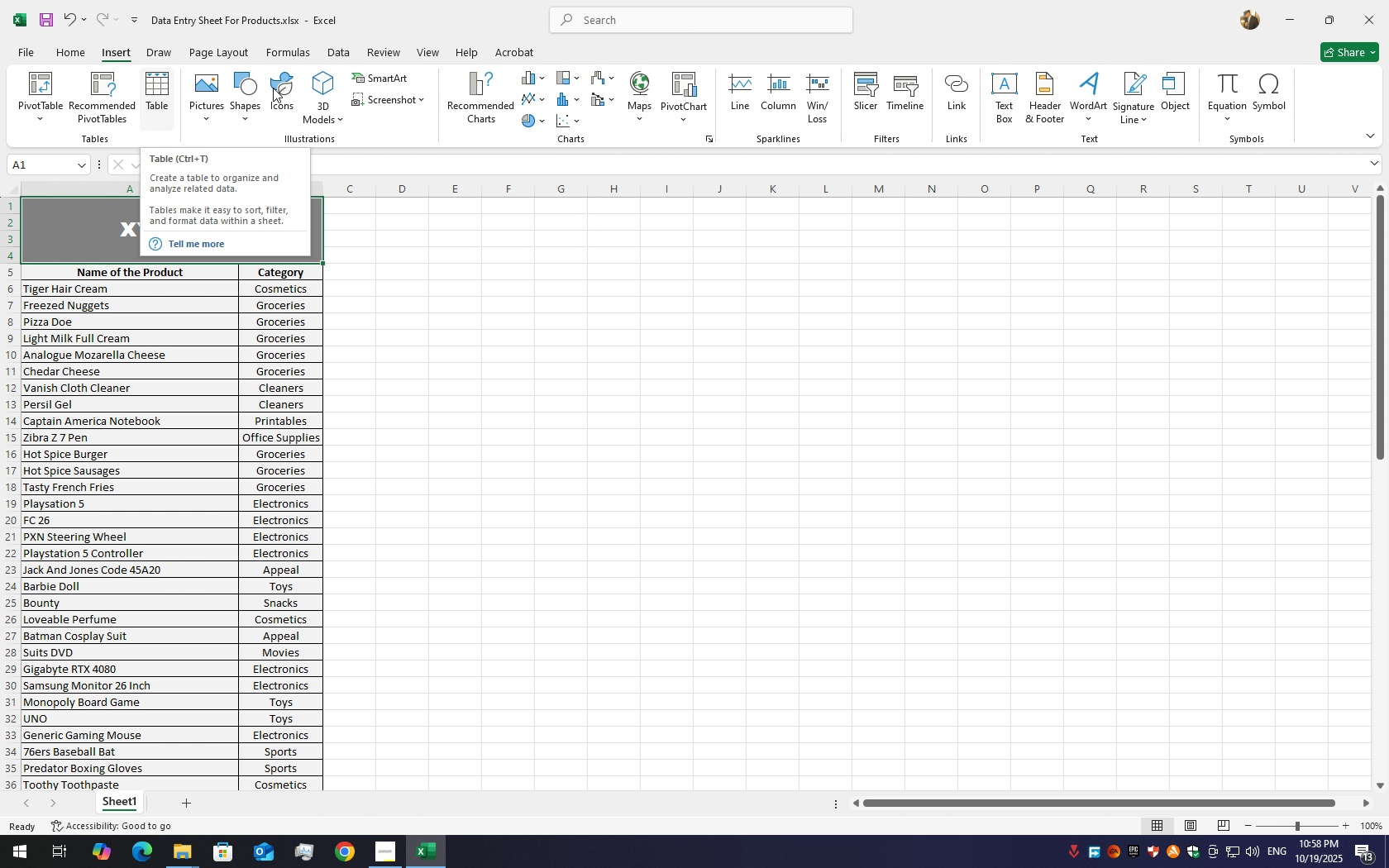 
left_click([339, 49])
 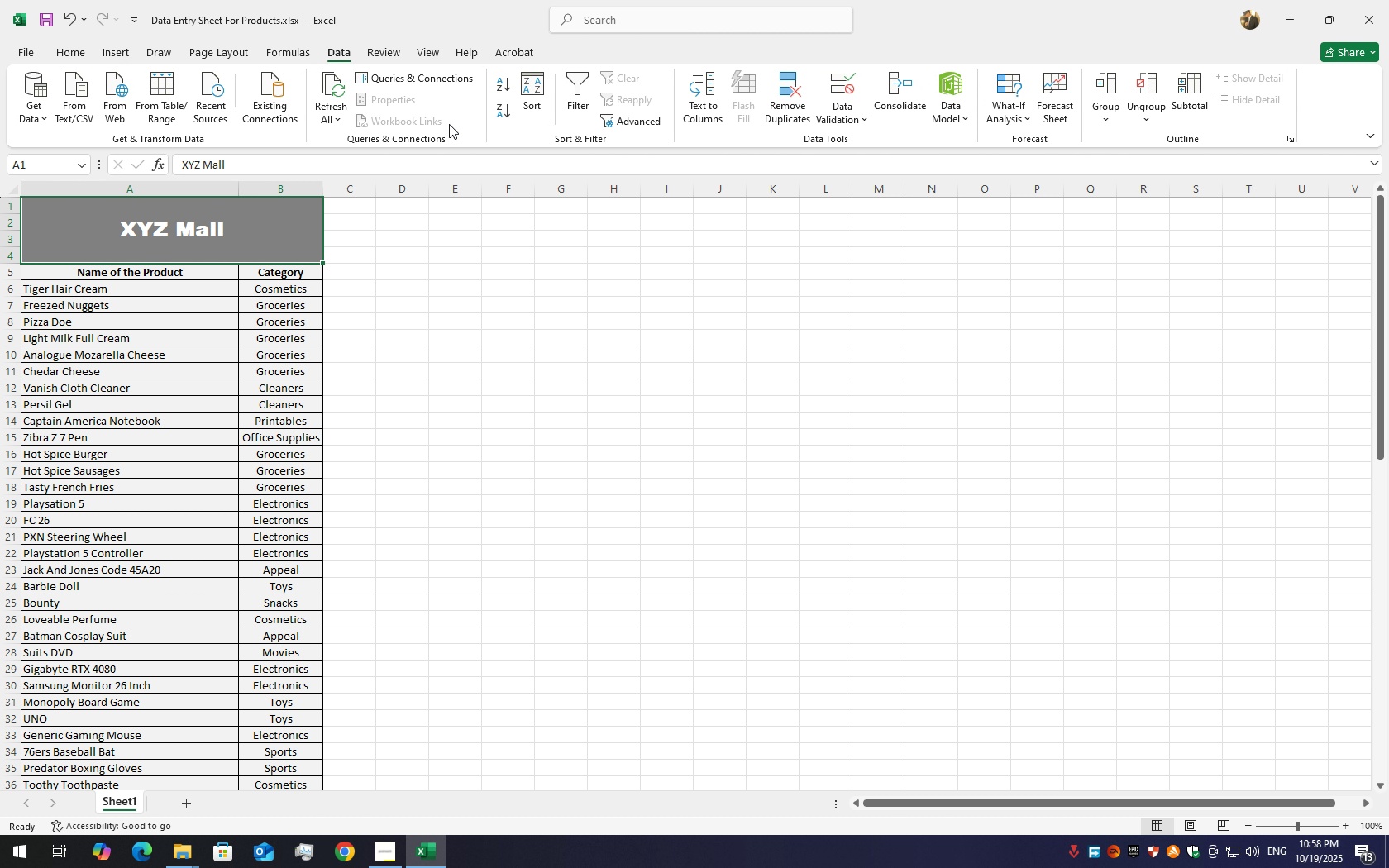 
wait(5.16)
 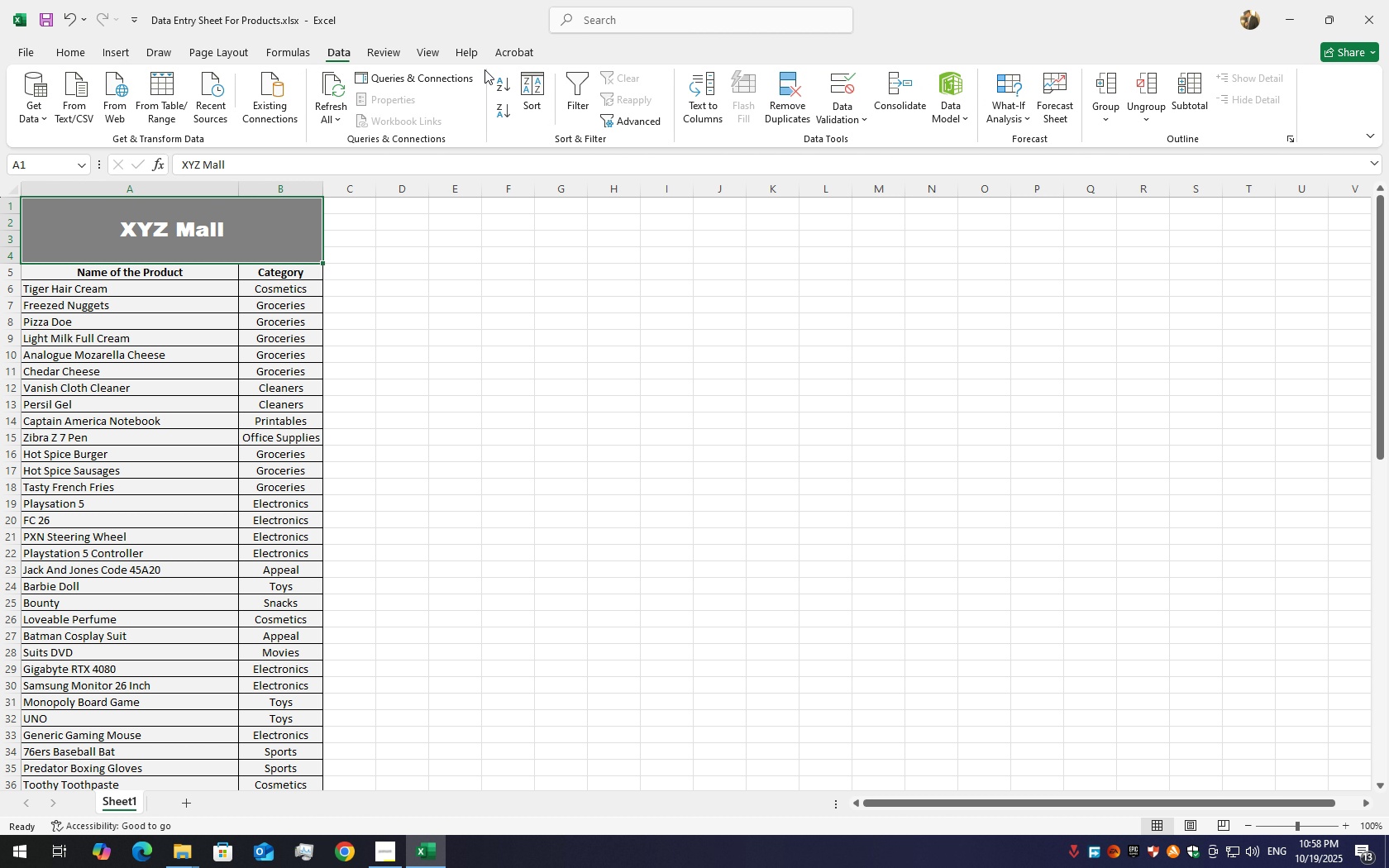 
left_click([504, 91])
 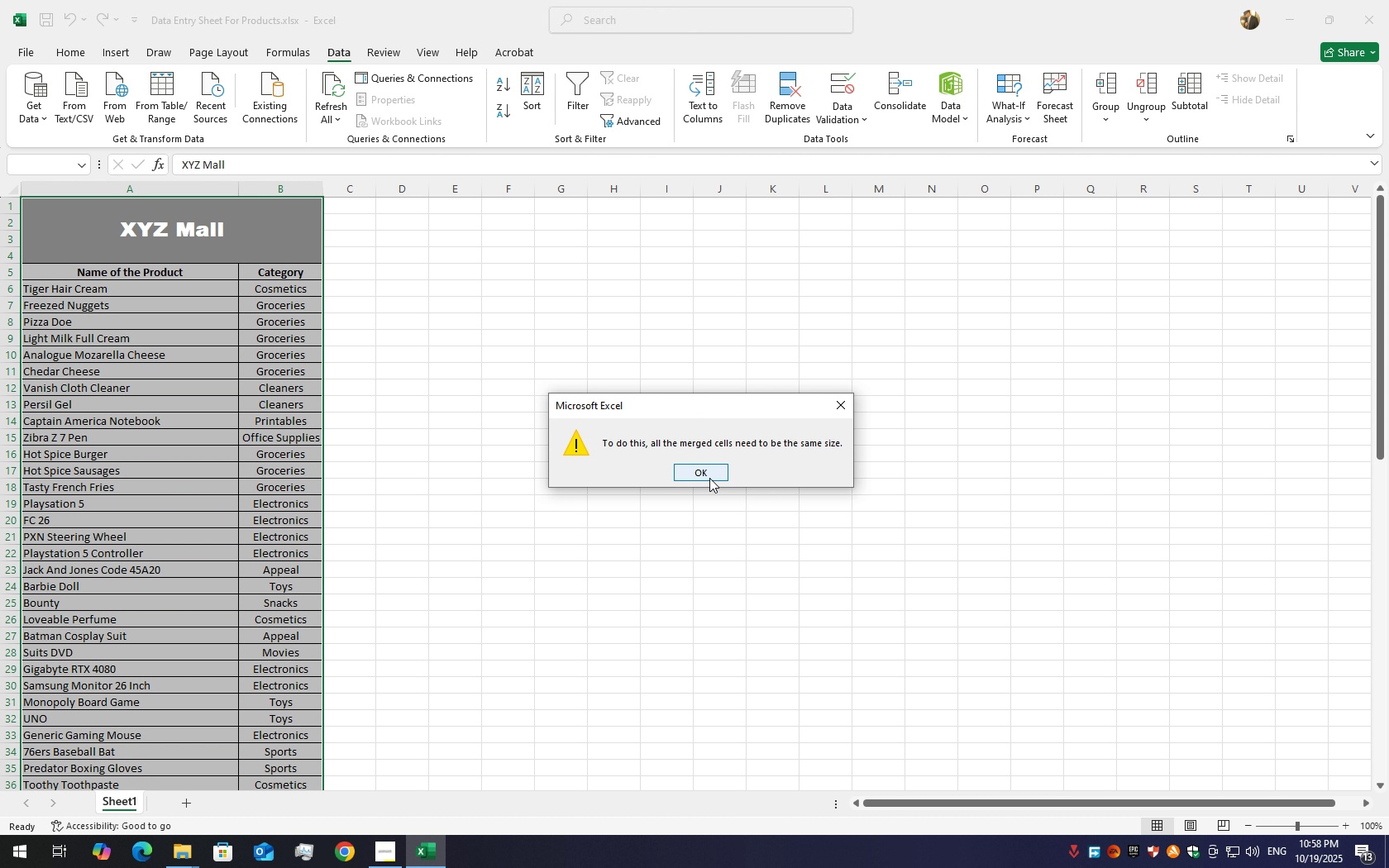 
left_click([709, 478])
 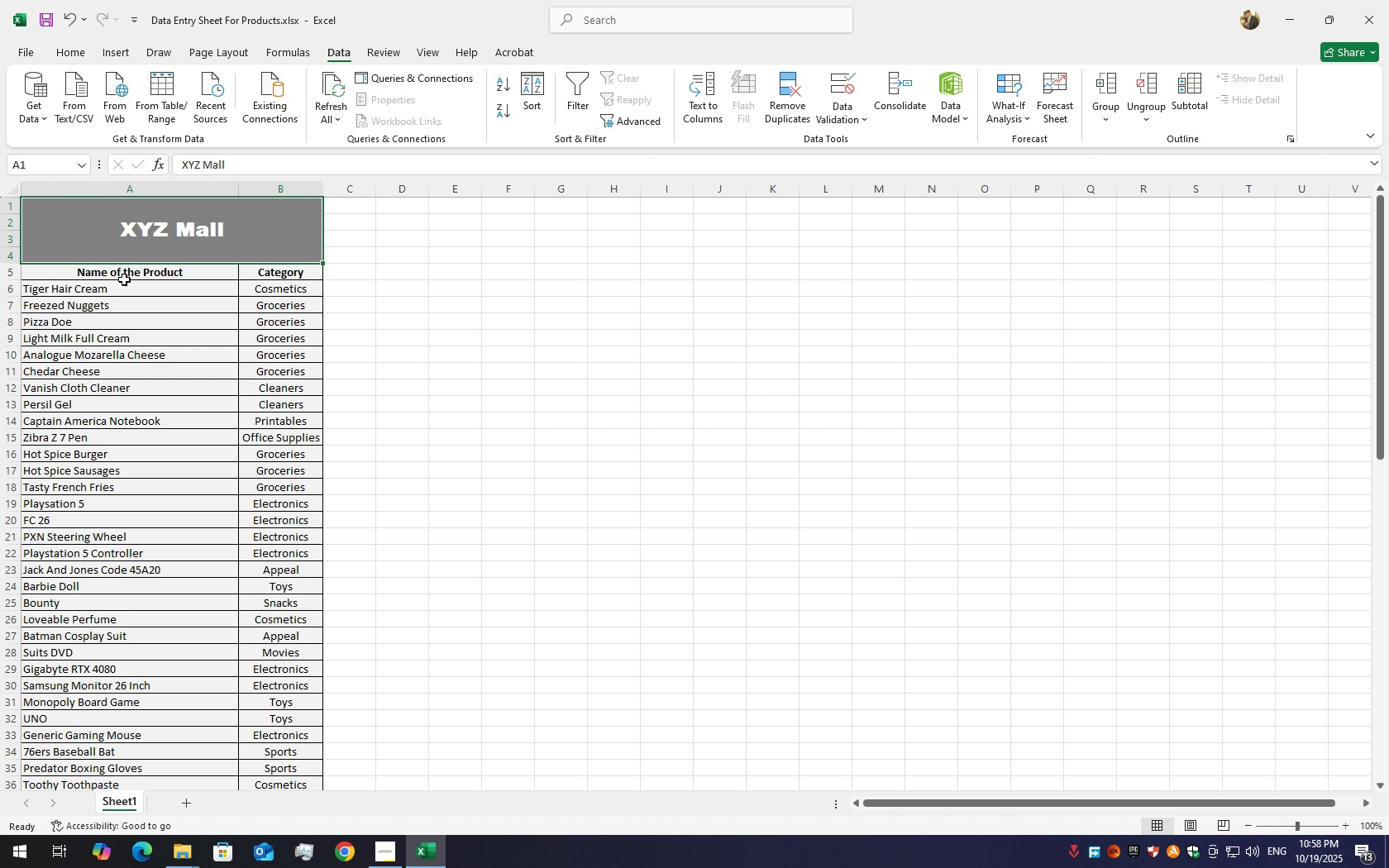 
left_click_drag(start_coordinate=[124, 279], to_coordinate=[115, 759])
 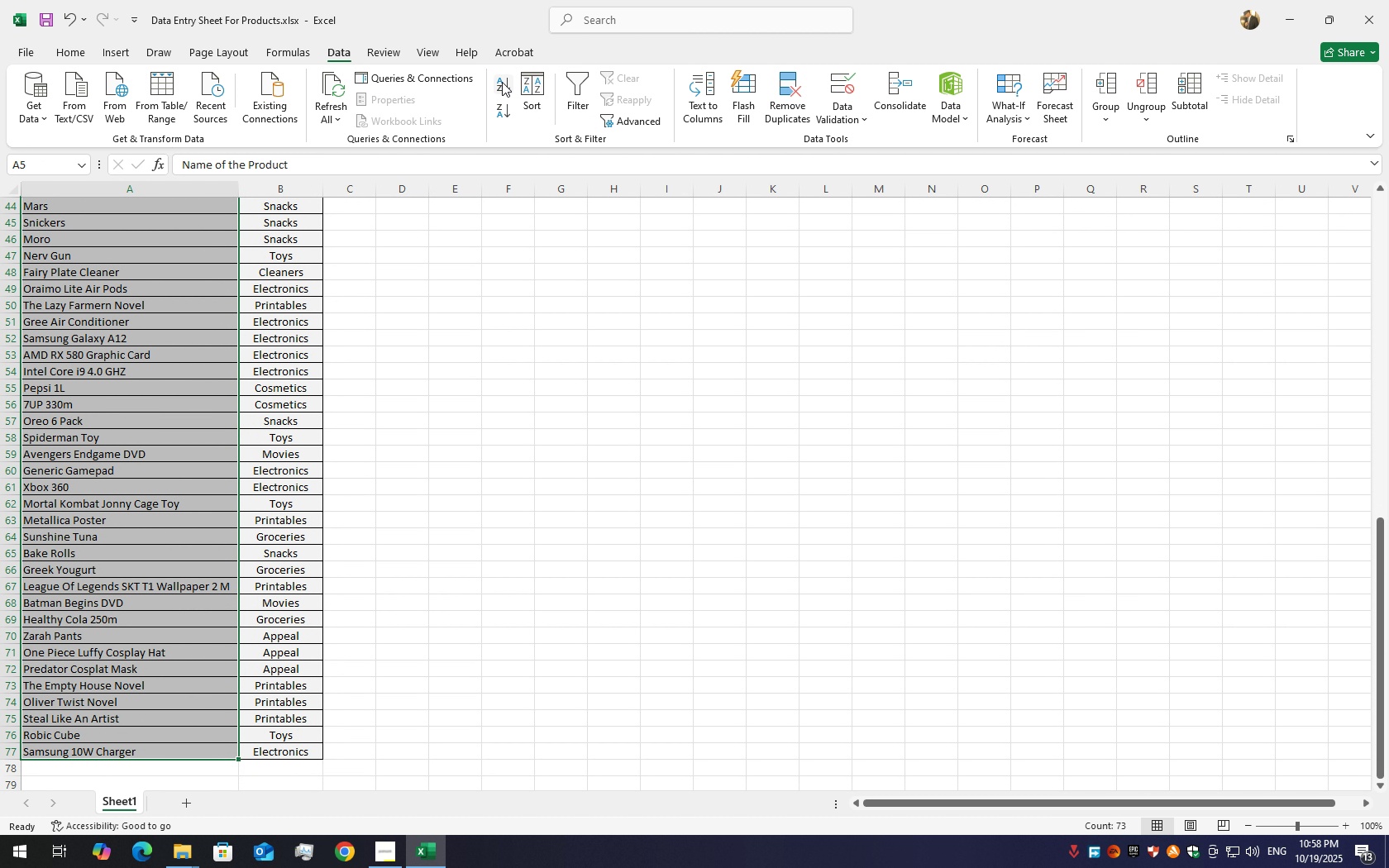 
left_click([502, 82])
 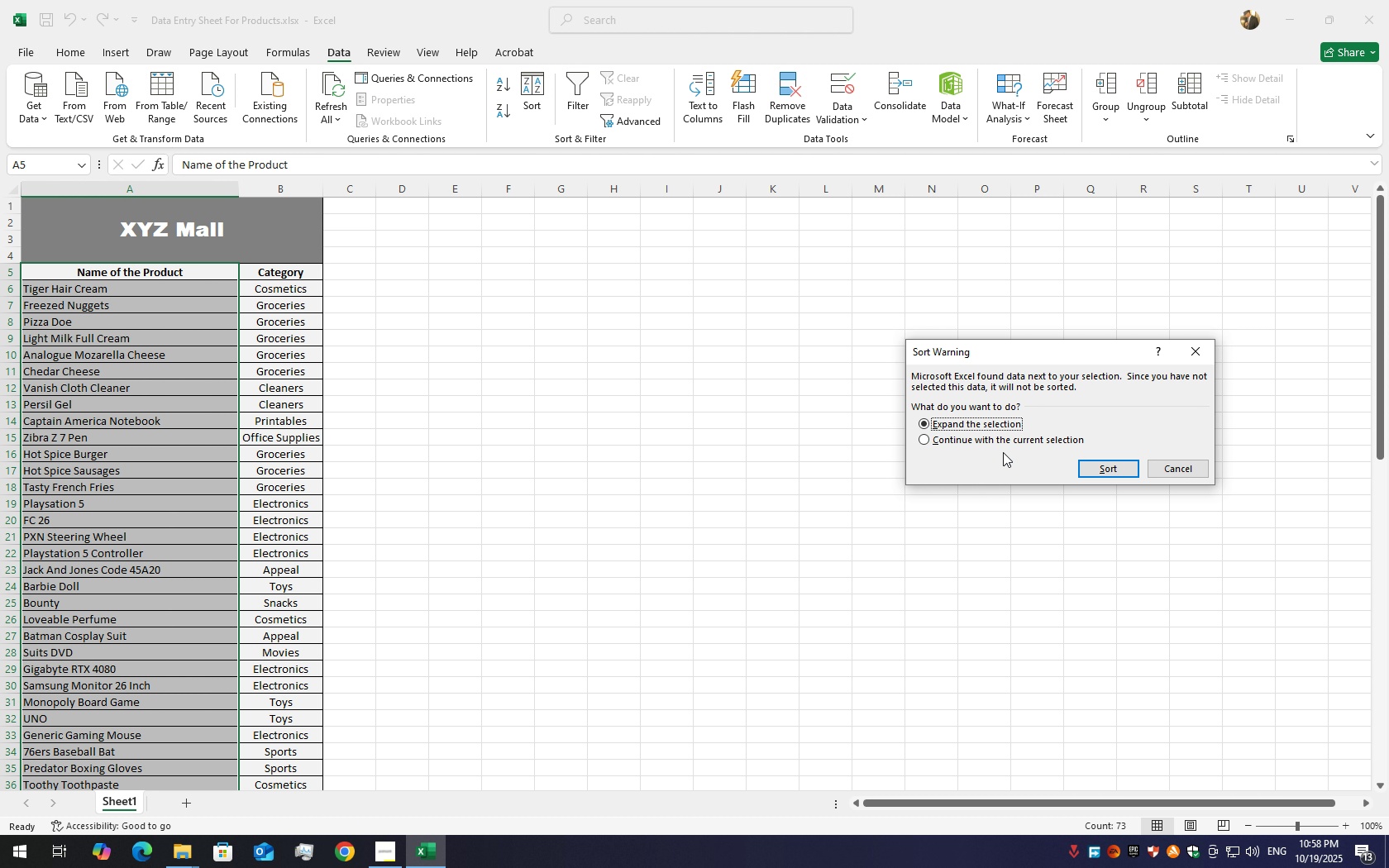 
wait(7.98)
 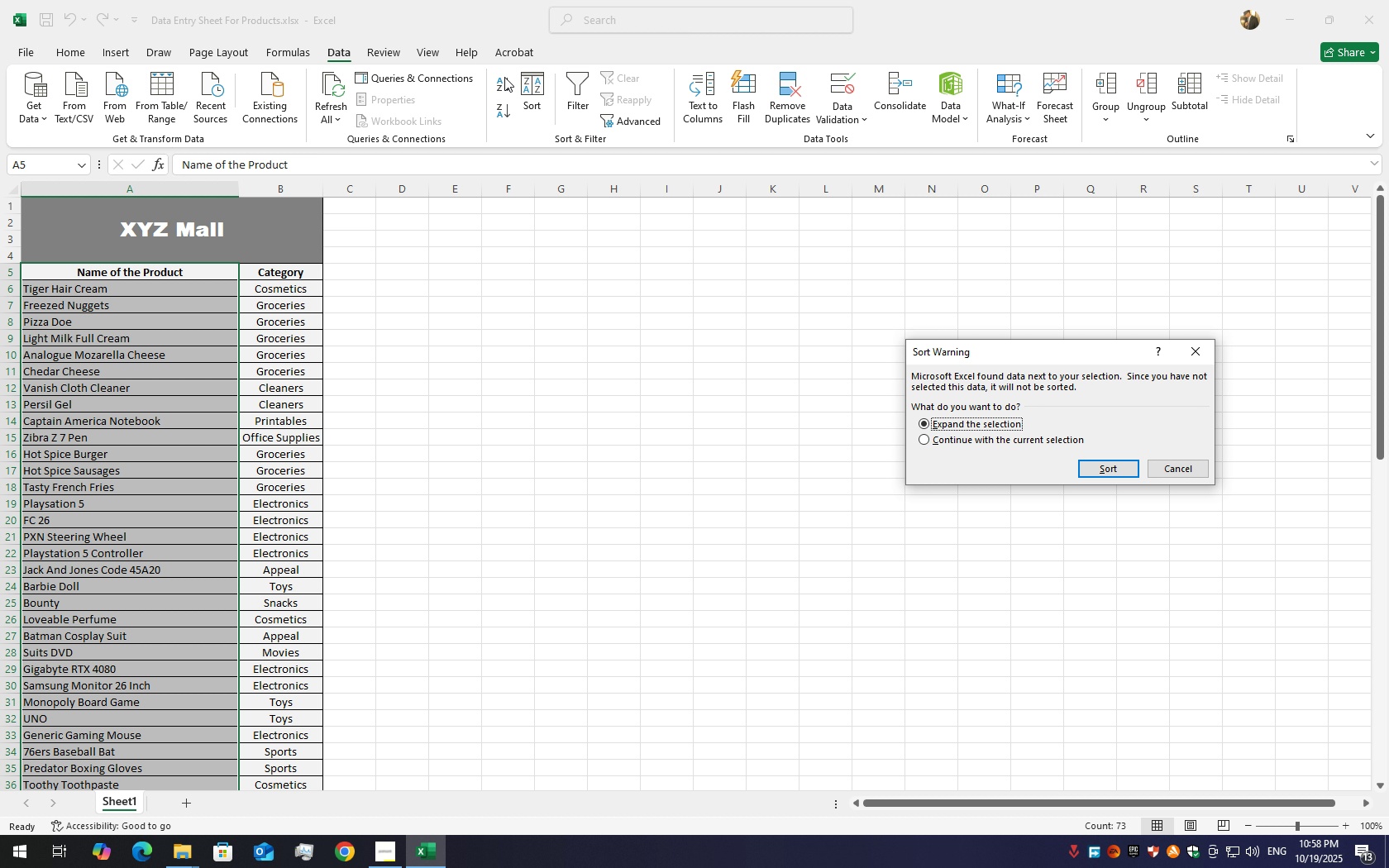 
left_click([1045, 441])
 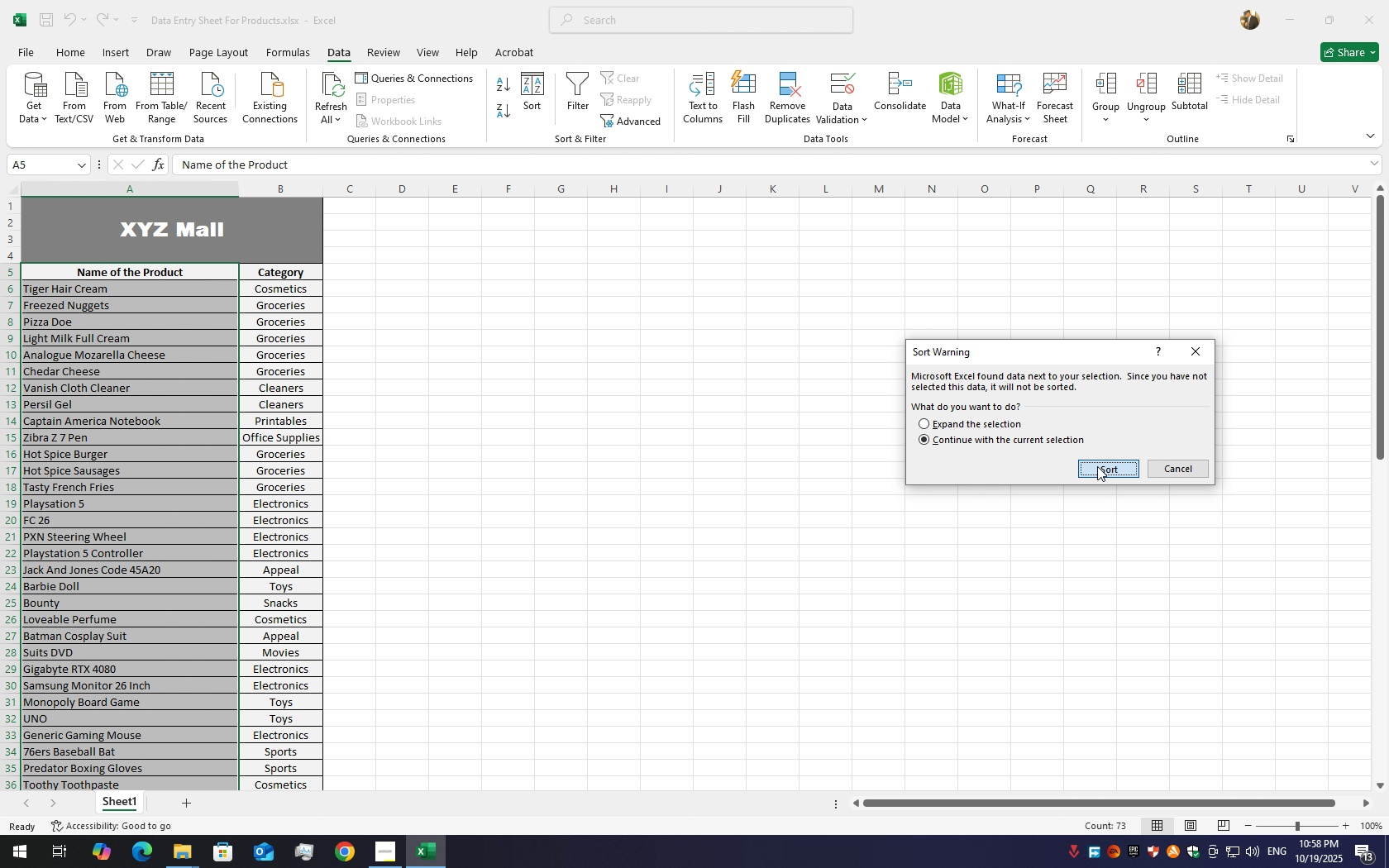 
left_click([1097, 466])
 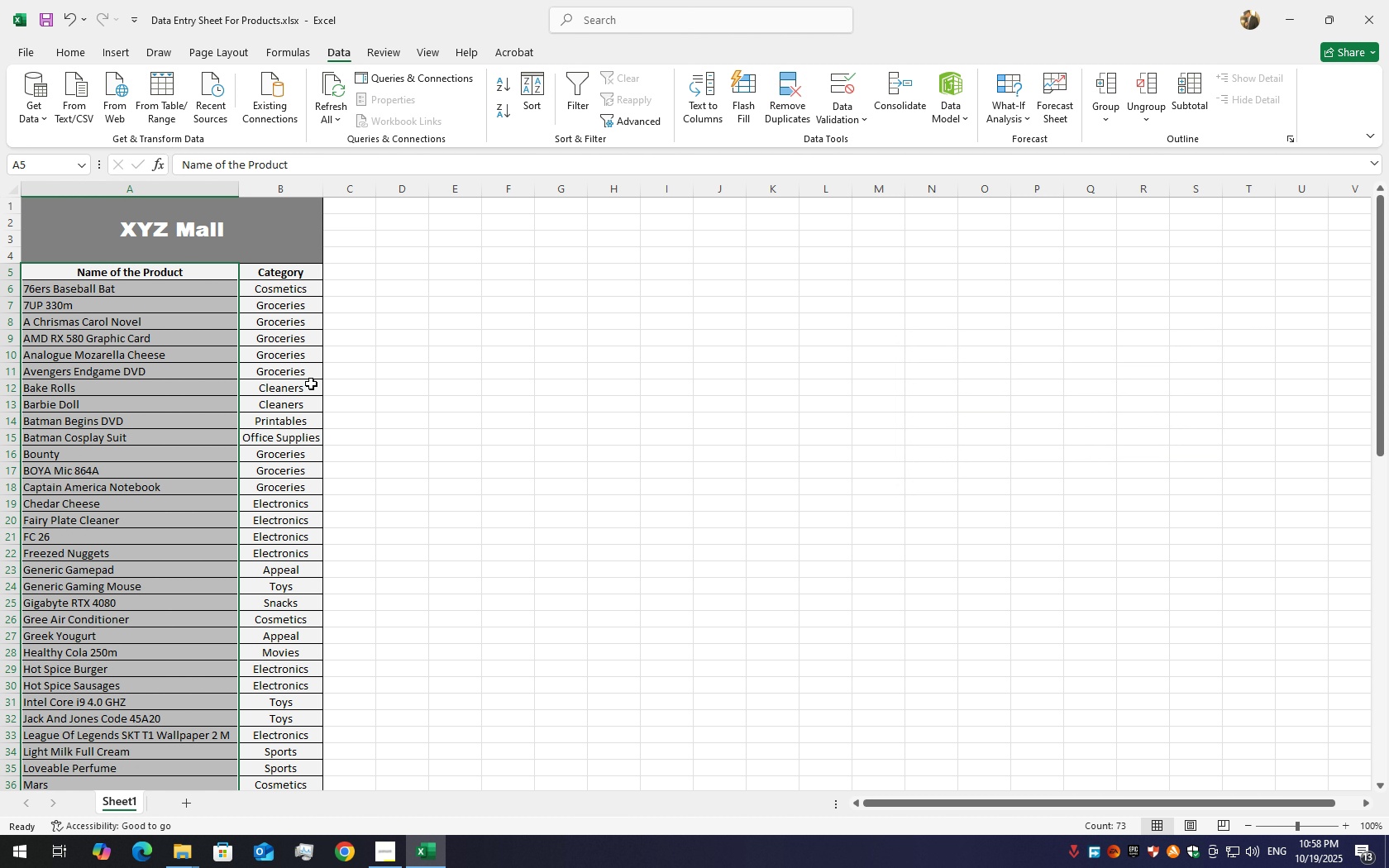 
scroll: coordinate [70, 465], scroll_direction: down, amount: 19.0
 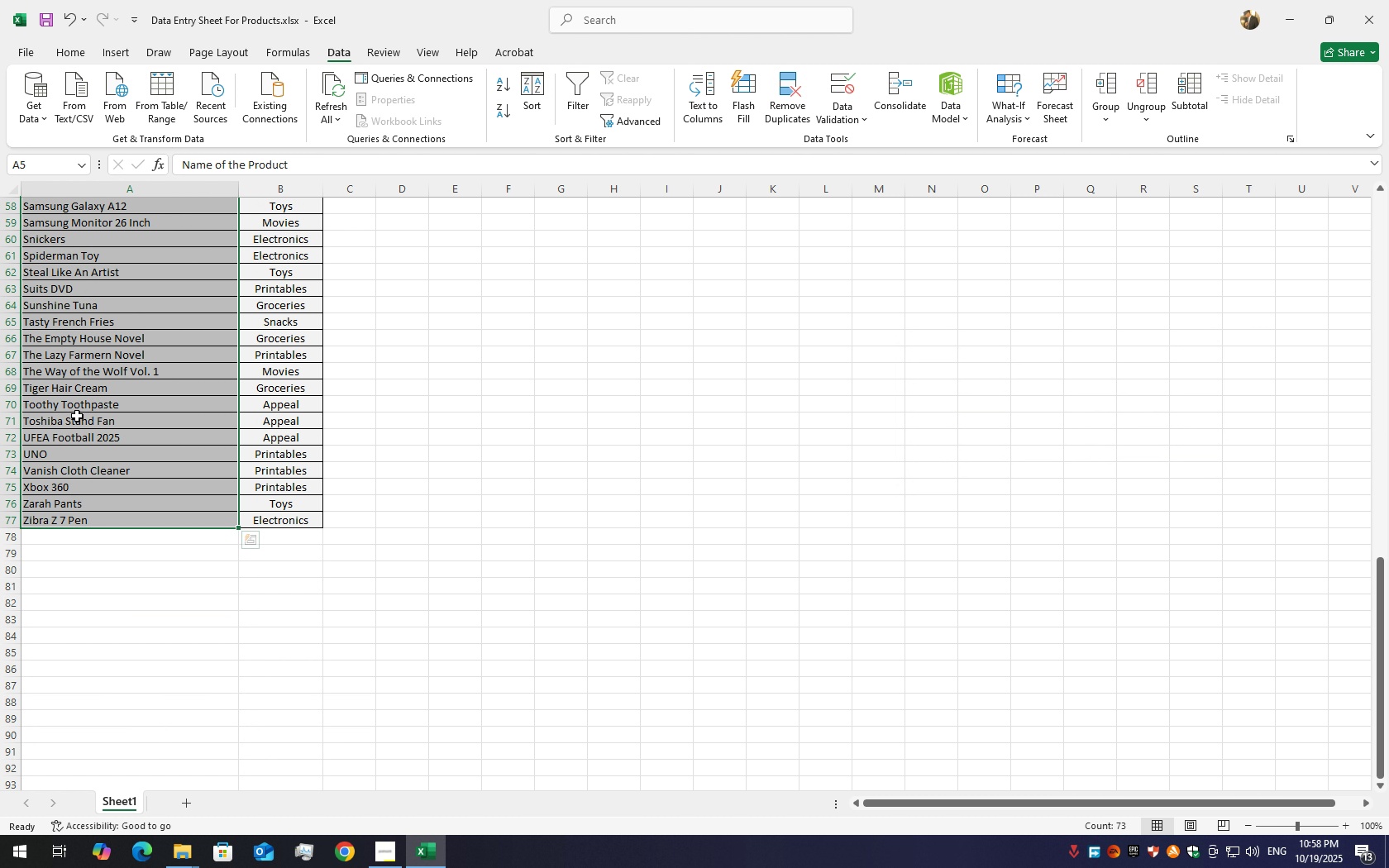 
scroll: coordinate [76, 426], scroll_direction: up, amount: 24.0
 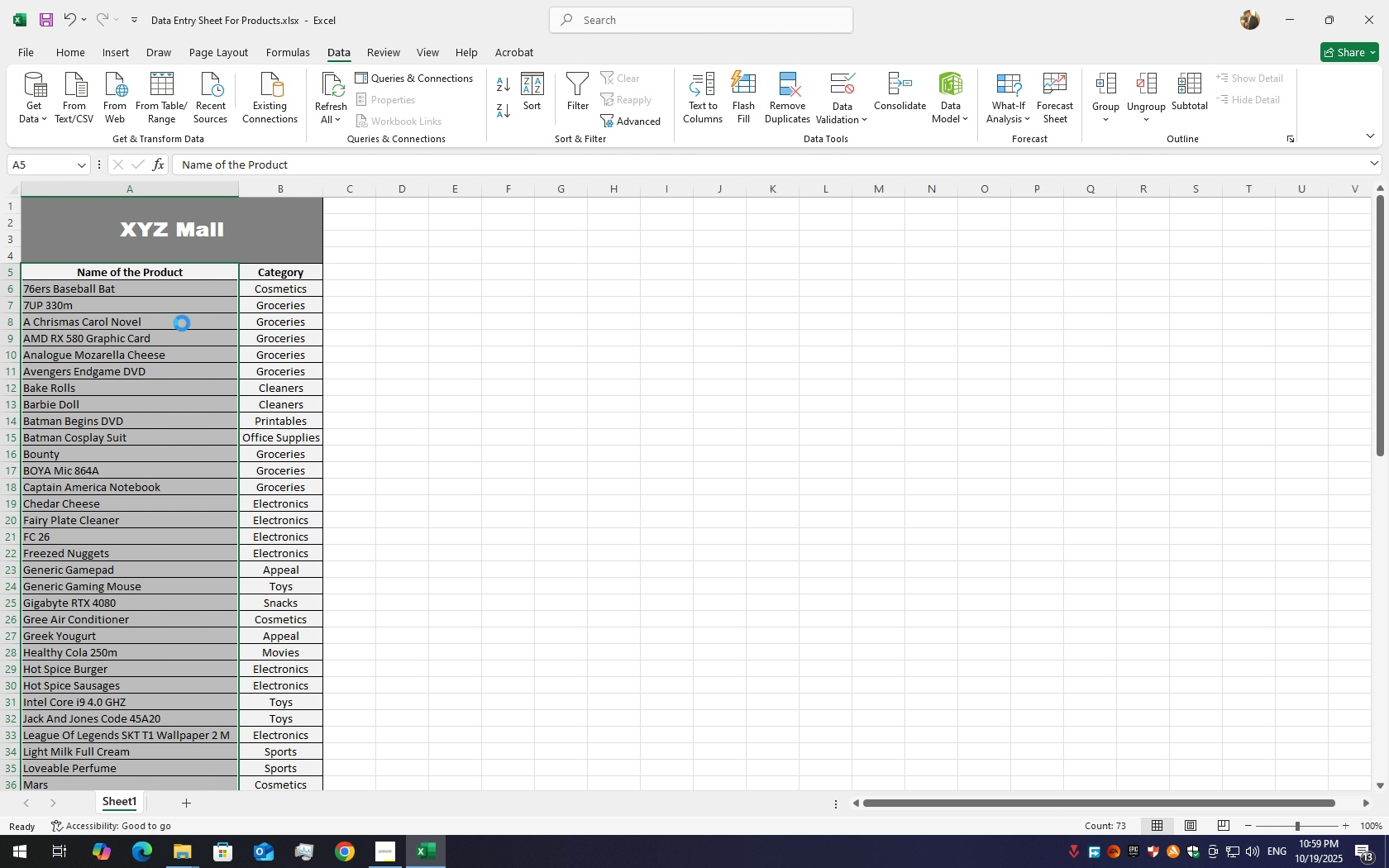 
key(Control+Z)
 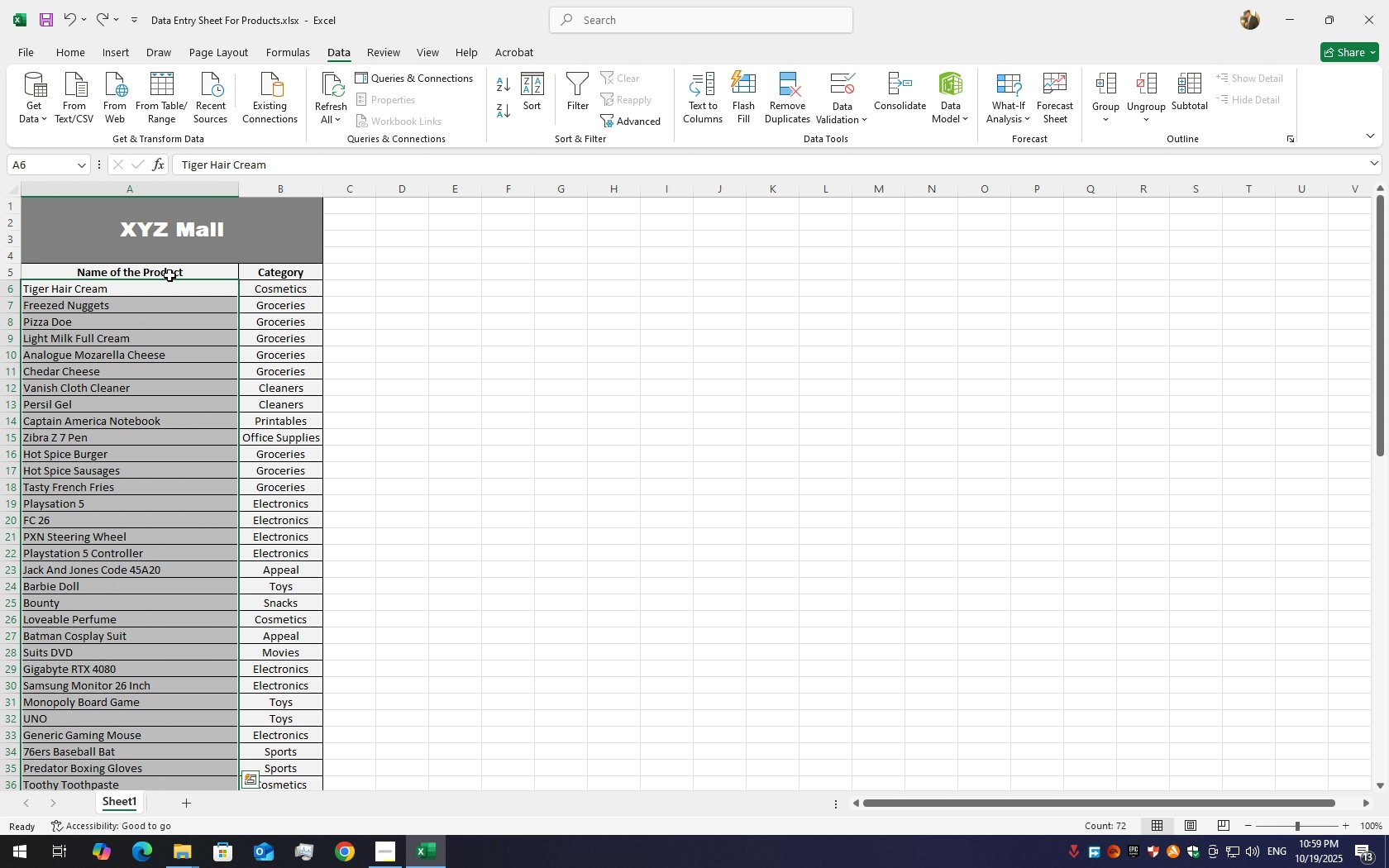 
left_click([169, 275])
 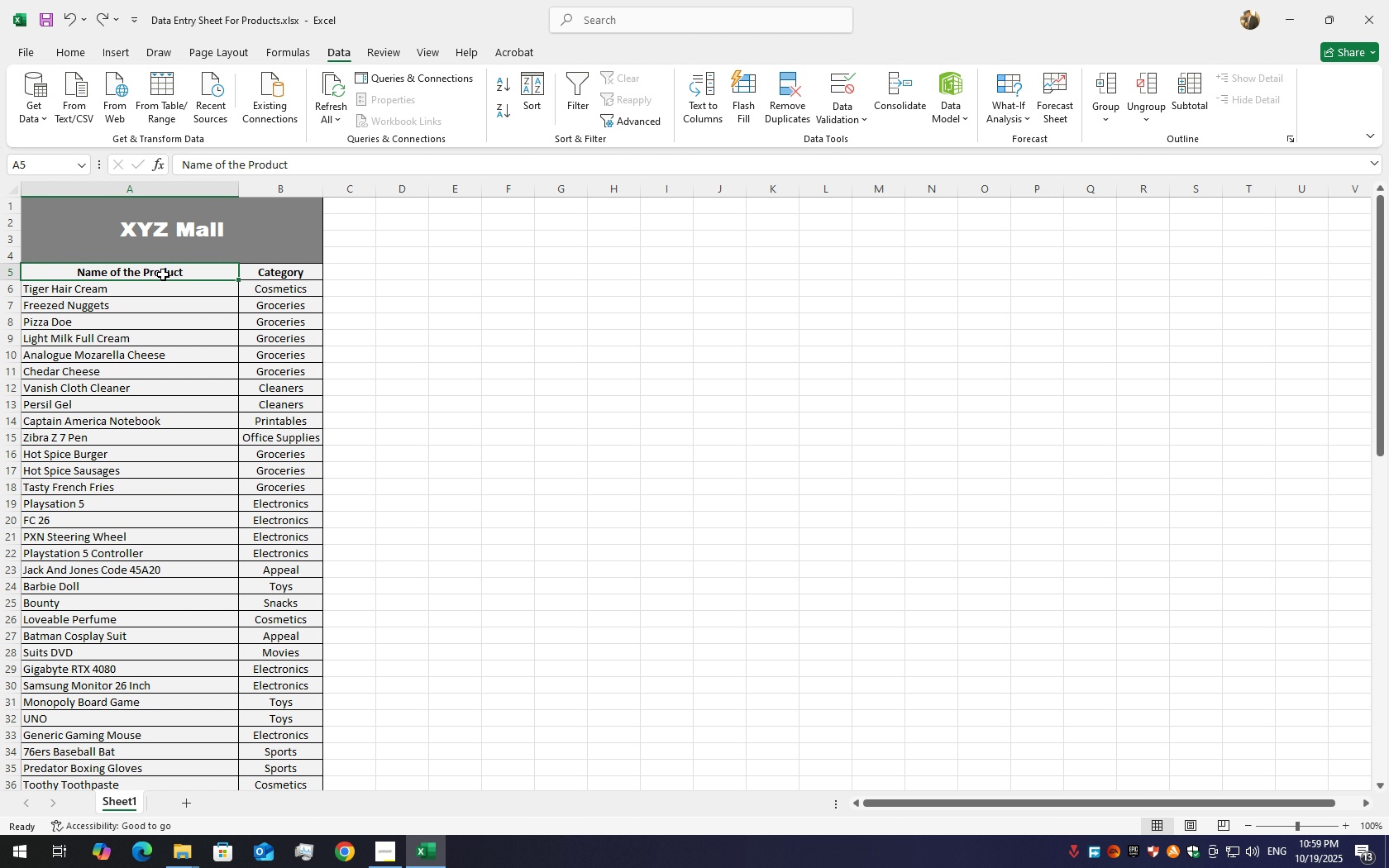 
left_click_drag(start_coordinate=[160, 275], to_coordinate=[279, 808])
 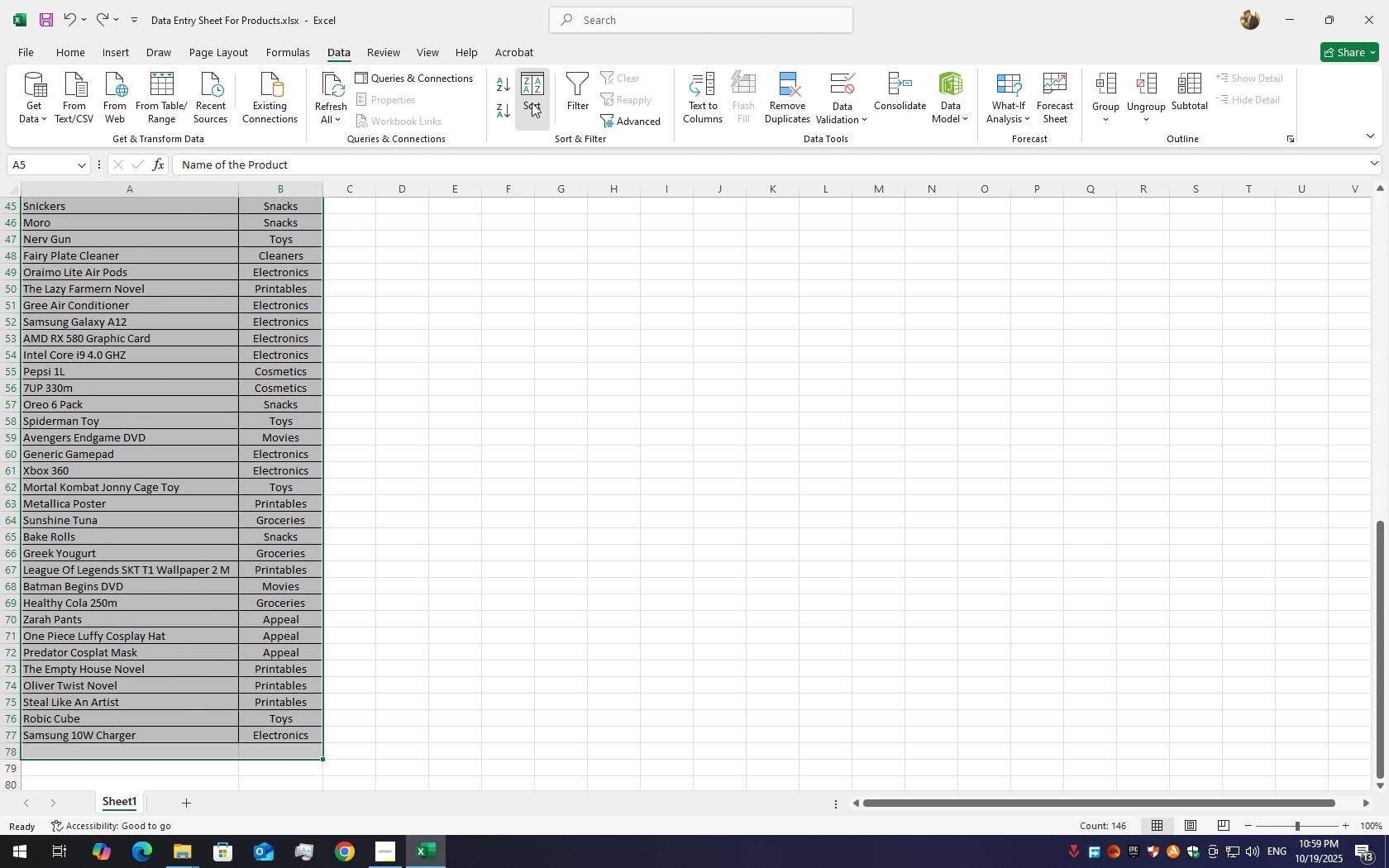 
left_click([532, 103])
 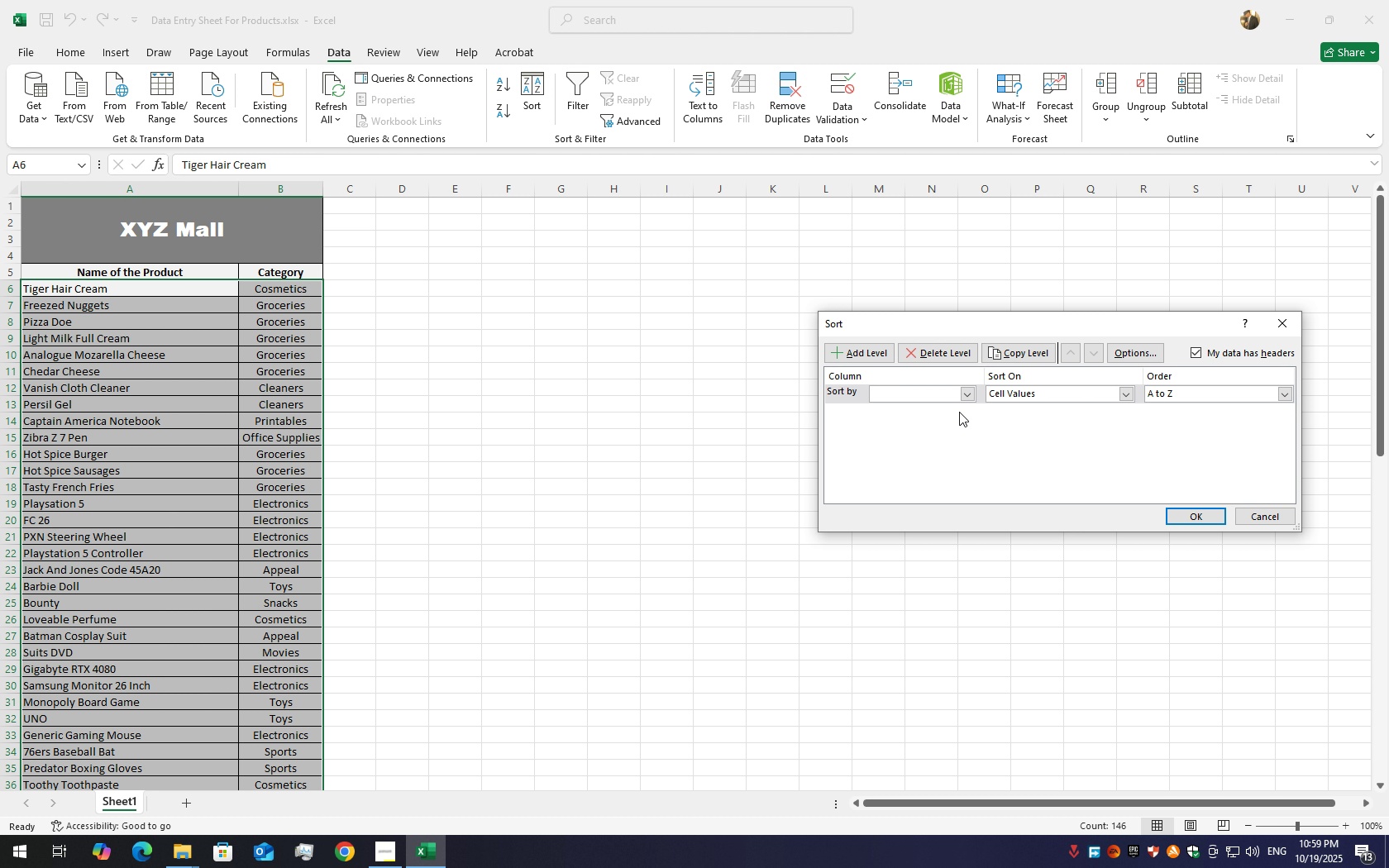 
left_click([956, 391])
 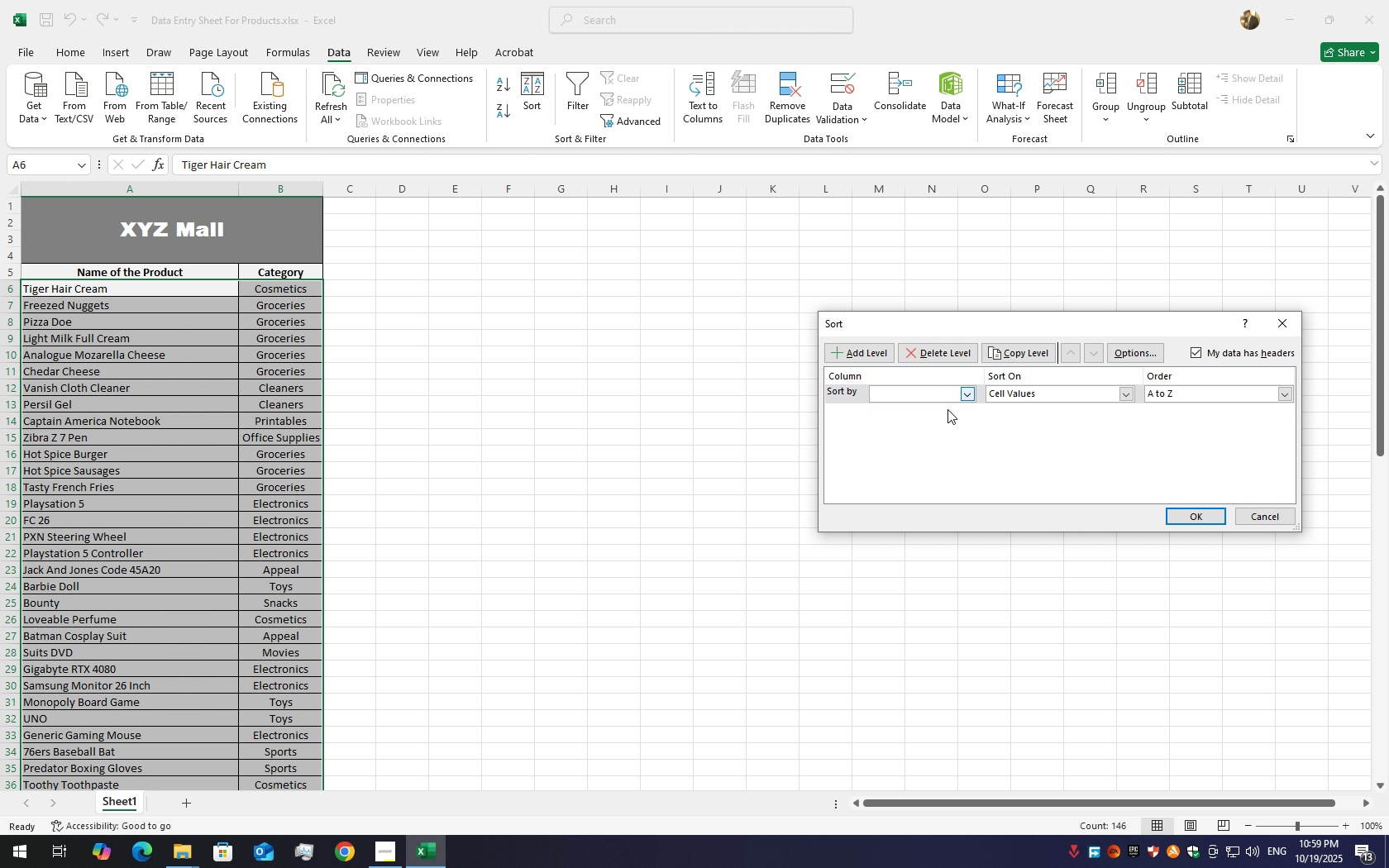 
double_click([947, 409])
 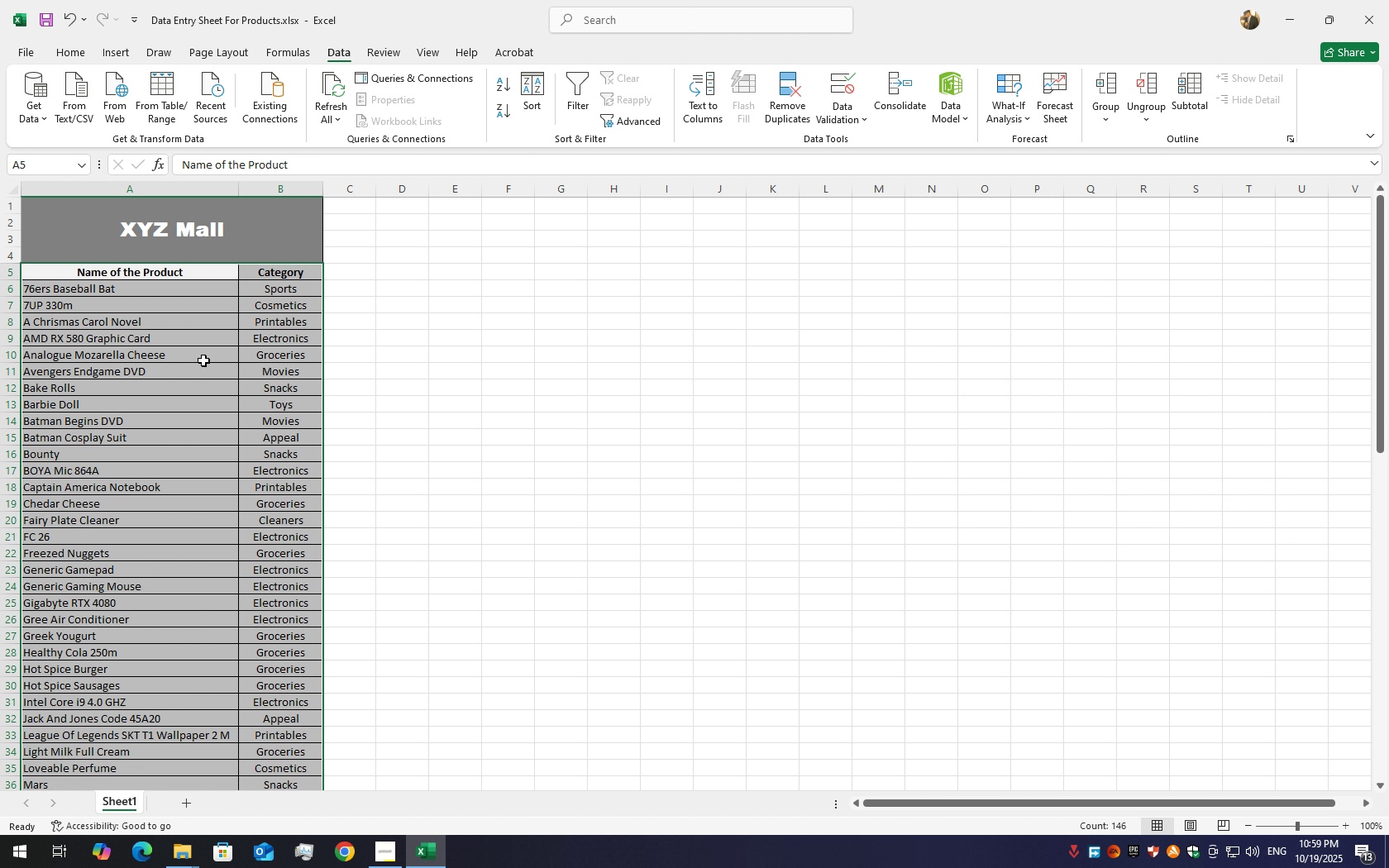 
left_click([142, 301])
 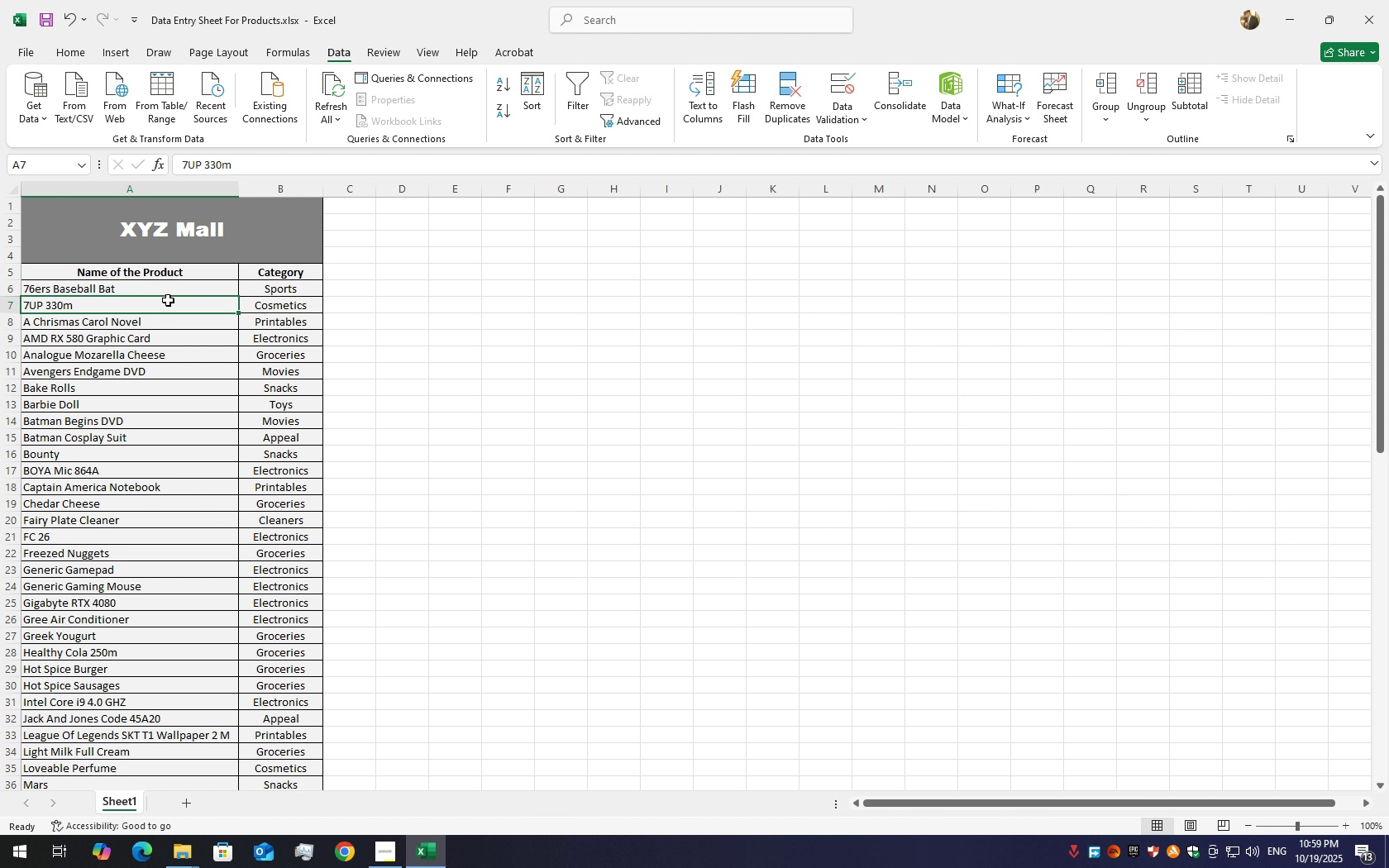 
scroll: coordinate [168, 382], scroll_direction: down, amount: 5.0
 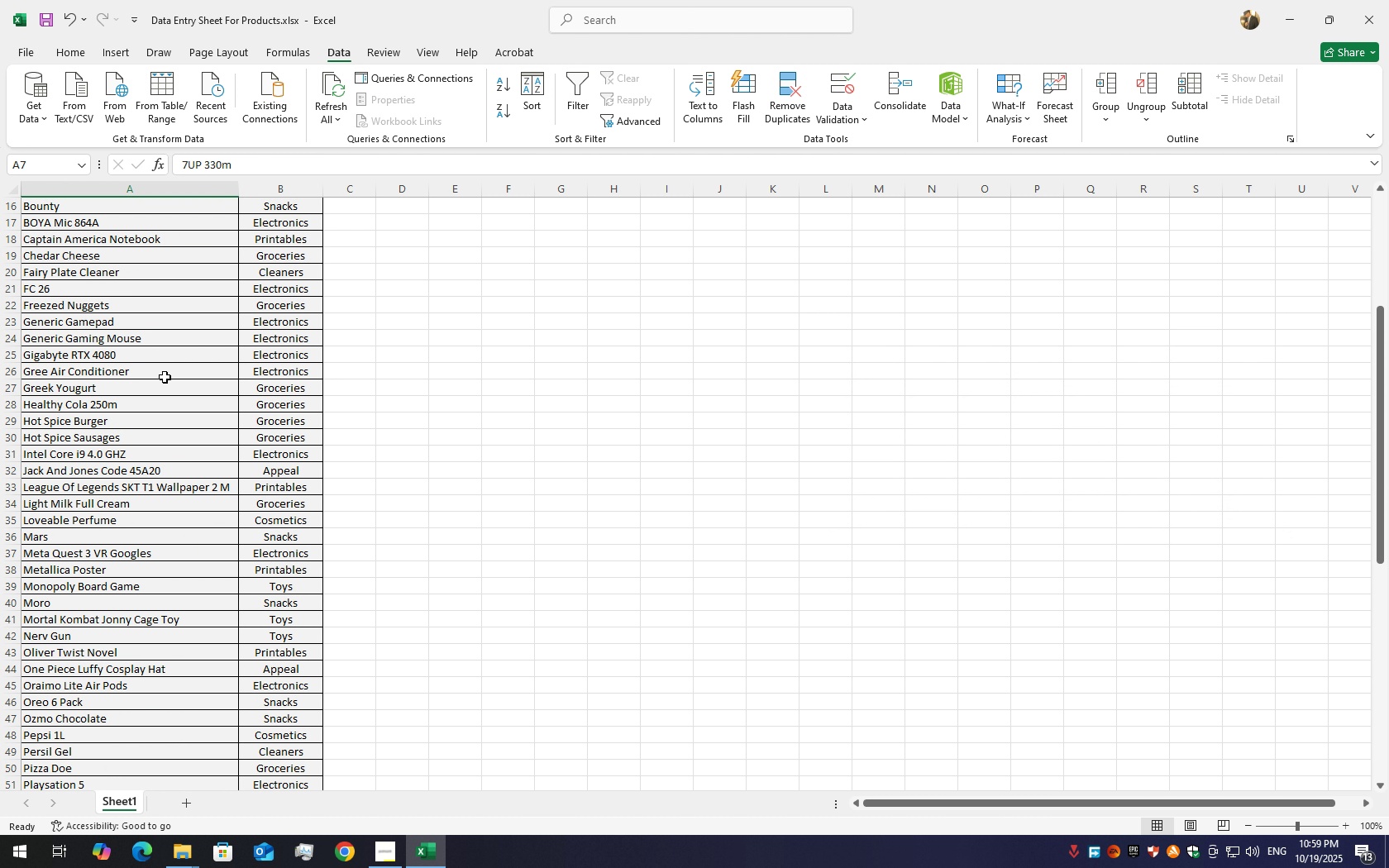 
scroll: coordinate [164, 377], scroll_direction: up, amount: 10.0
 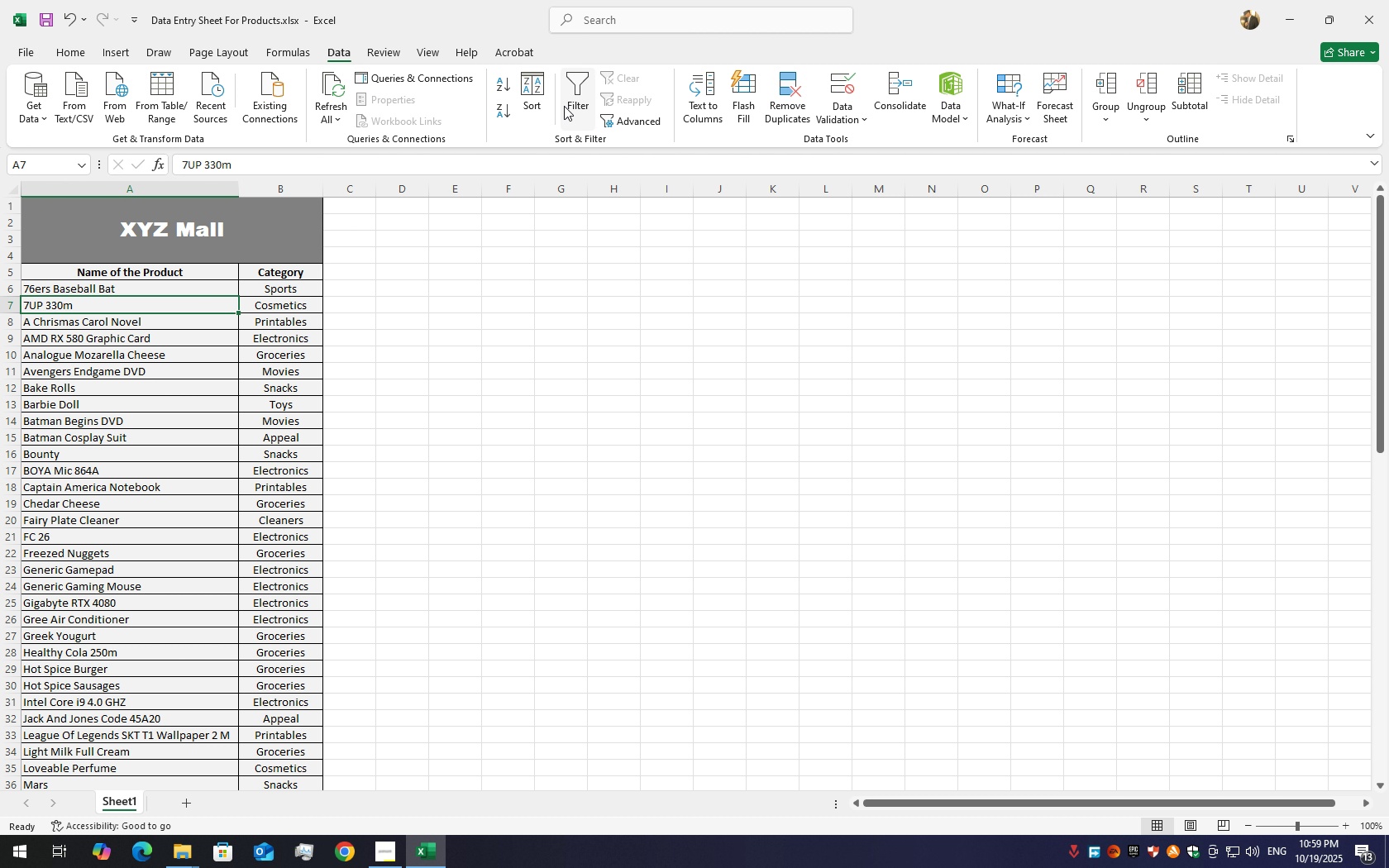 
wait(6.36)
 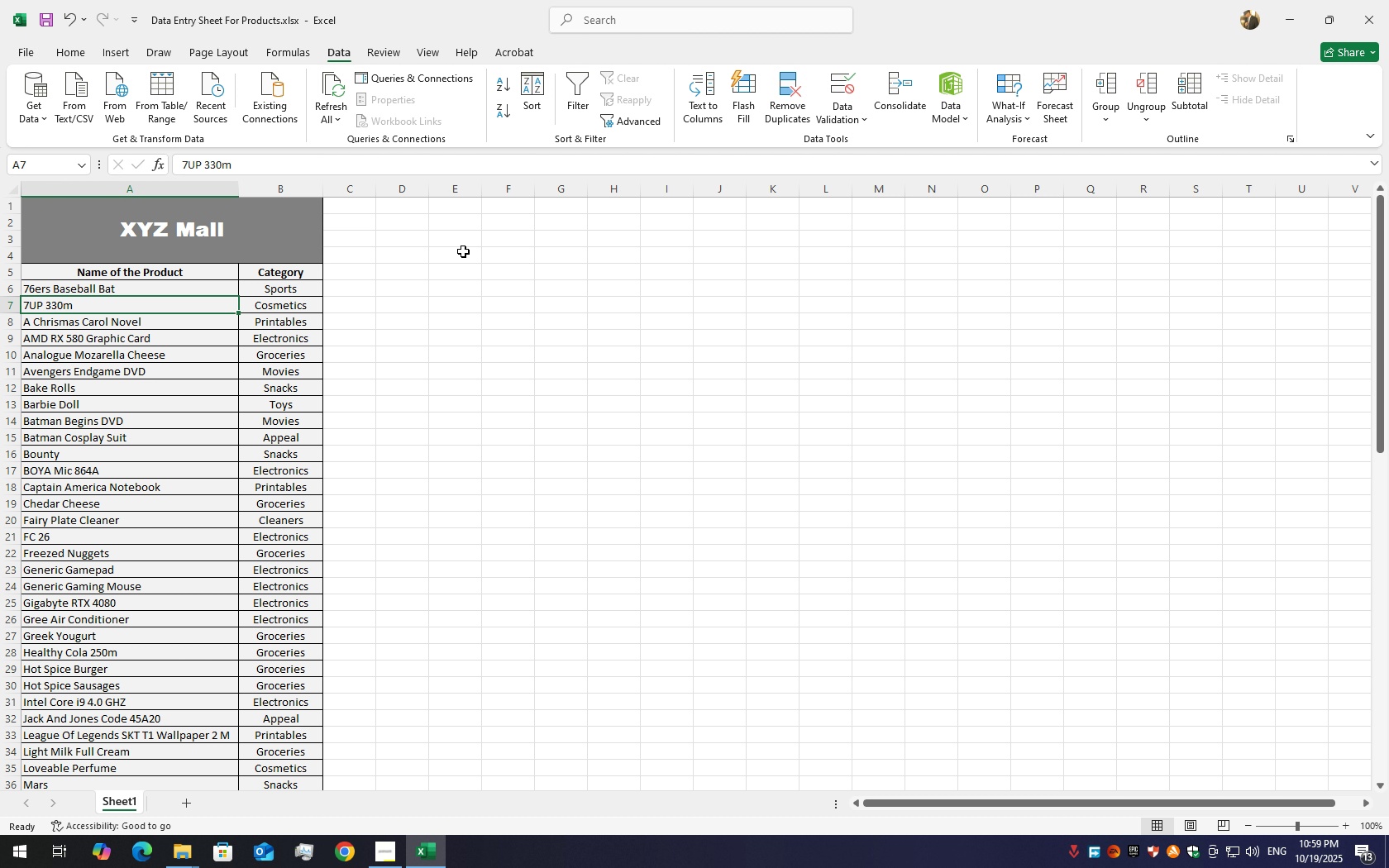 
left_click([566, 92])
 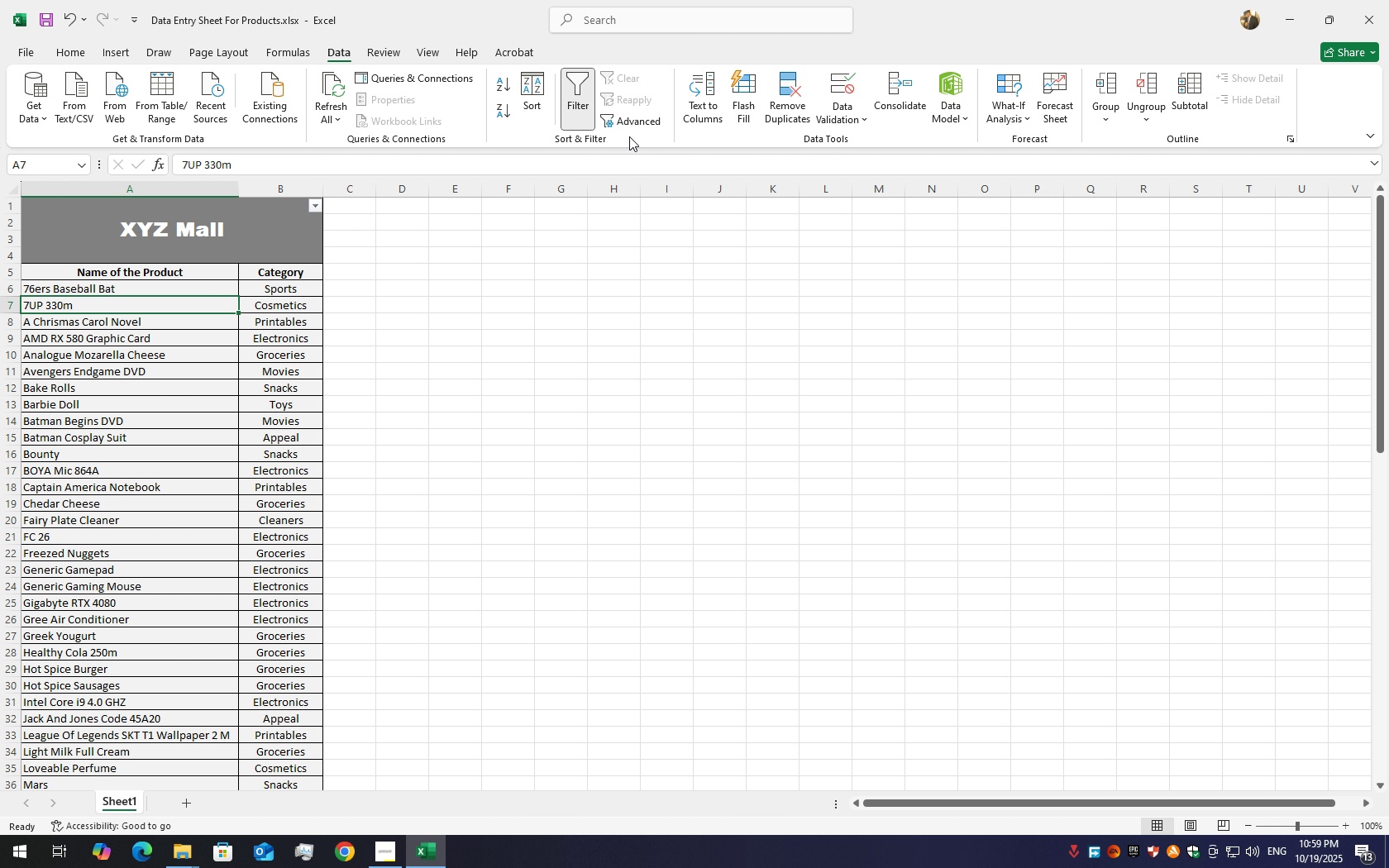 
key(Control+Z)
 